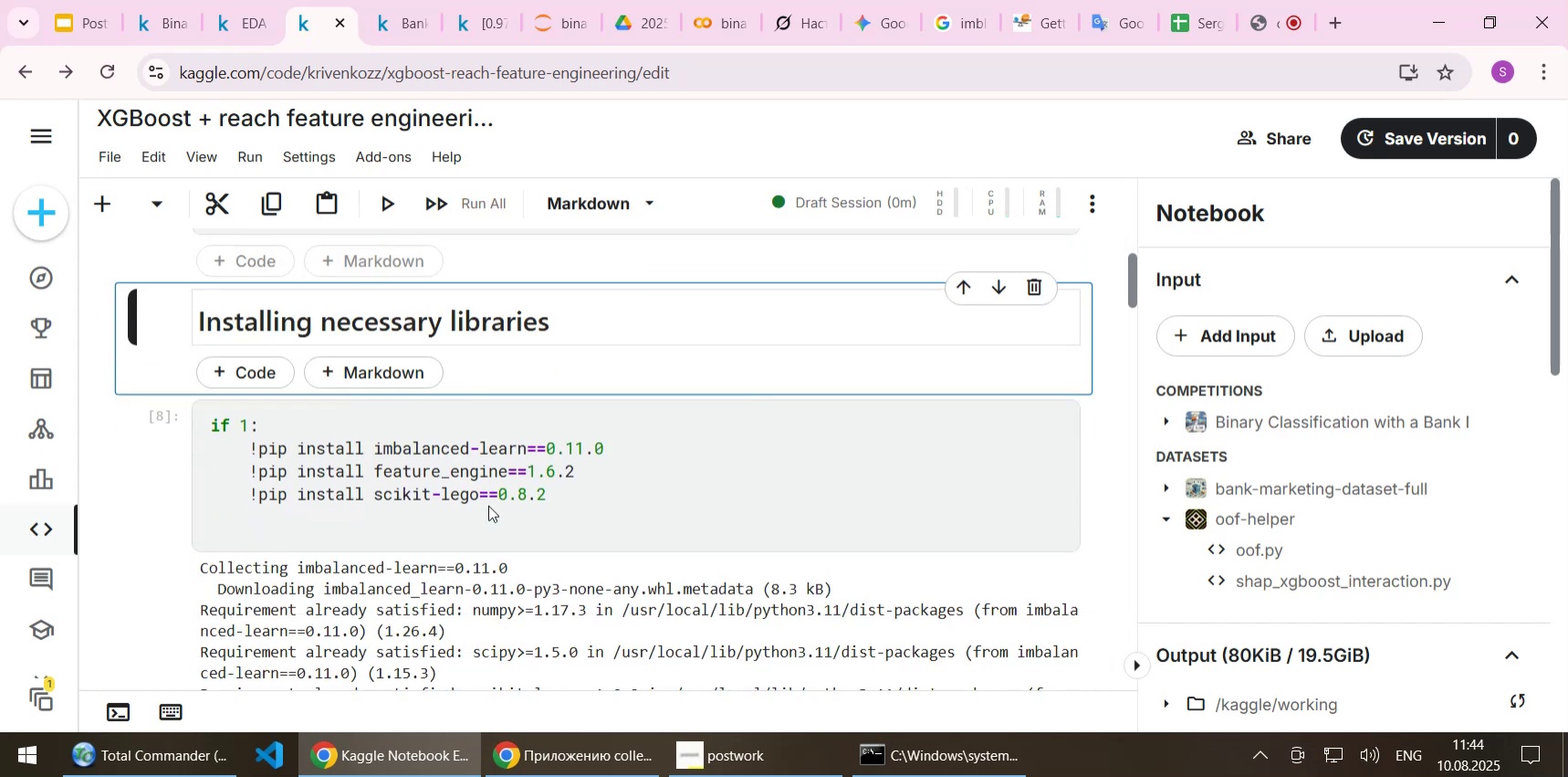 
key(Shift+Enter)
 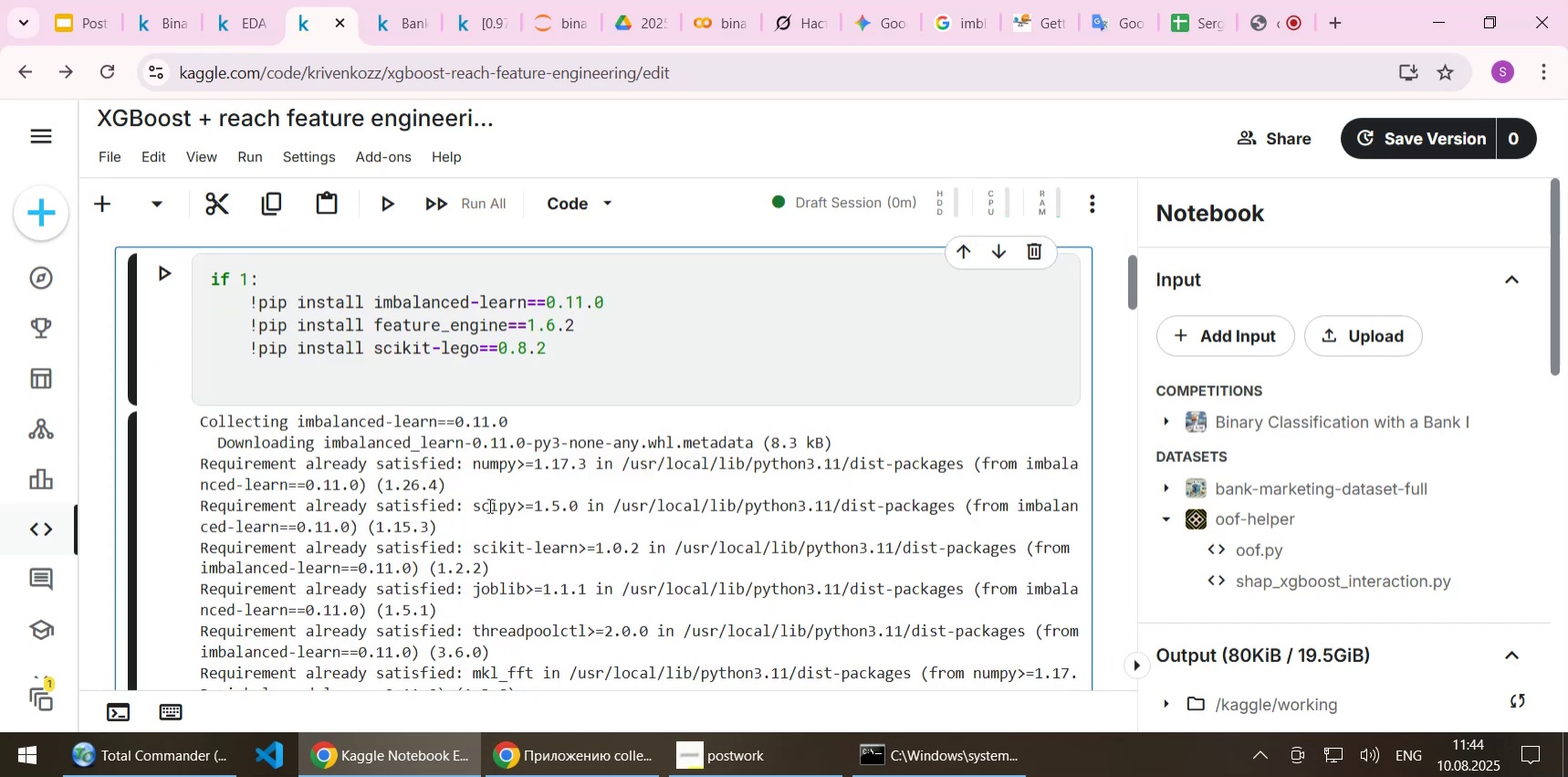 
key(Shift+Enter)
 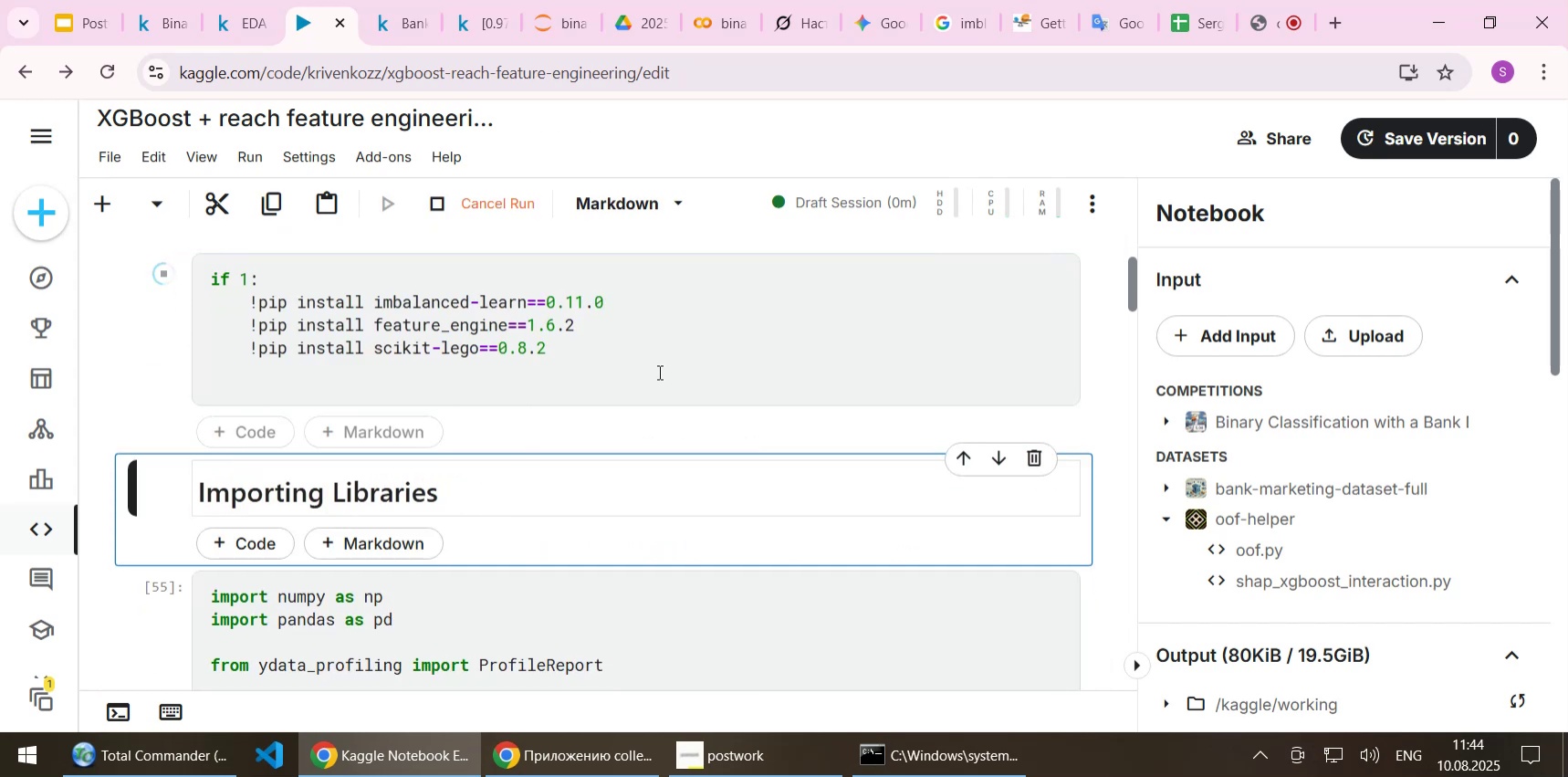 
scroll: coordinate [642, 409], scroll_direction: down, amount: 22.0
 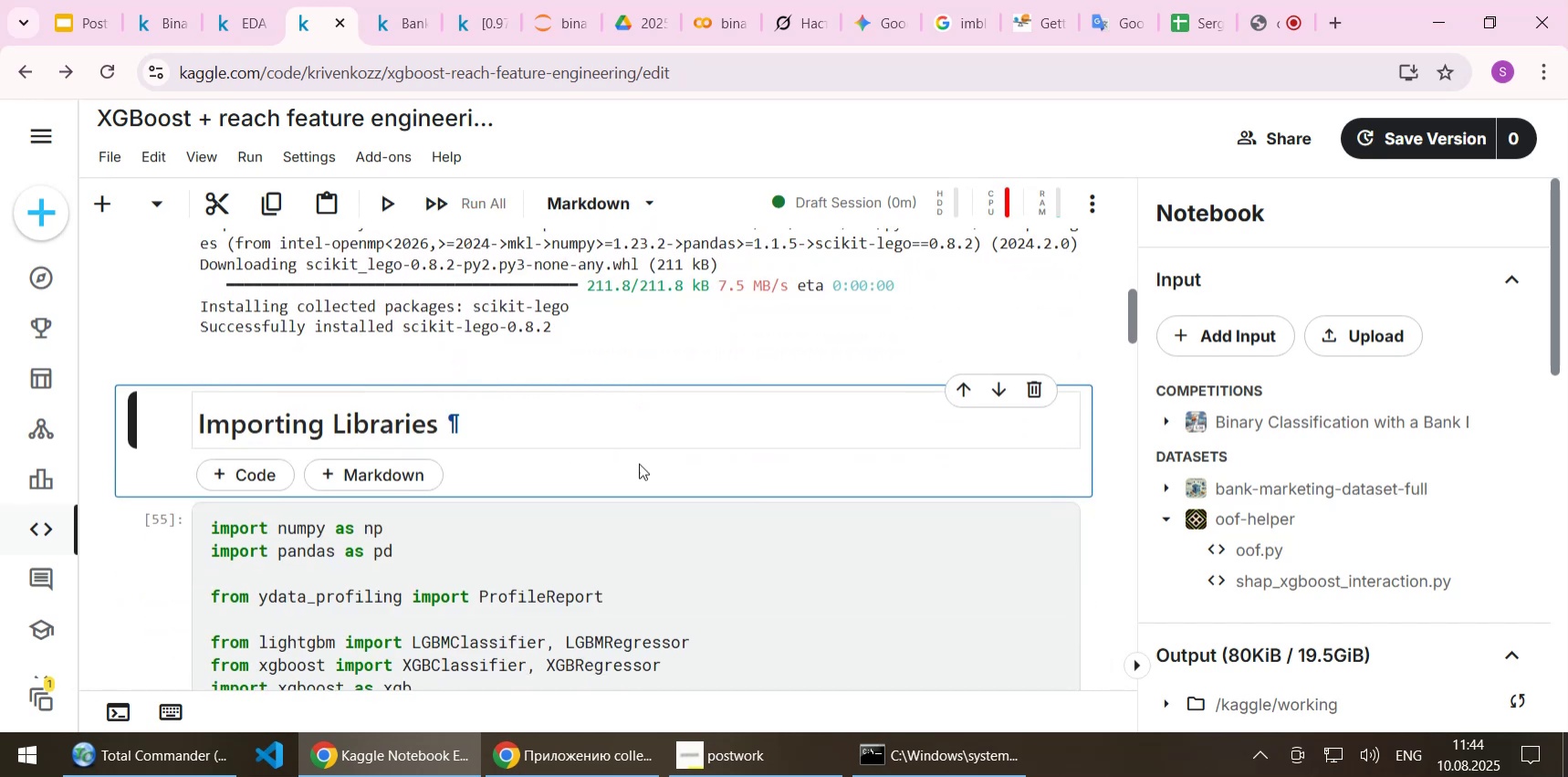 
key(Shift+Enter)
 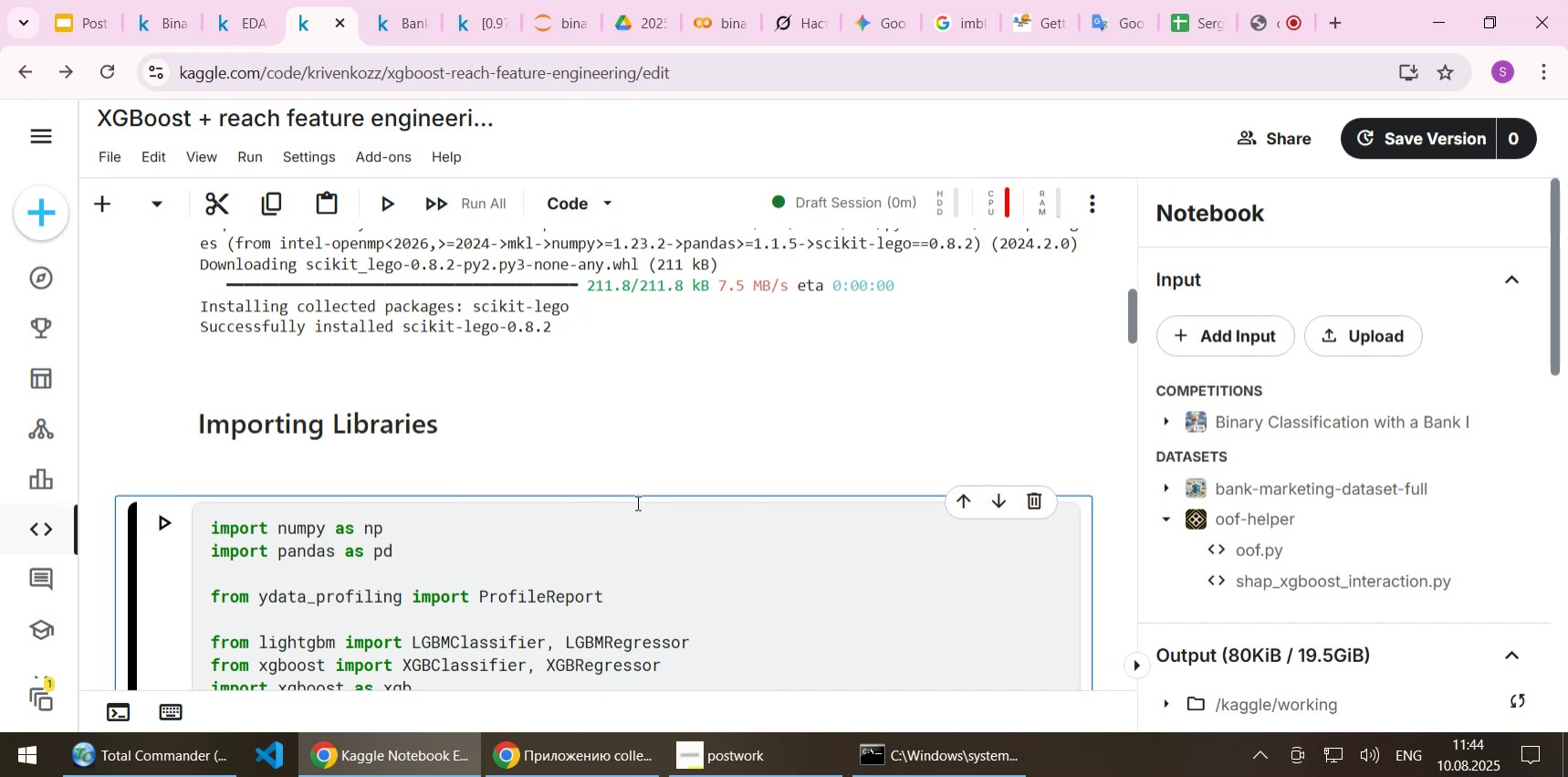 
key(Shift+ShiftLeft)
 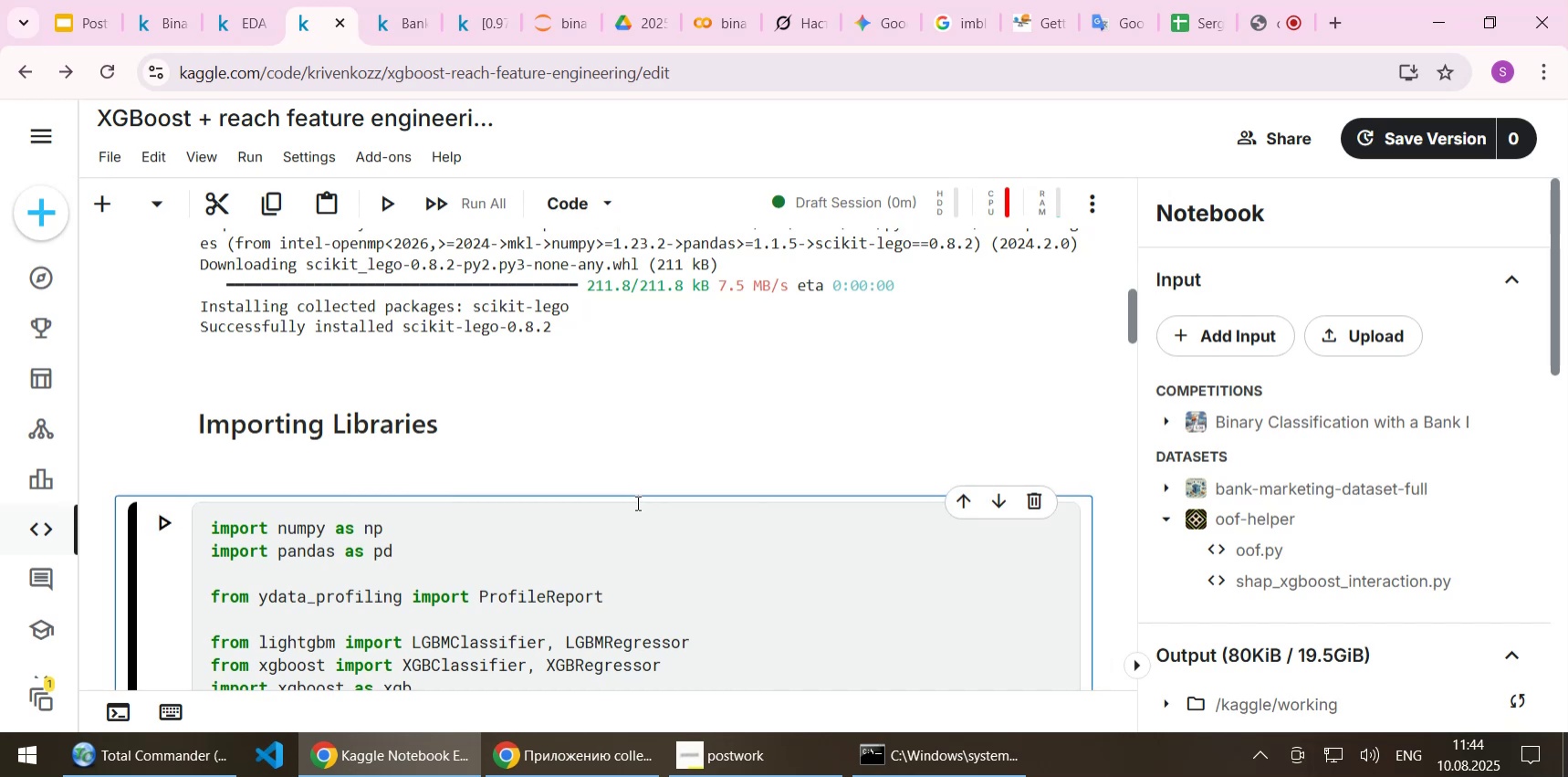 
key(Shift+Enter)
 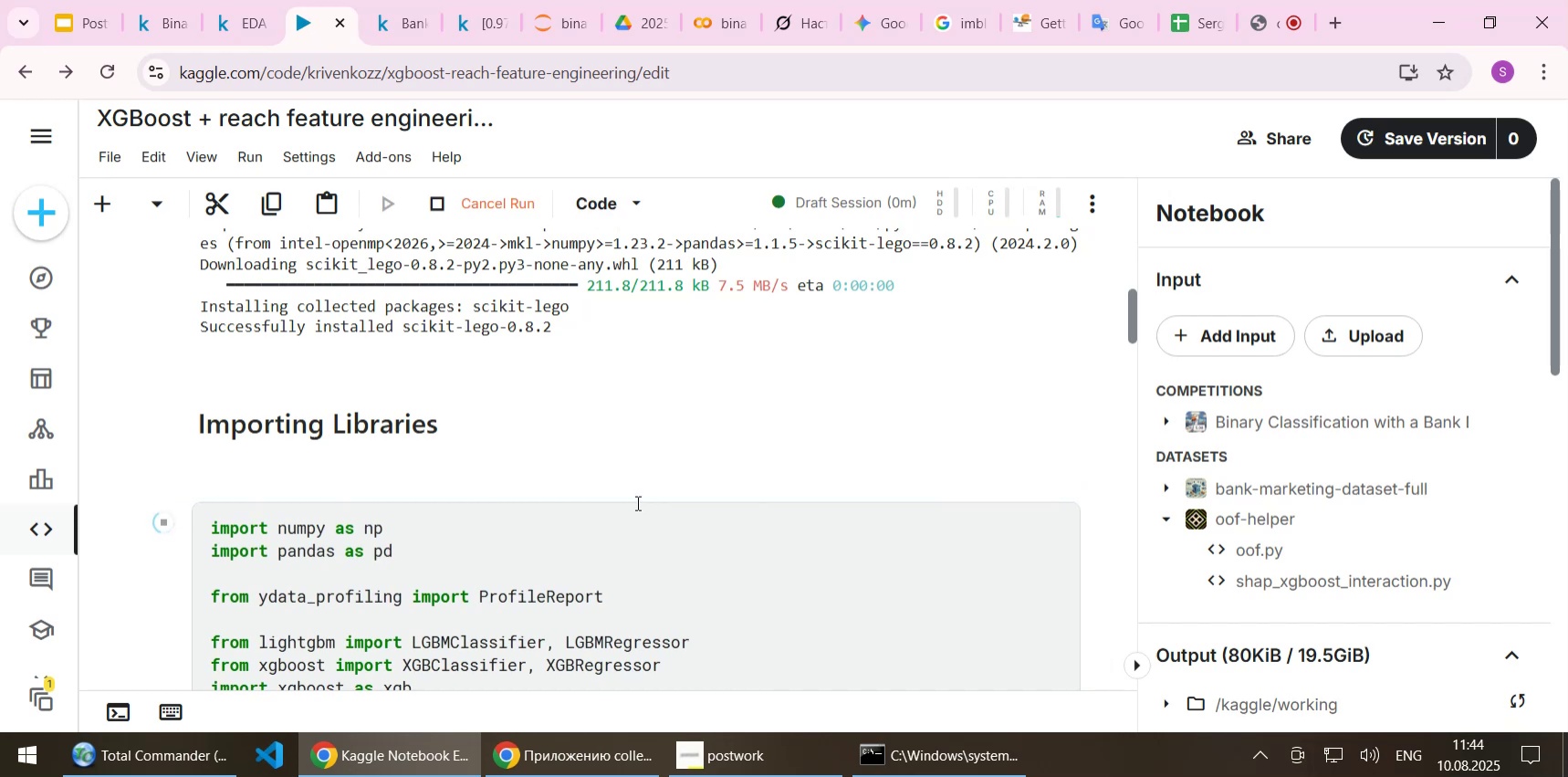 
scroll: coordinate [636, 502], scroll_direction: down, amount: 10.0
 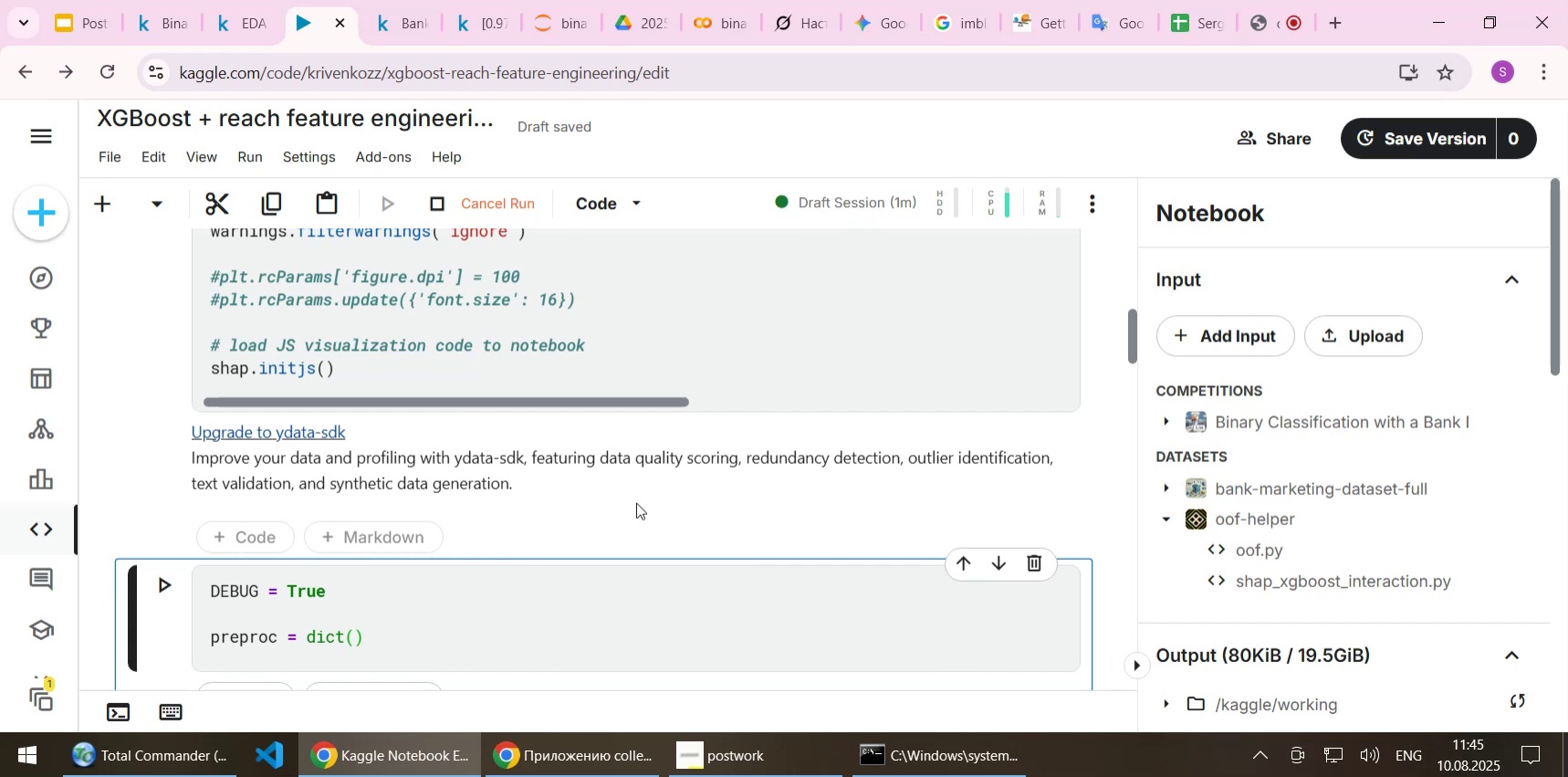 
wait(14.45)
 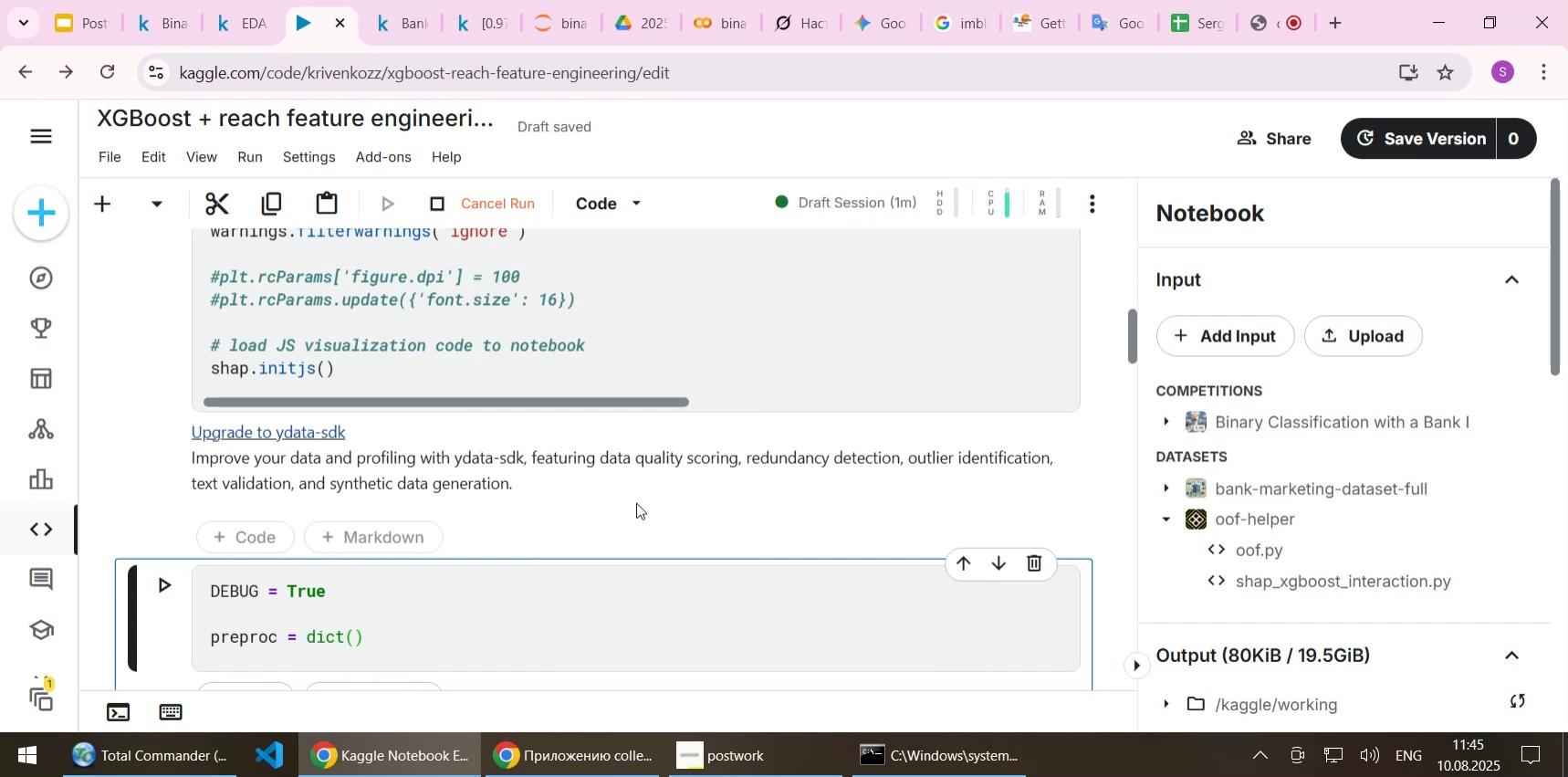 
scroll: coordinate [636, 502], scroll_direction: up, amount: 15.0
 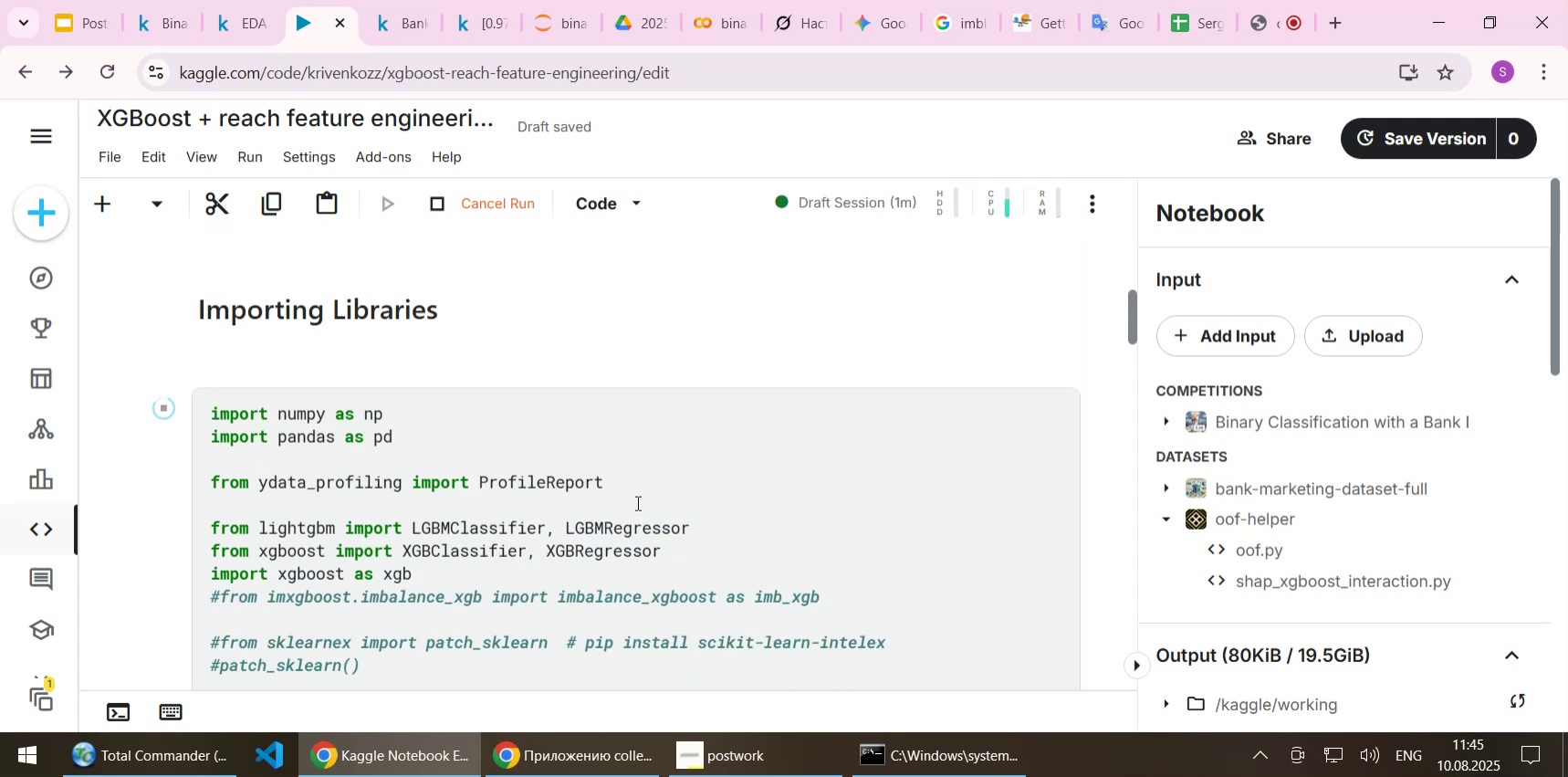 
scroll: coordinate [636, 502], scroll_direction: down, amount: 16.0
 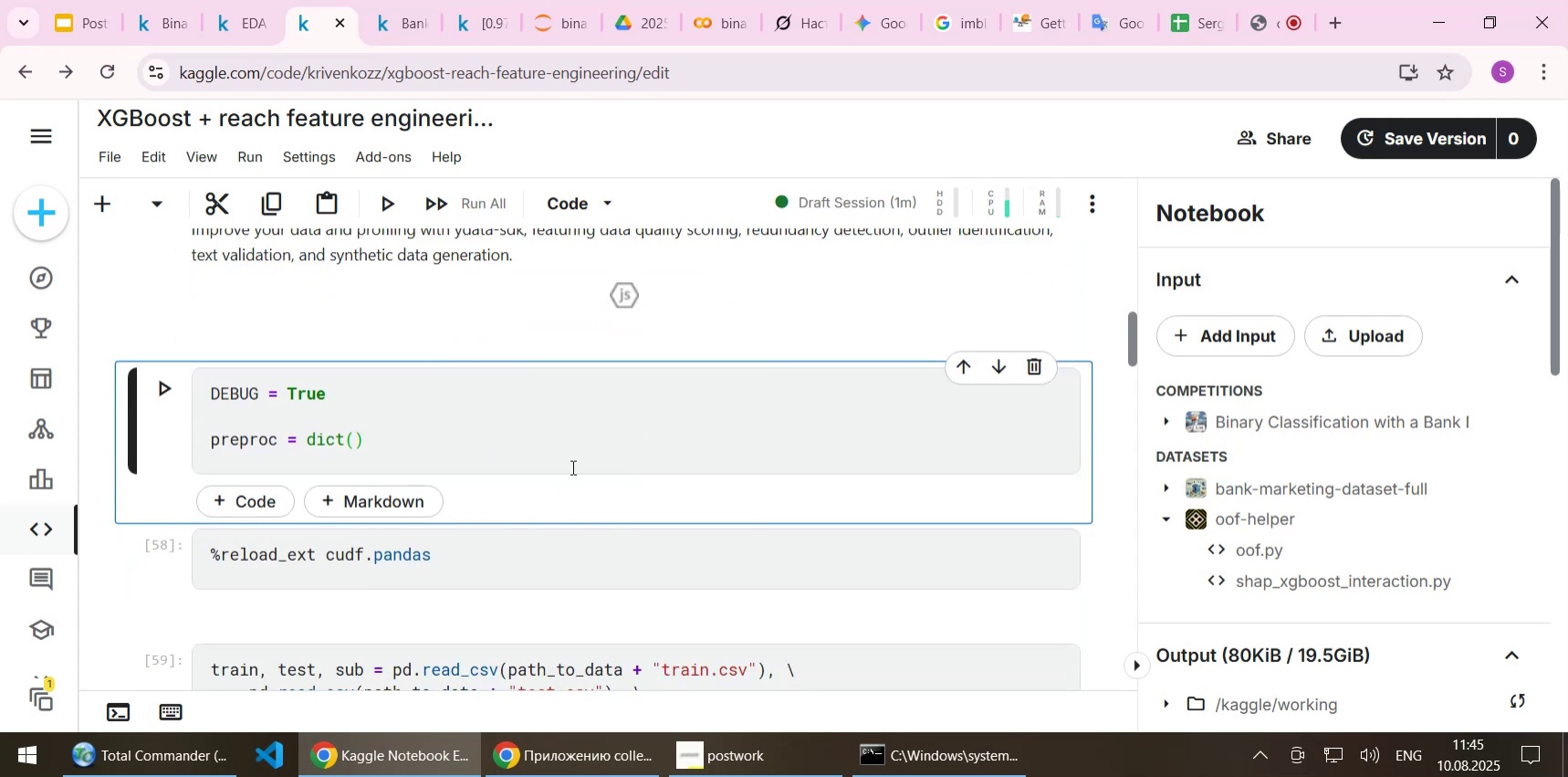 
left_click([578, 443])
 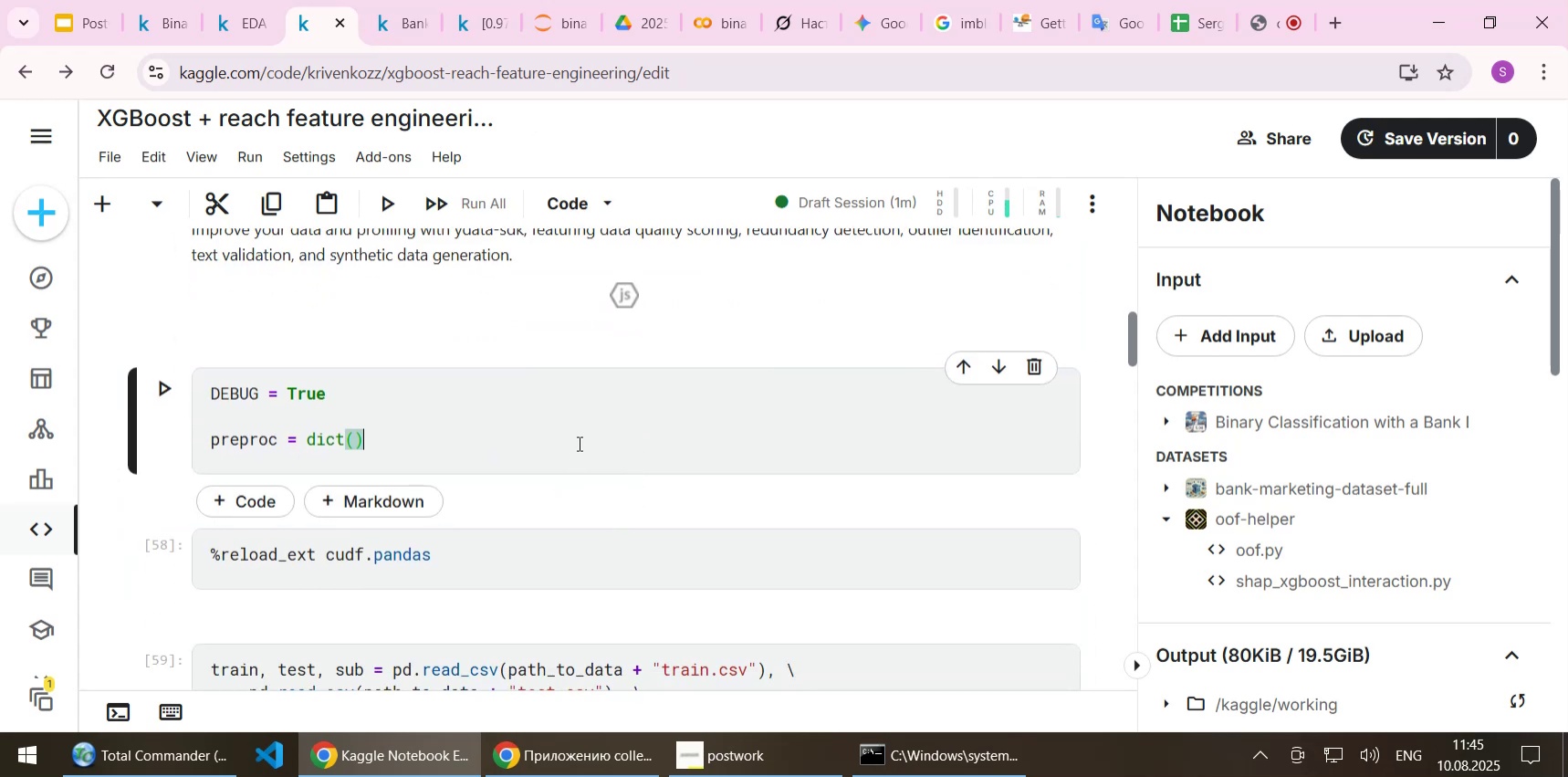 
key(Shift+Enter)
 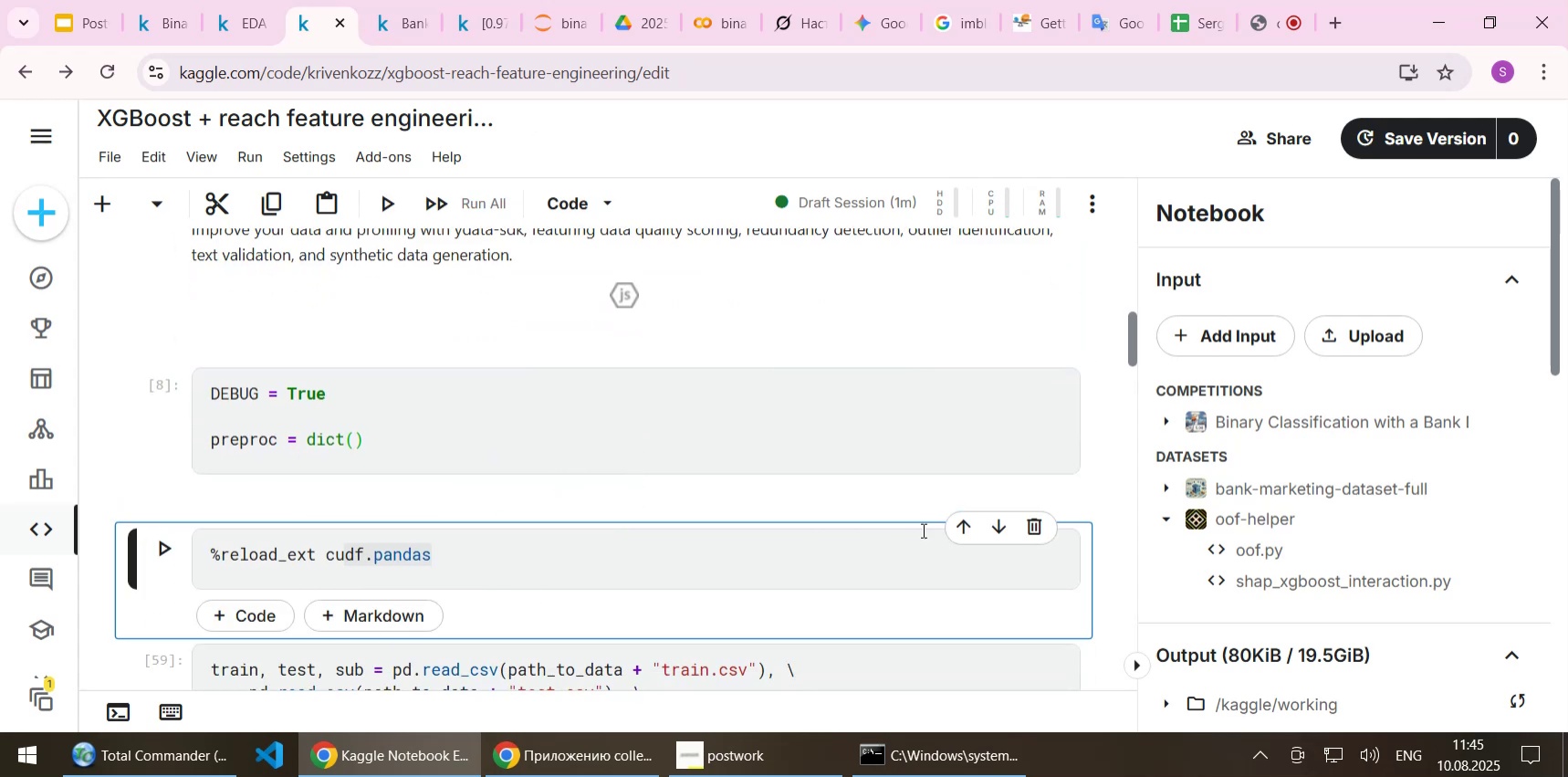 
left_click([1027, 533])
 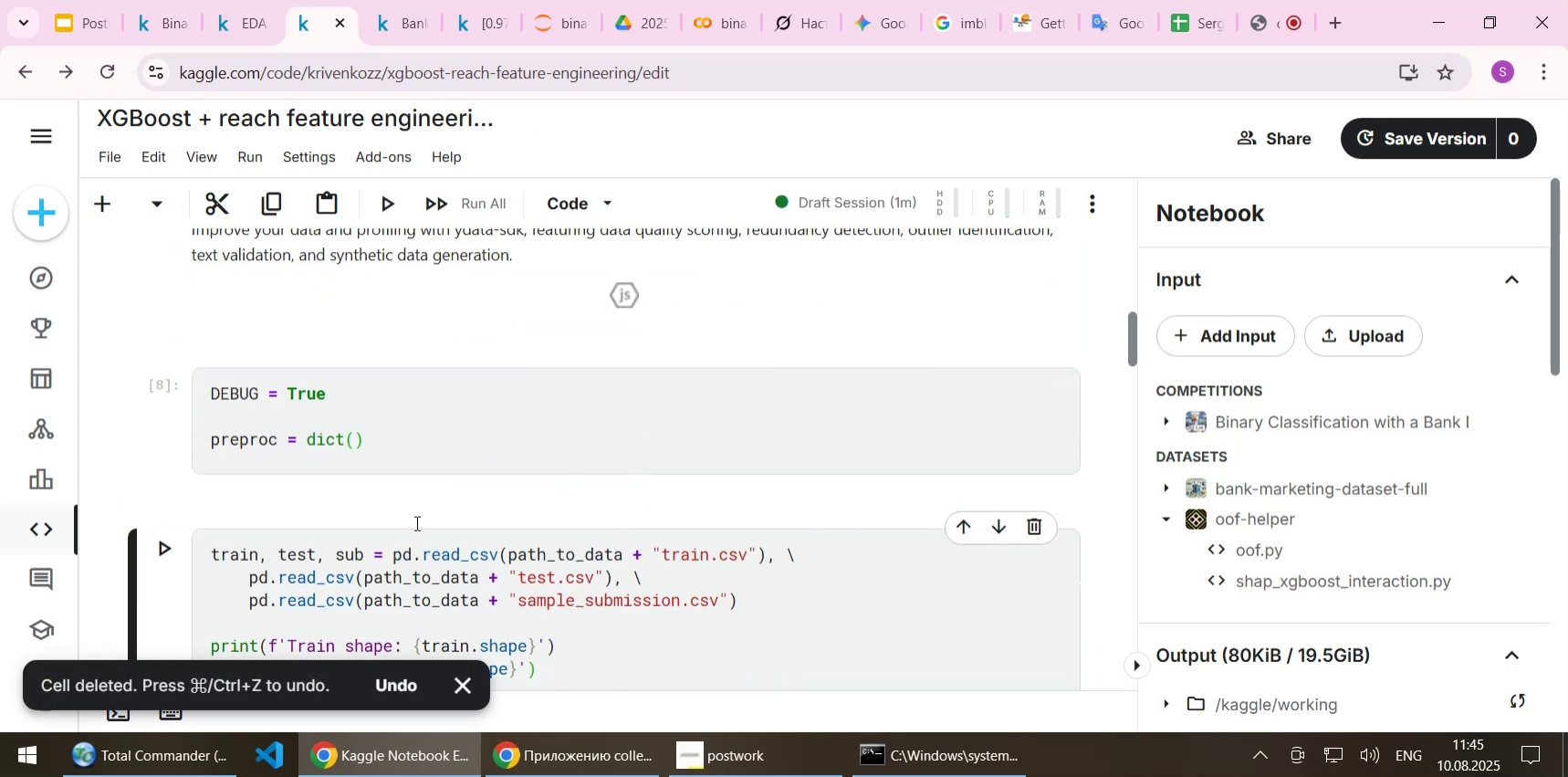 
scroll: coordinate [414, 520], scroll_direction: down, amount: 2.0
 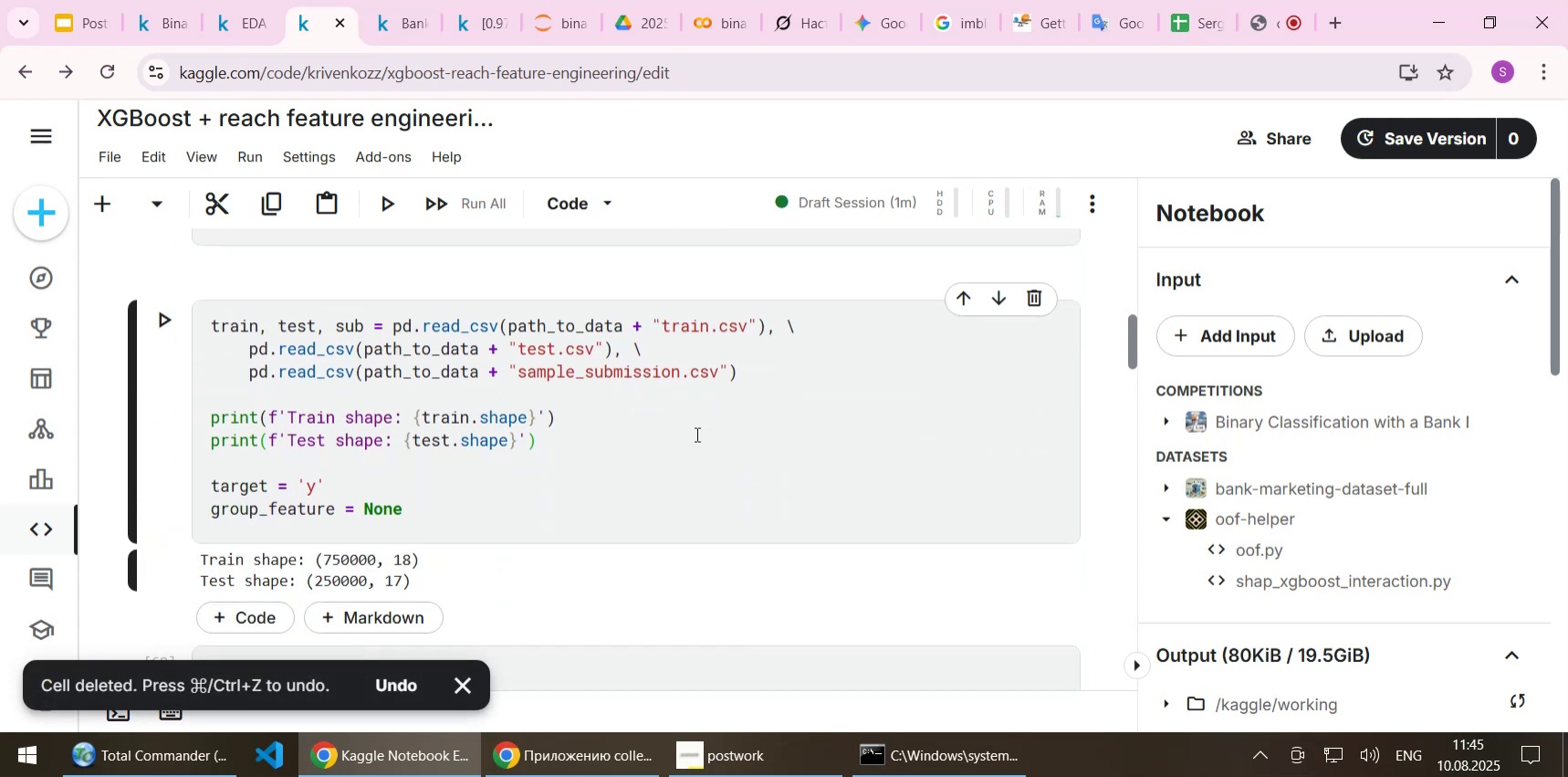 
left_click([699, 432])
 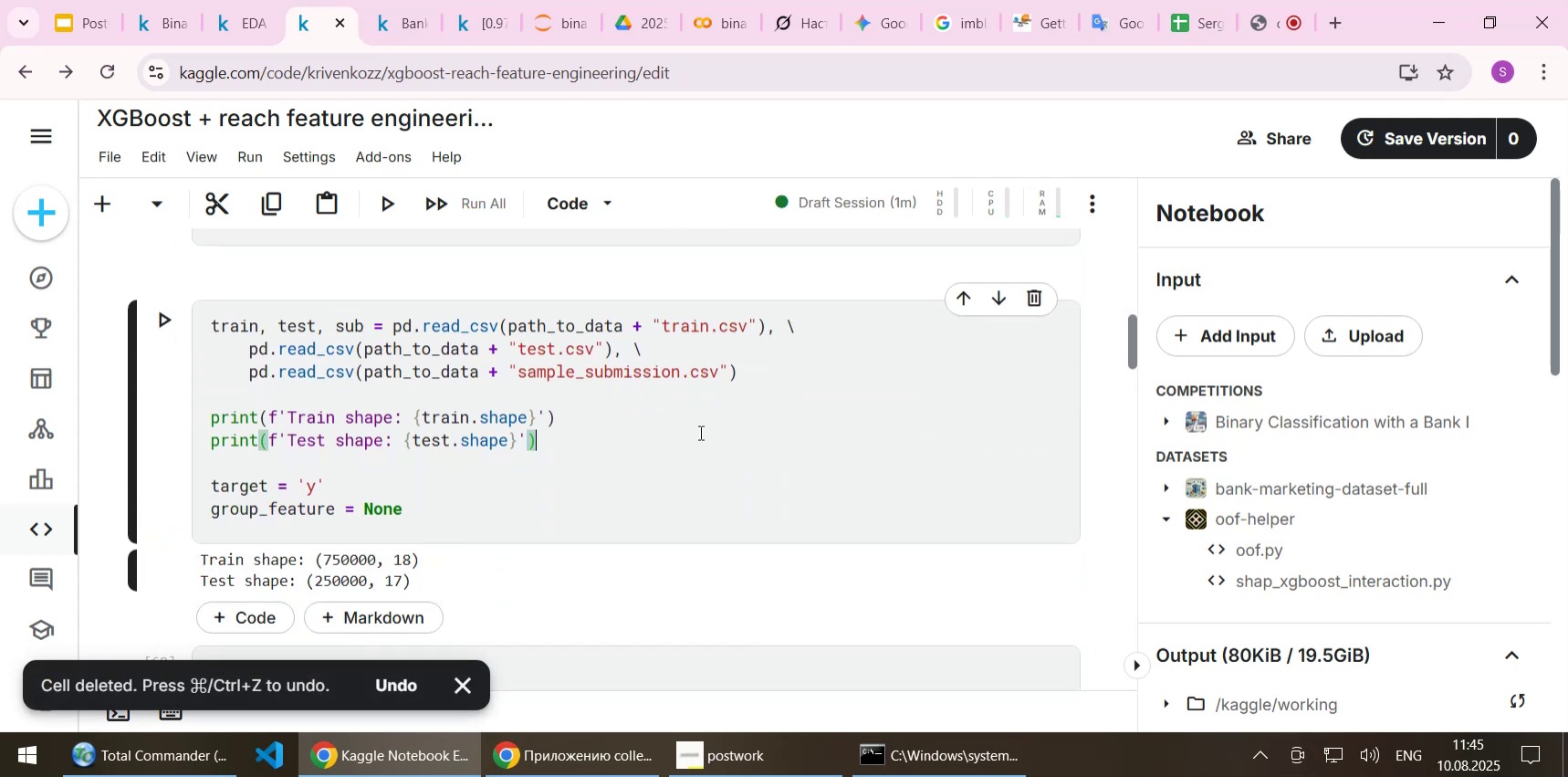 
key(Shift+Enter)
 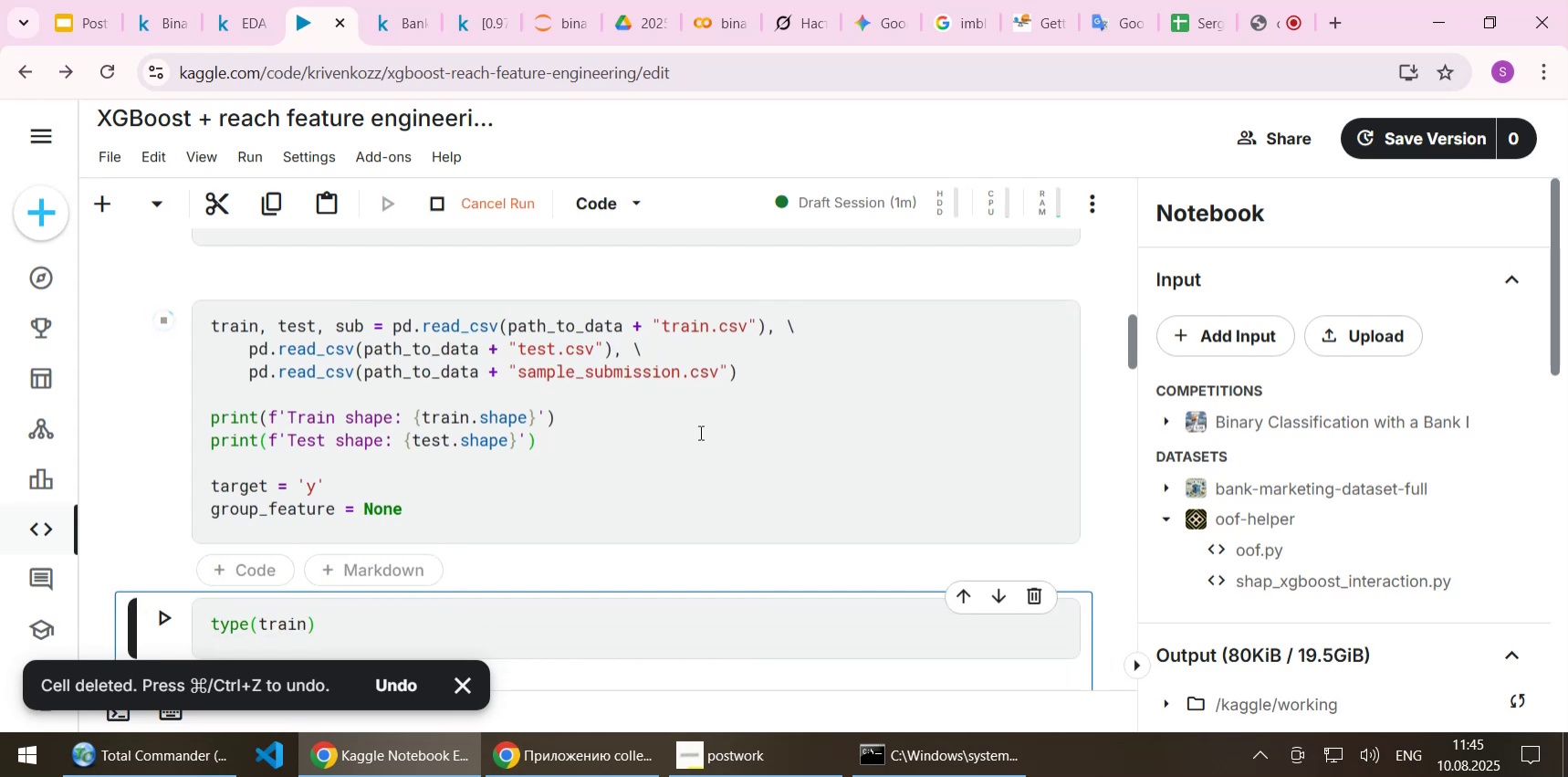 
scroll: coordinate [695, 427], scroll_direction: down, amount: 2.0
 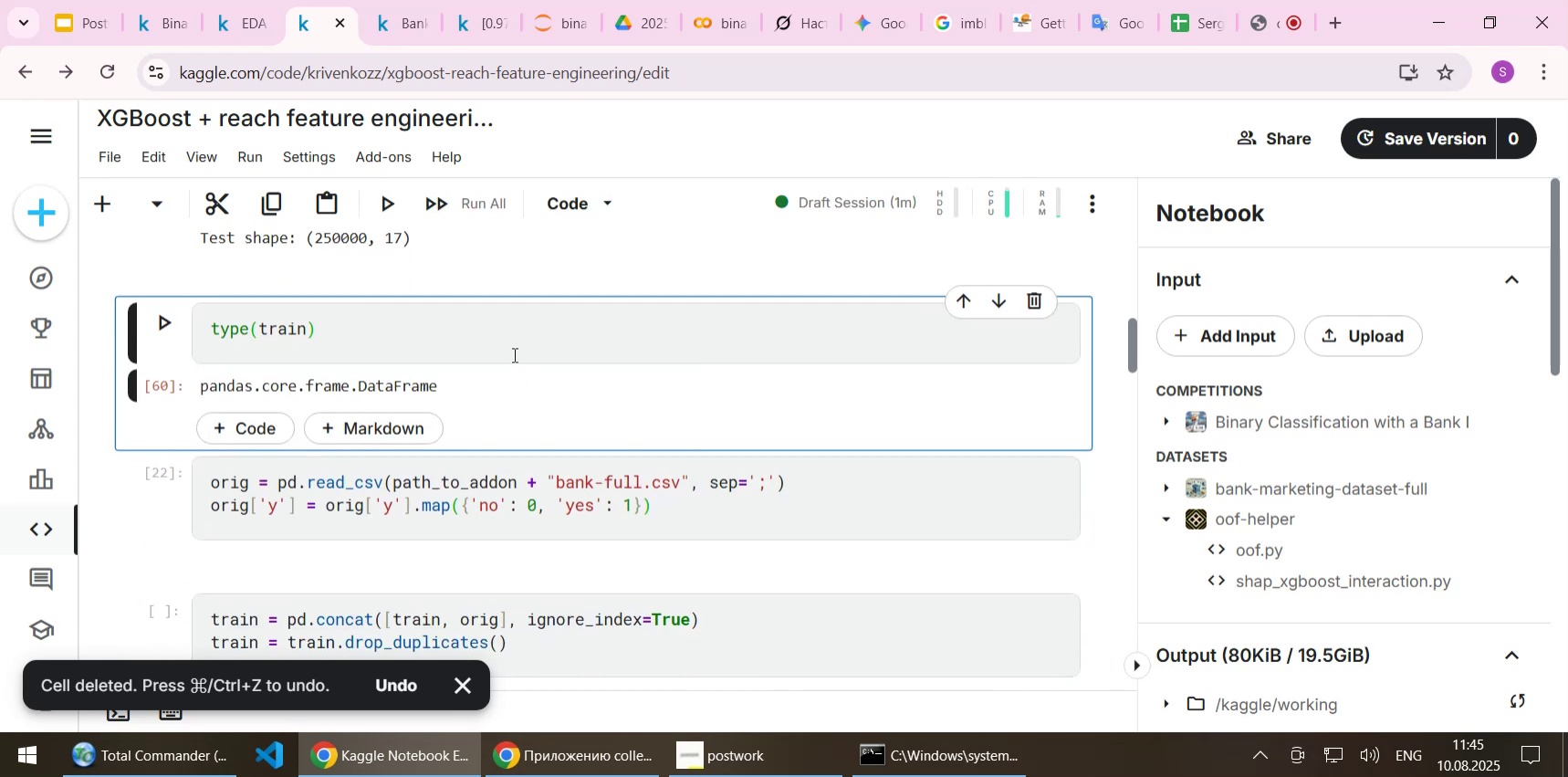 
left_click([512, 351])
 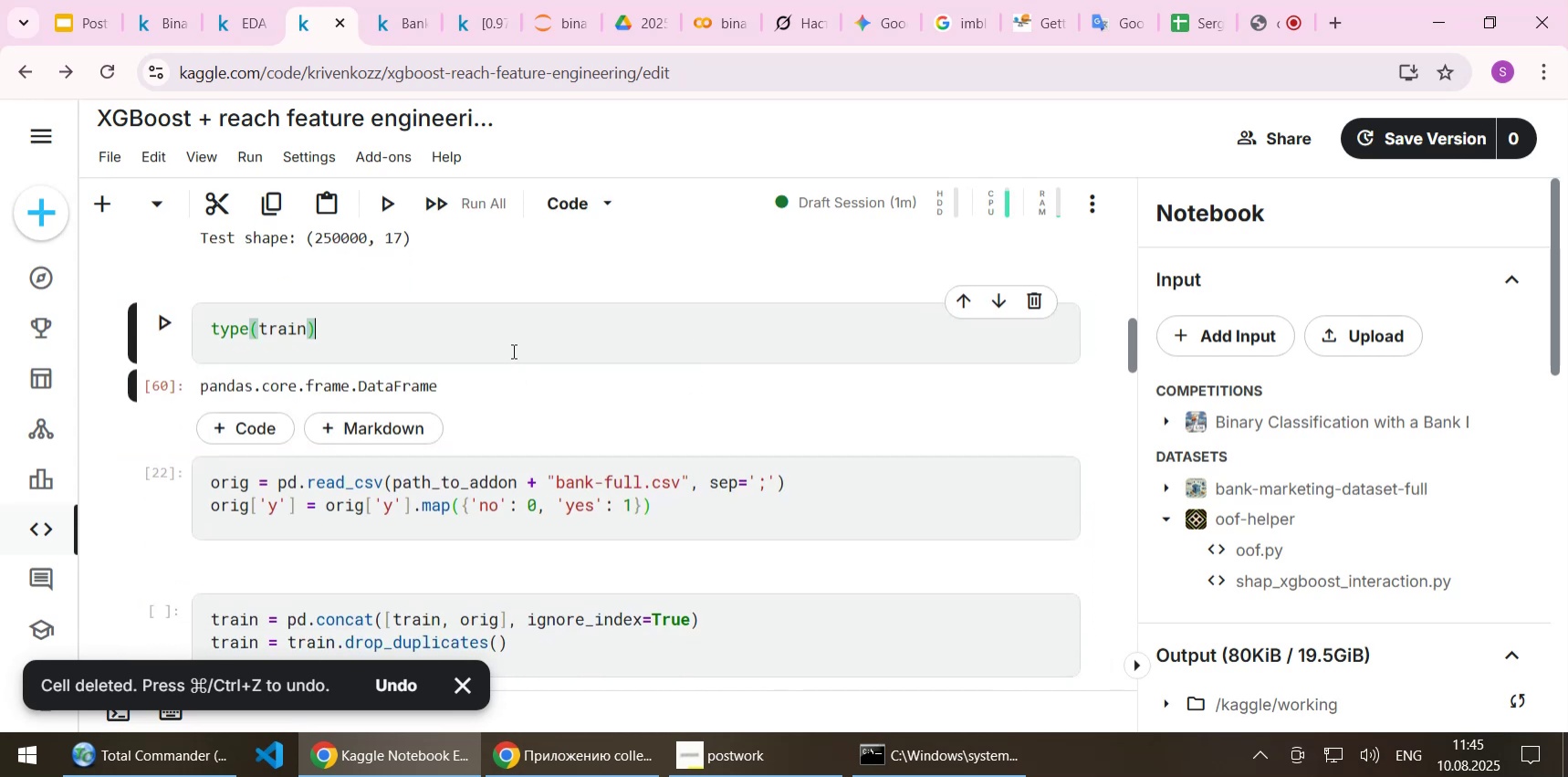 
key(Shift+Enter)
 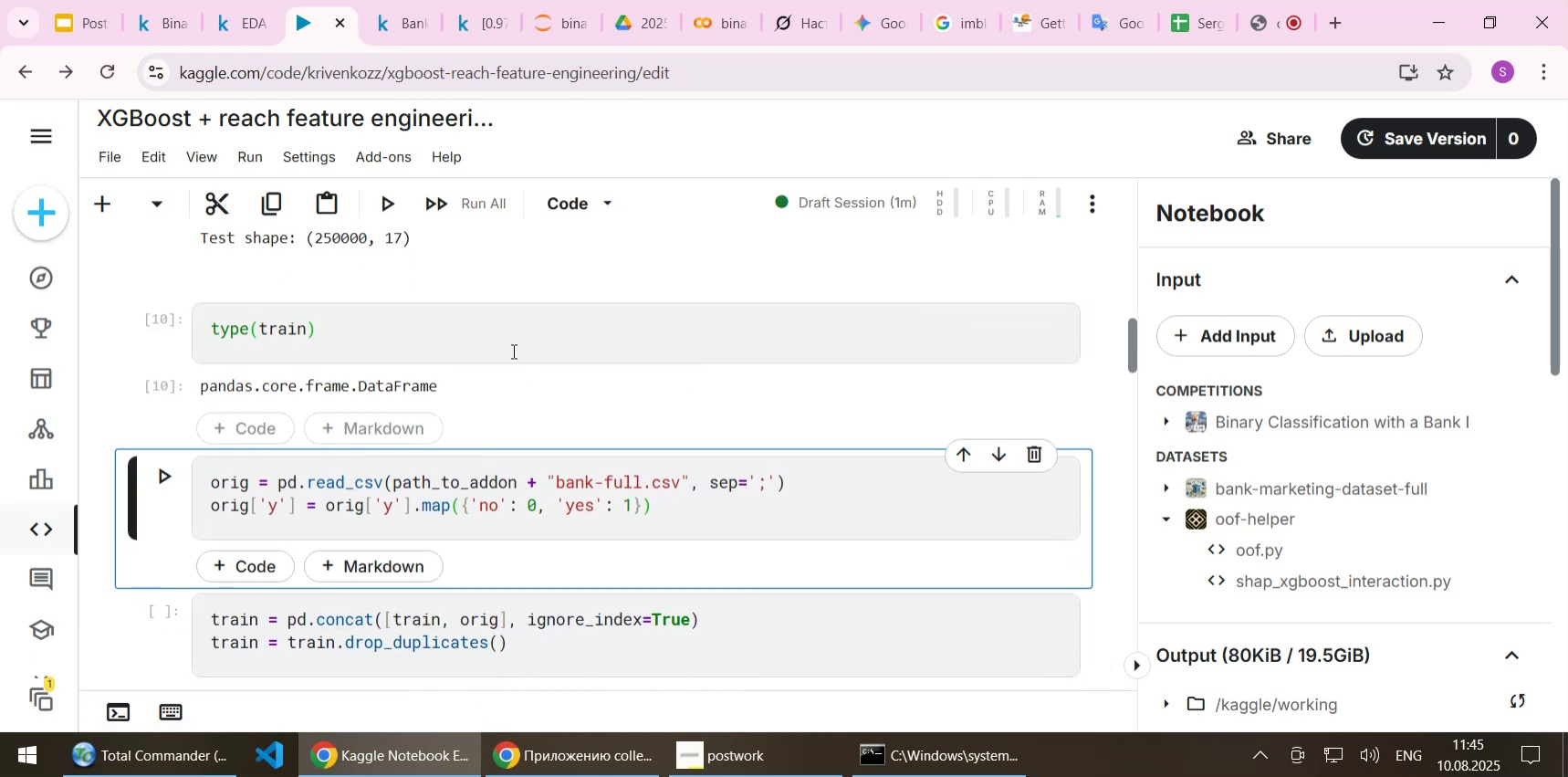 
left_click([512, 351])
 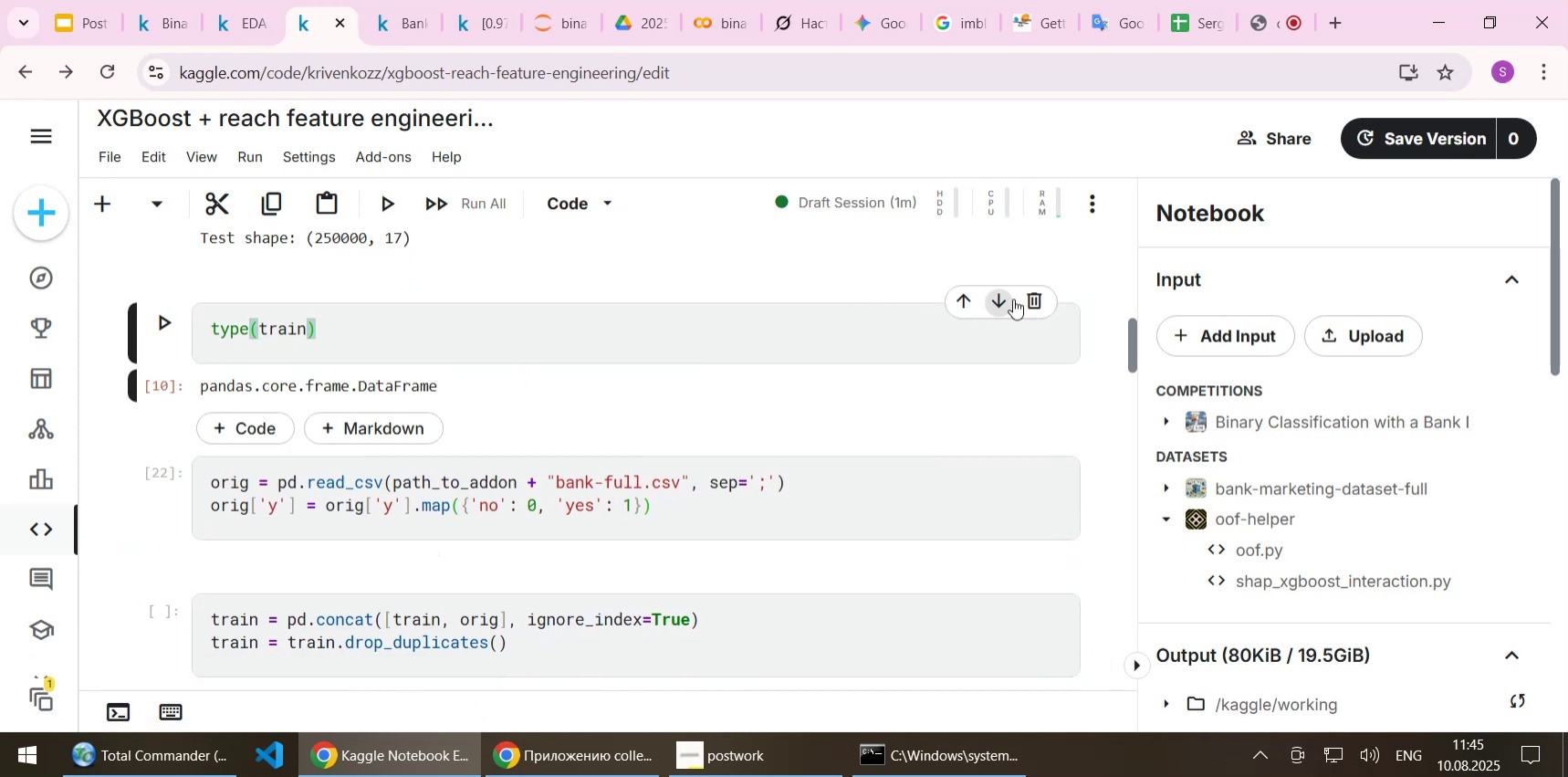 
left_click([1030, 297])
 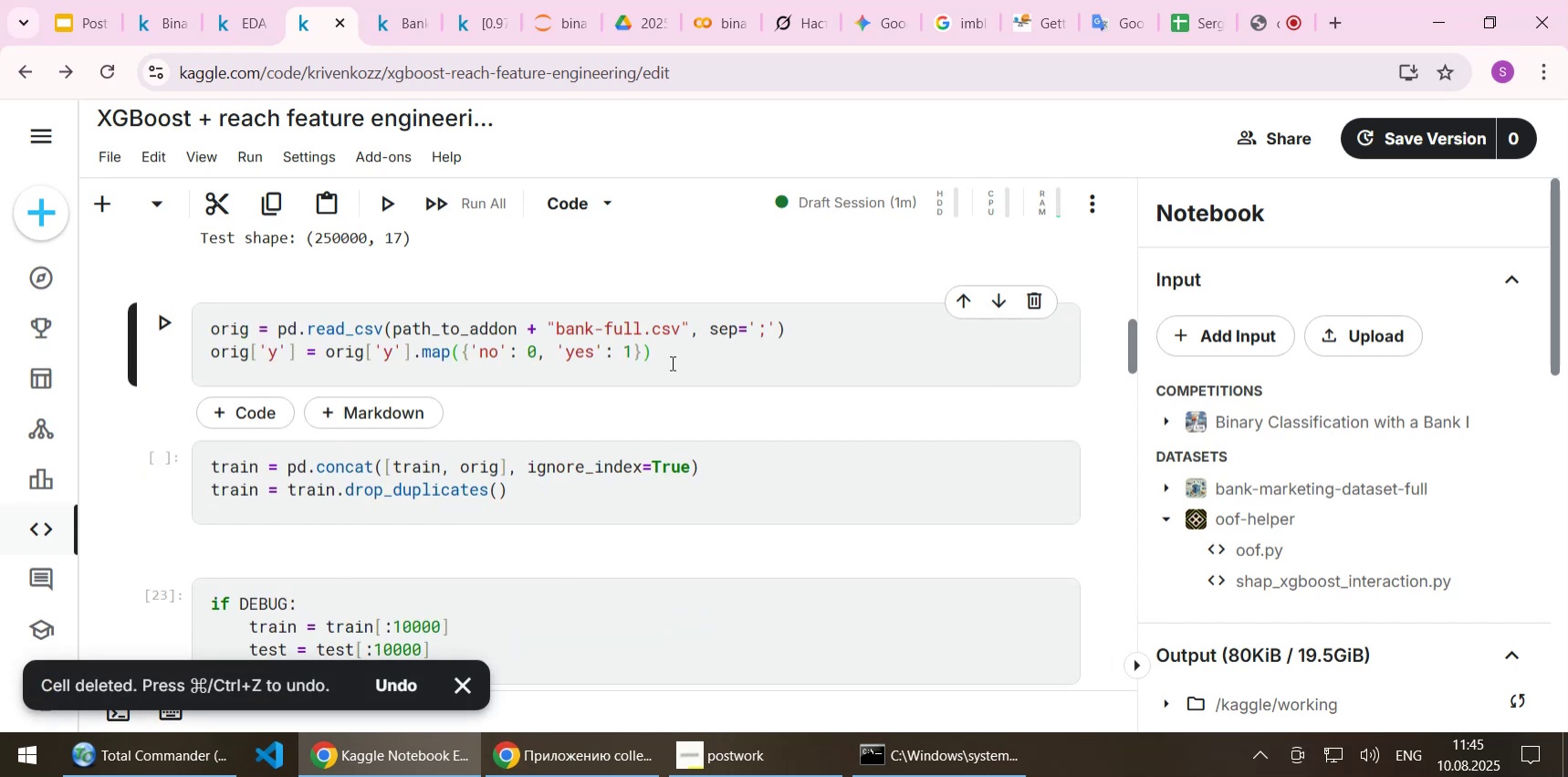 
left_click([692, 362])
 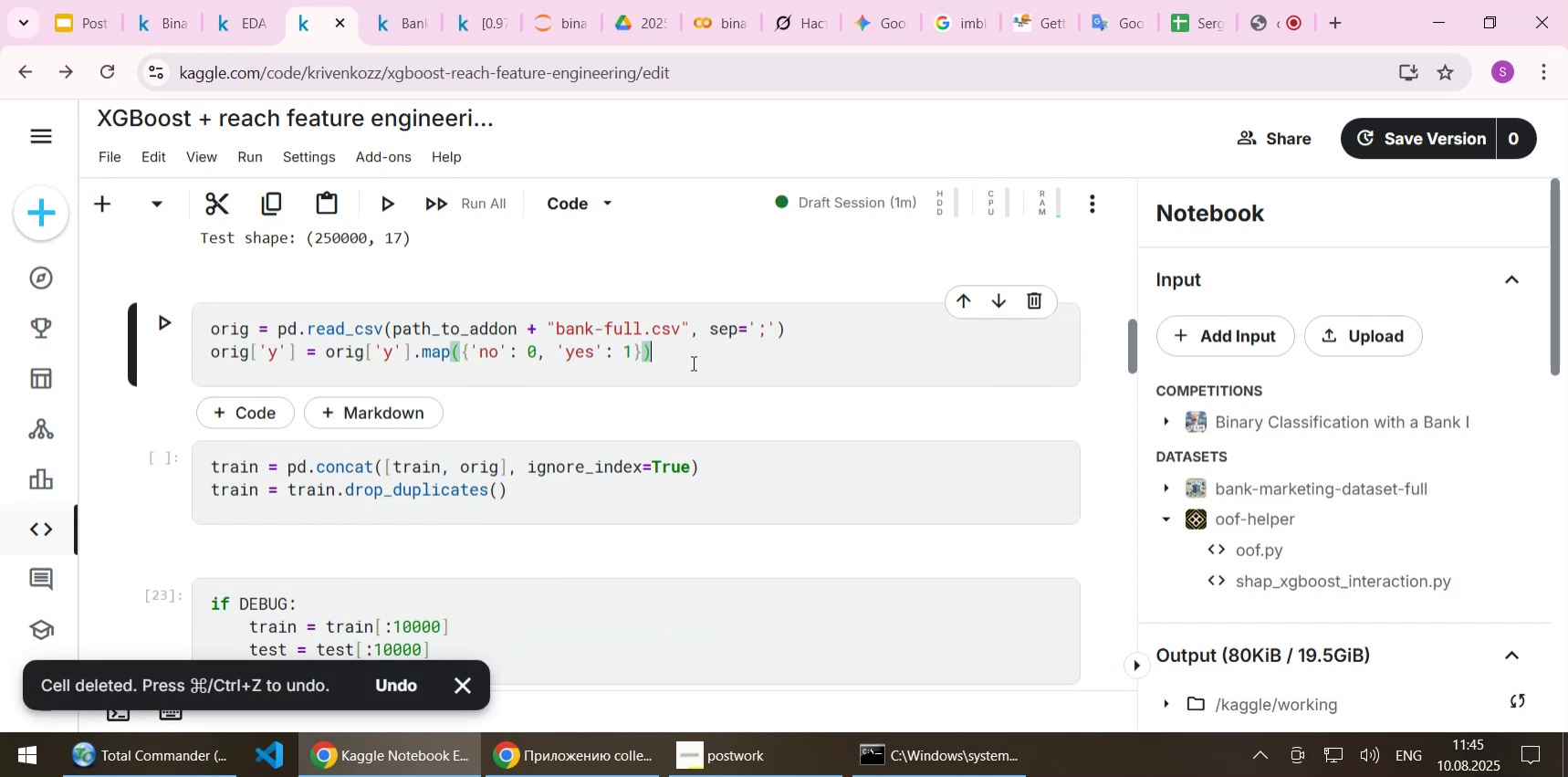 
key(Shift+Enter)
 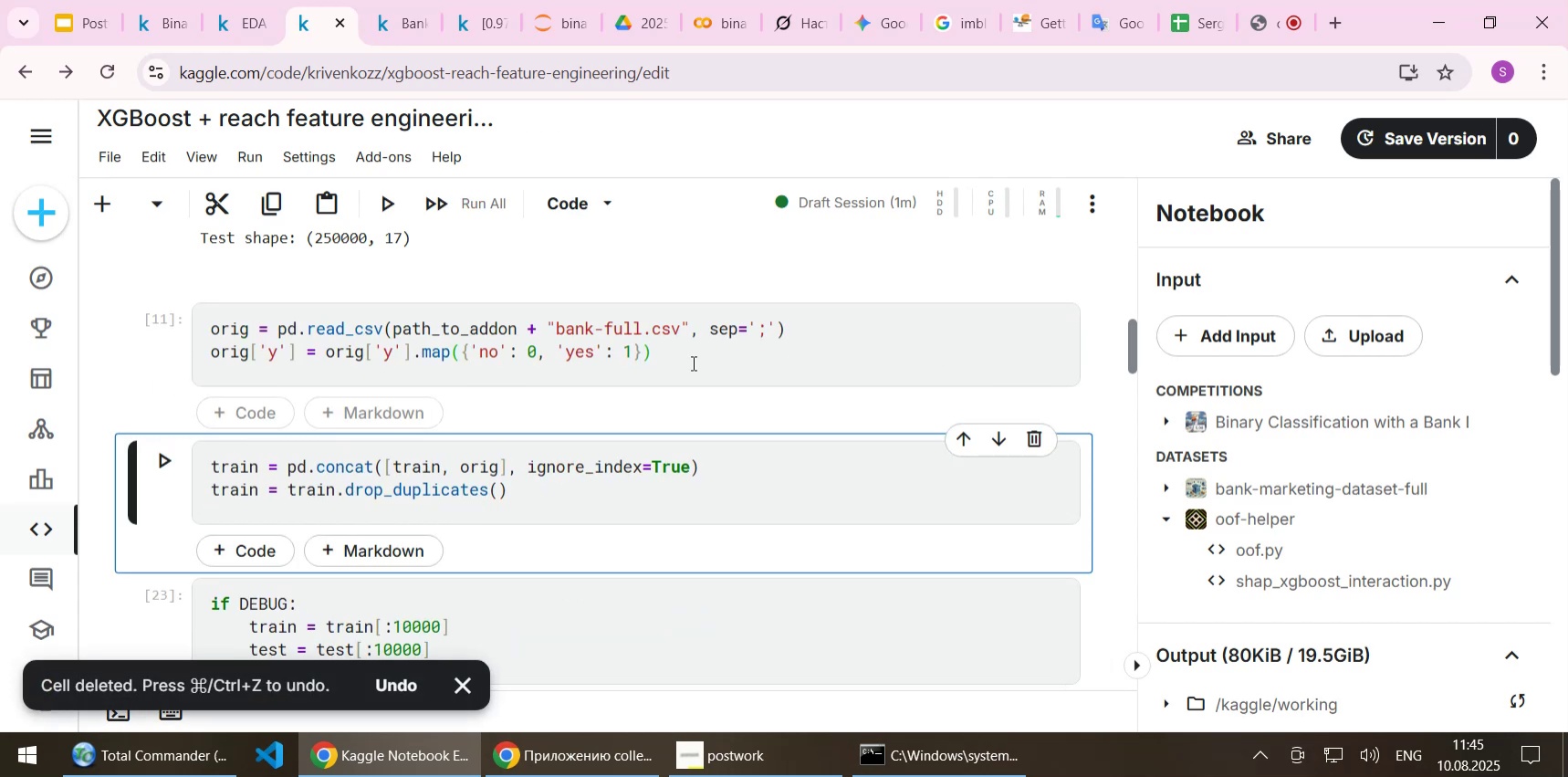 
key(Shift+Enter)
 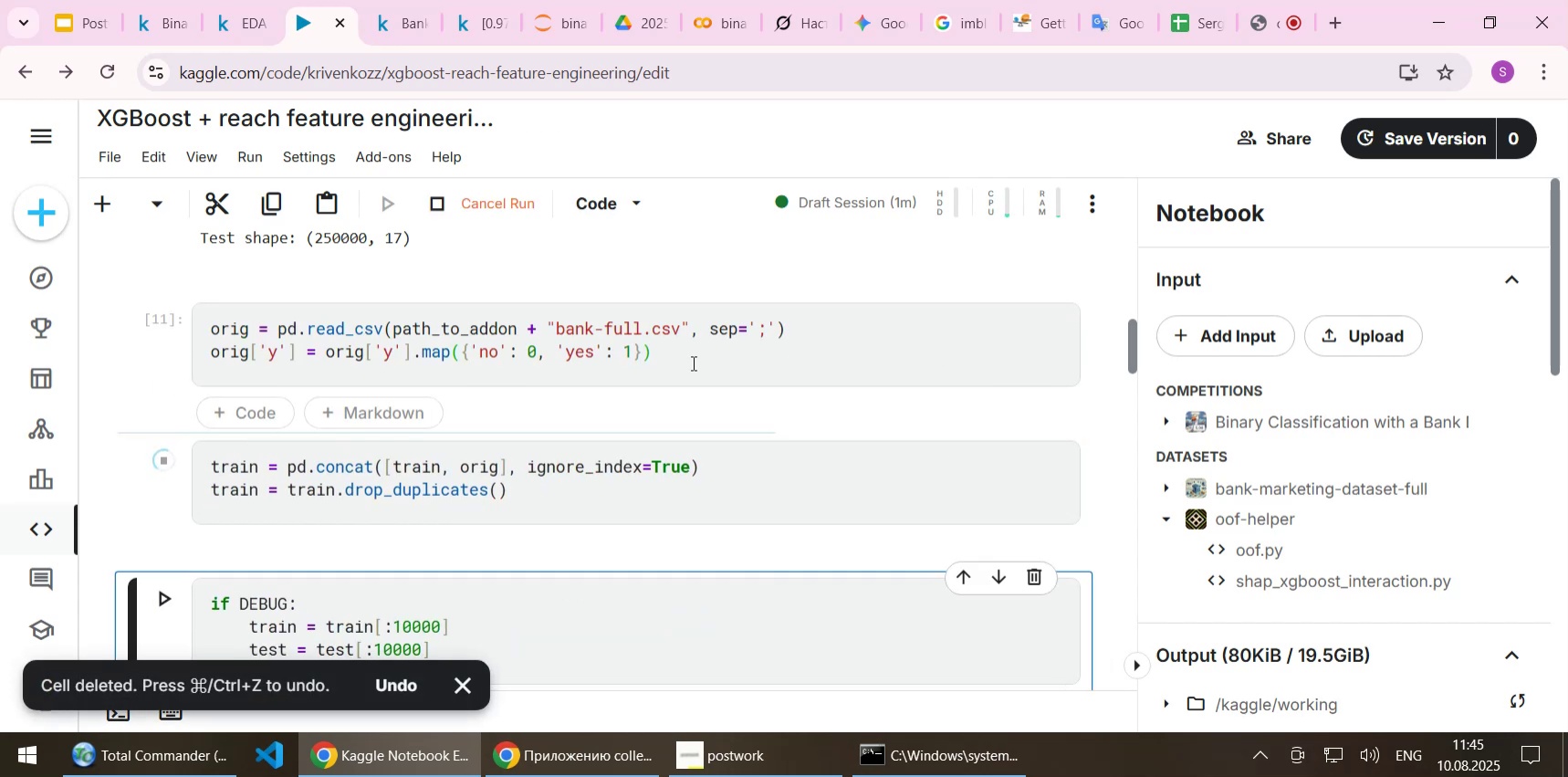 
scroll: coordinate [702, 358], scroll_direction: down, amount: 2.0
 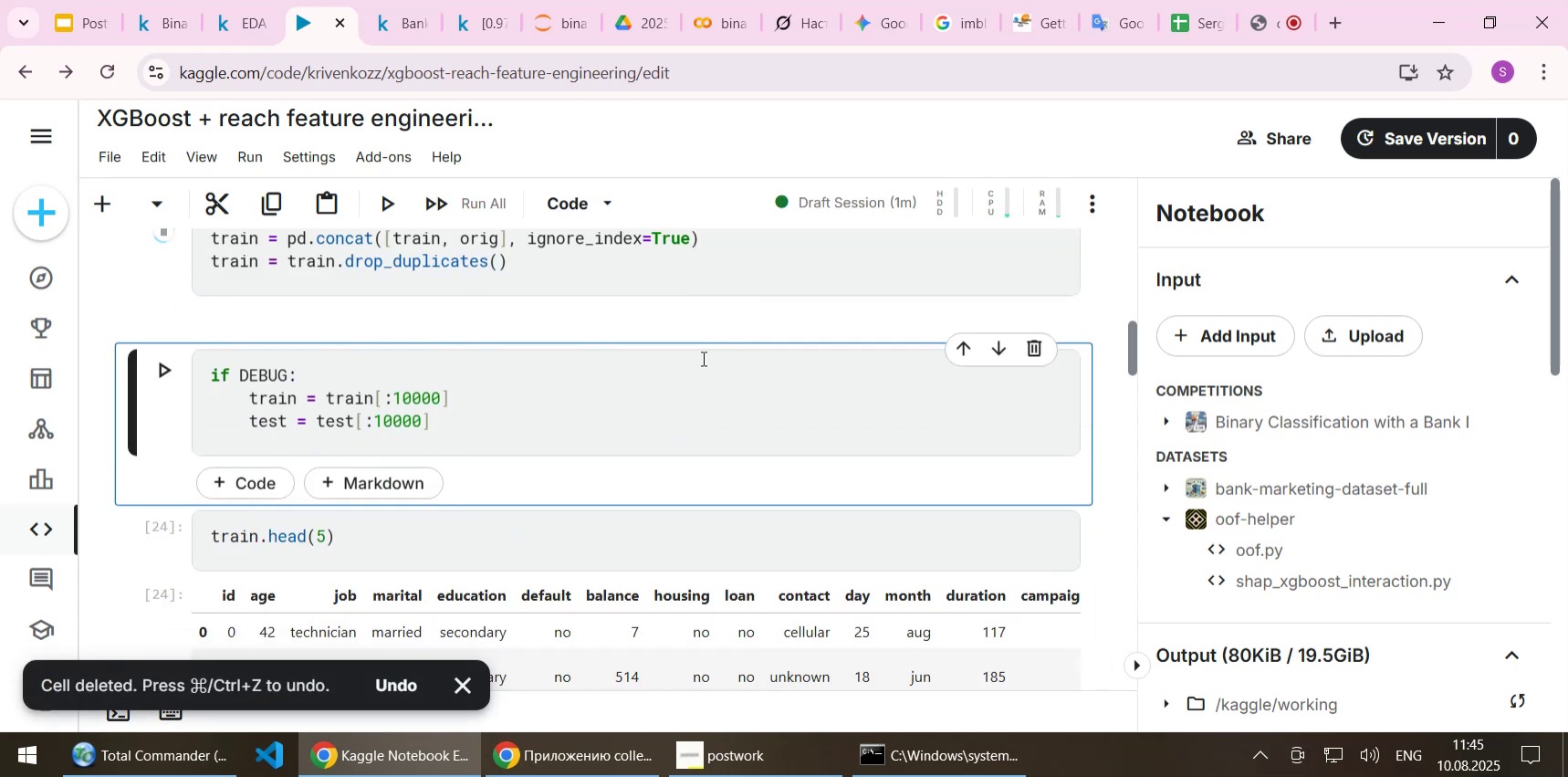 
key(Shift+Enter)
 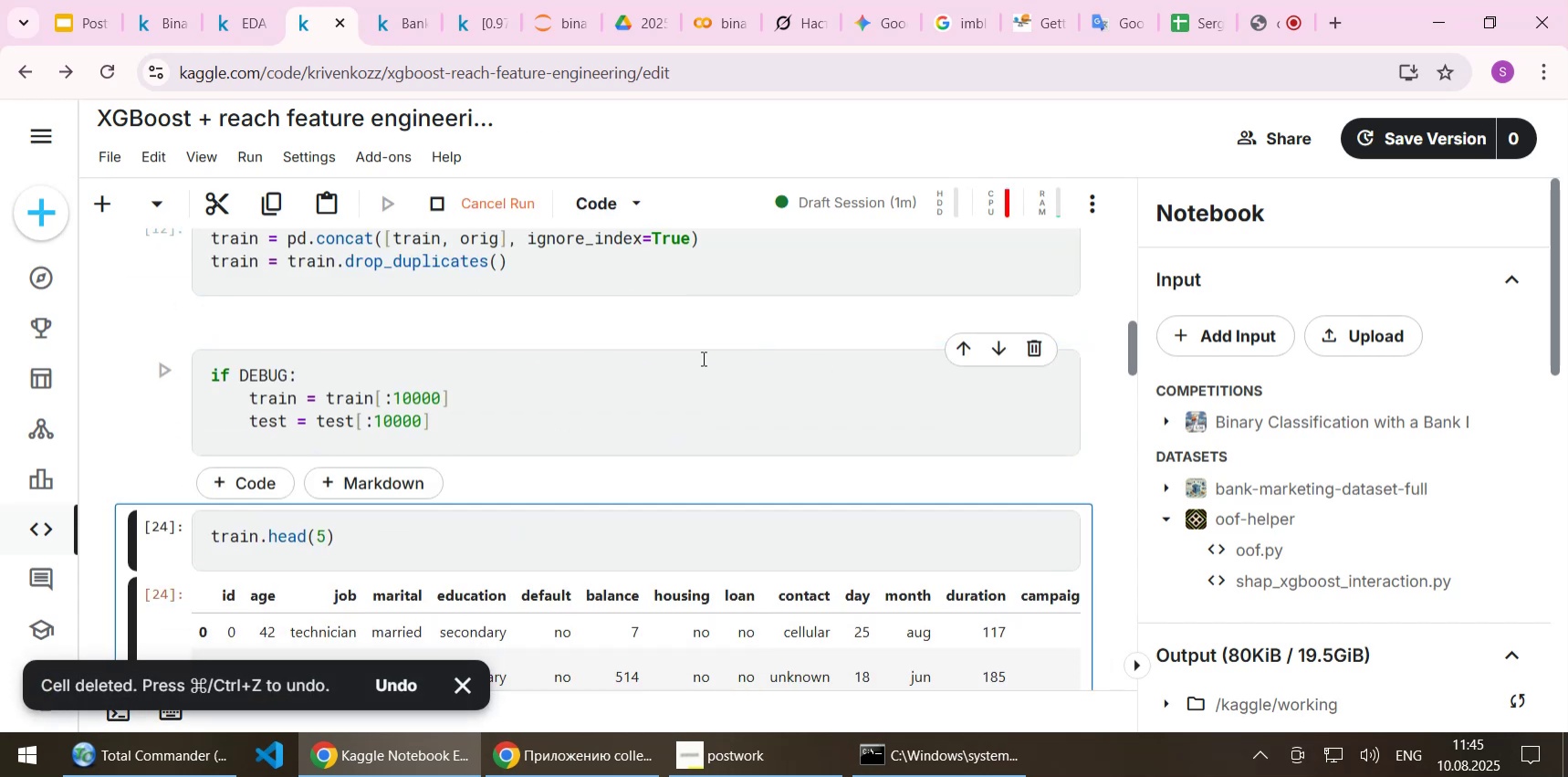 
key(Shift+Enter)
 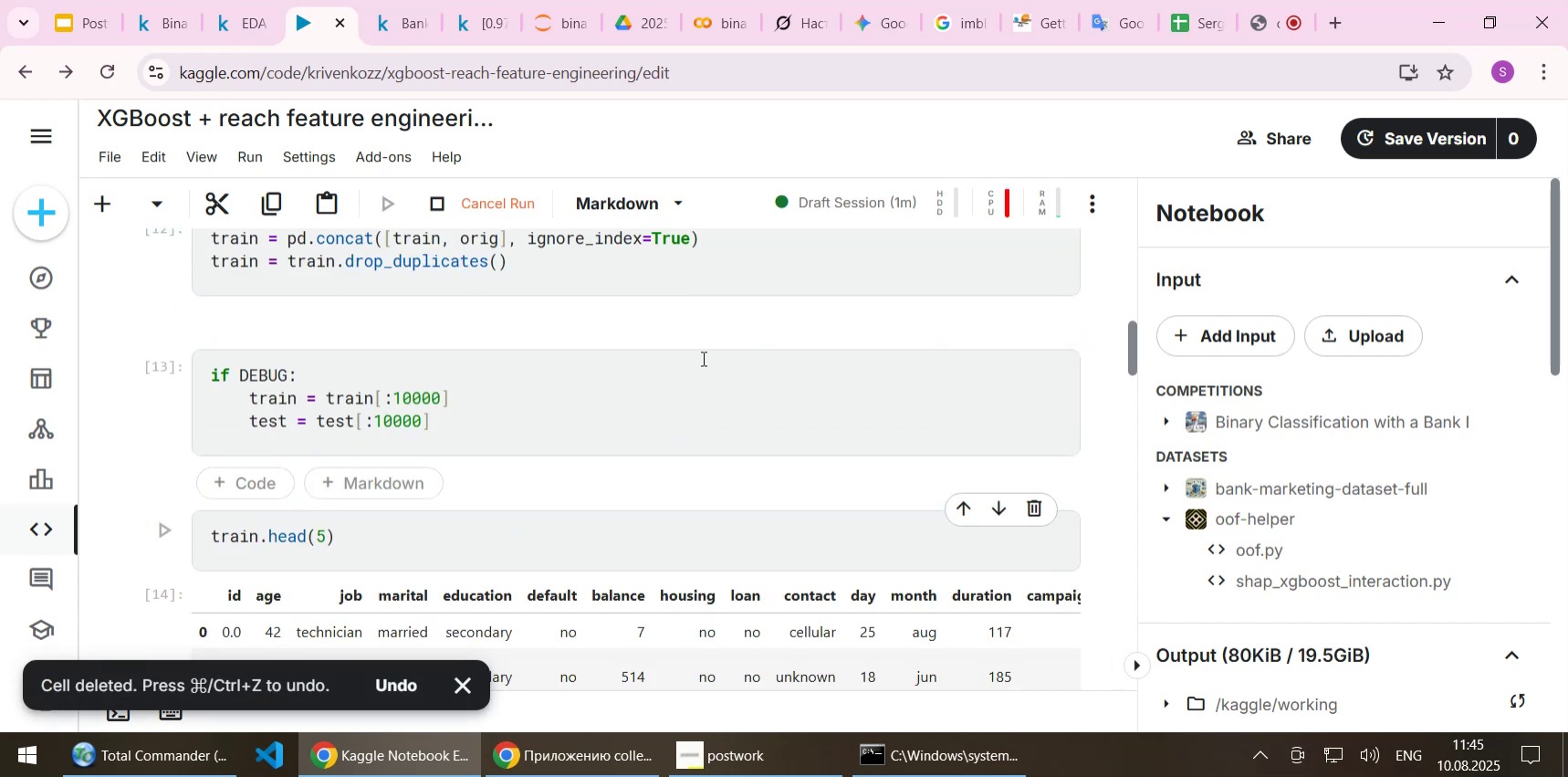 
scroll: coordinate [674, 373], scroll_direction: down, amount: 5.0
 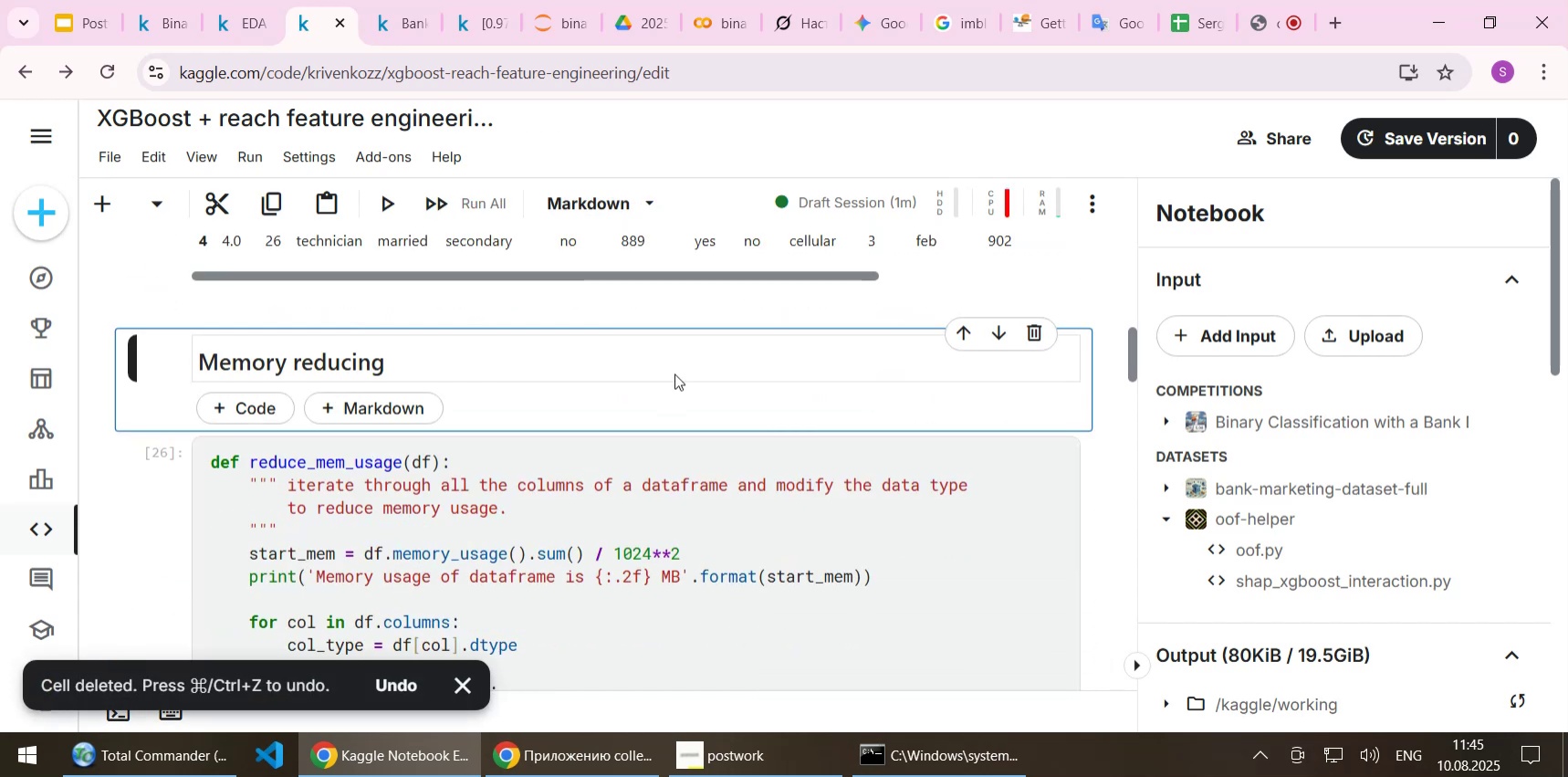 
key(Shift+Enter)
 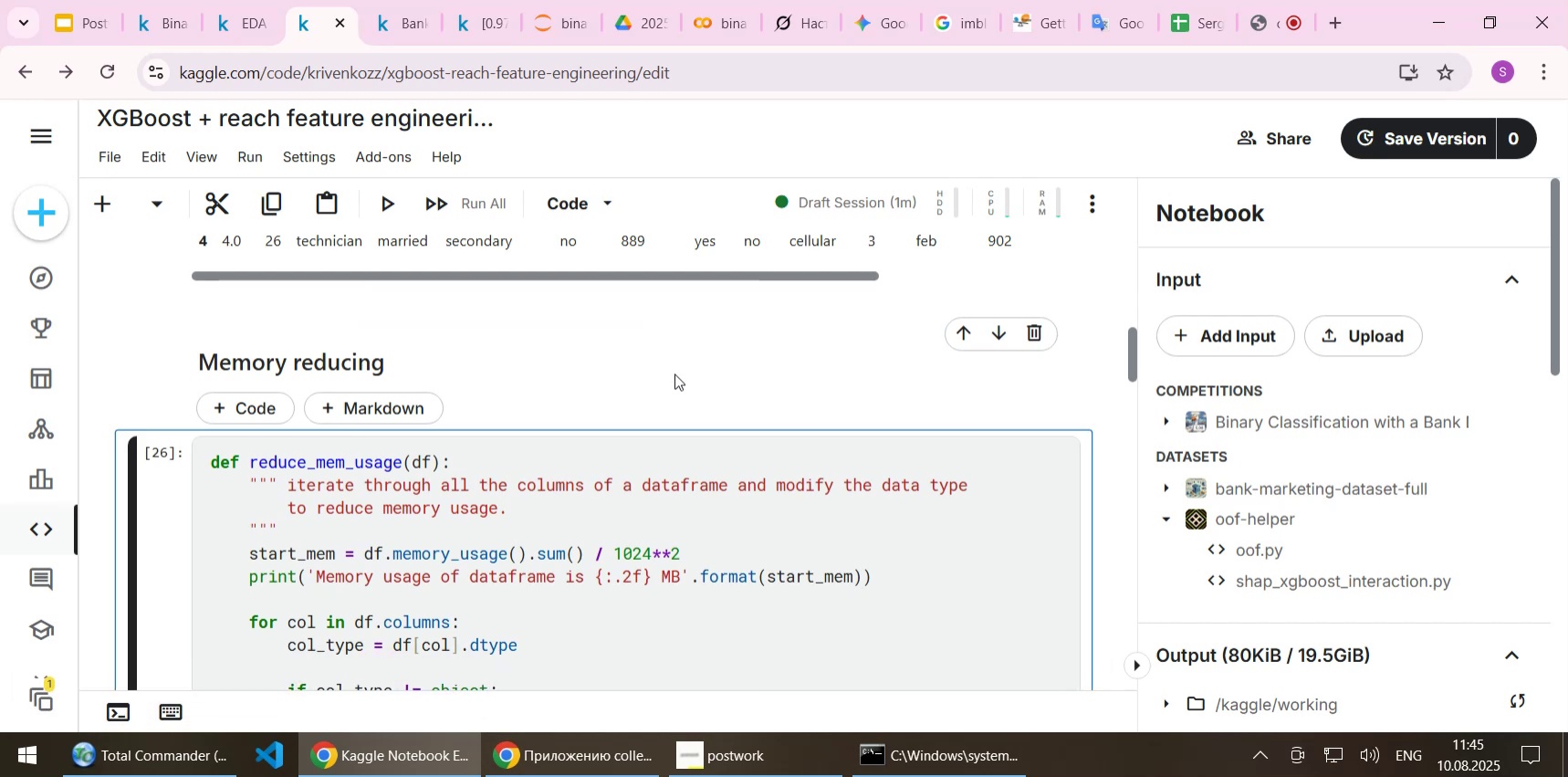 
key(Shift+Enter)
 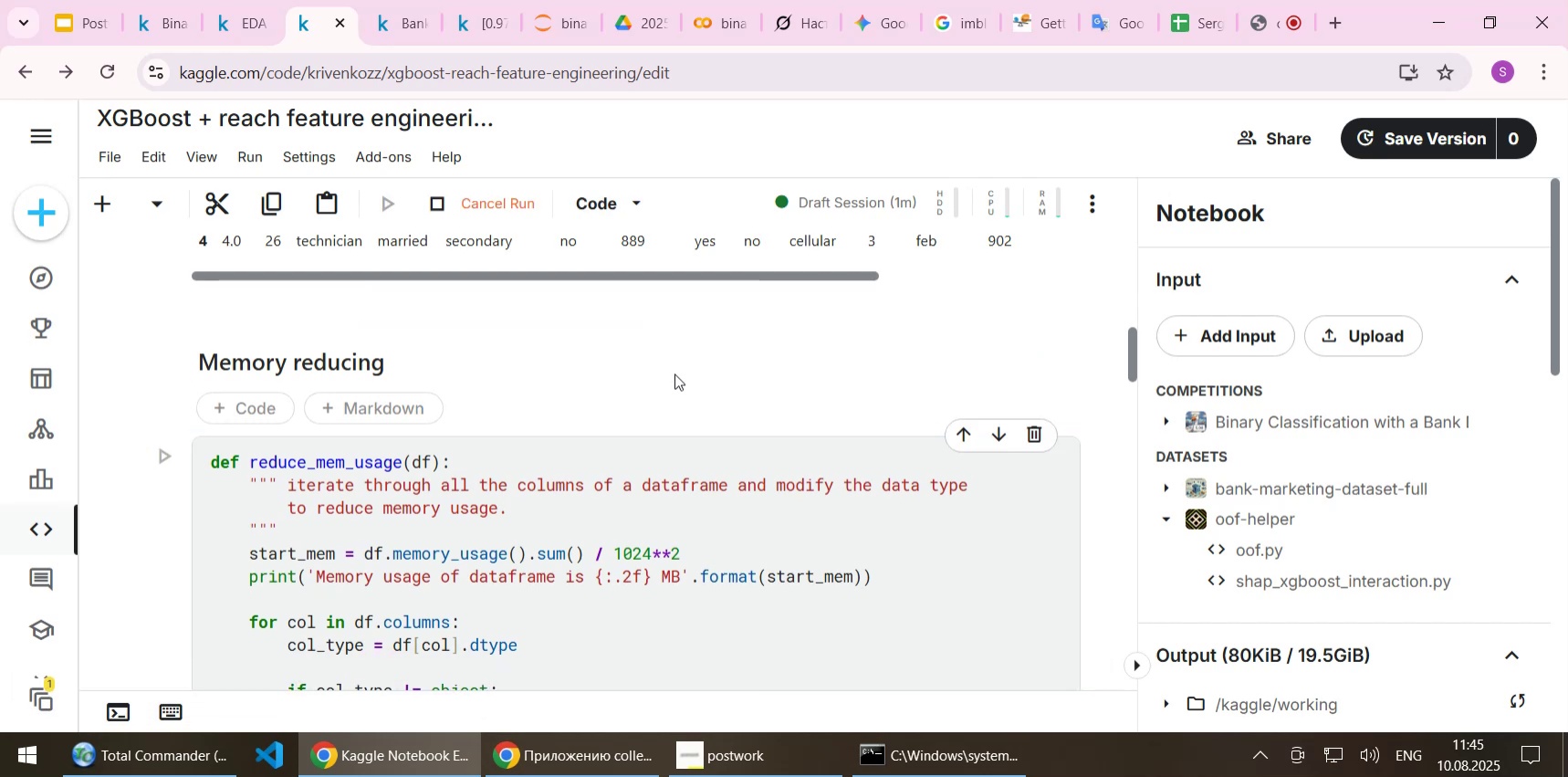 
key(Shift+Enter)
 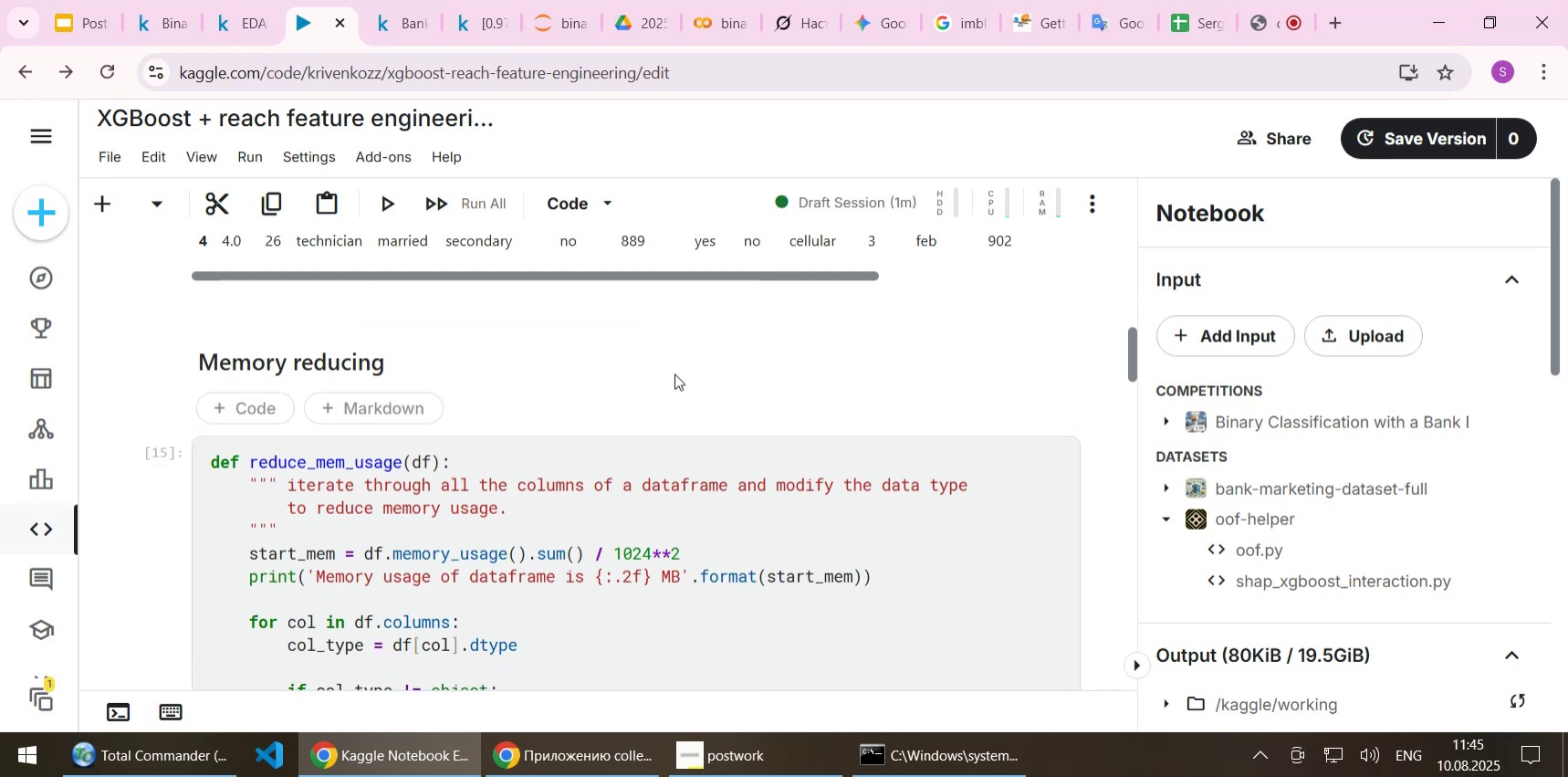 
scroll: coordinate [669, 411], scroll_direction: down, amount: 10.0
 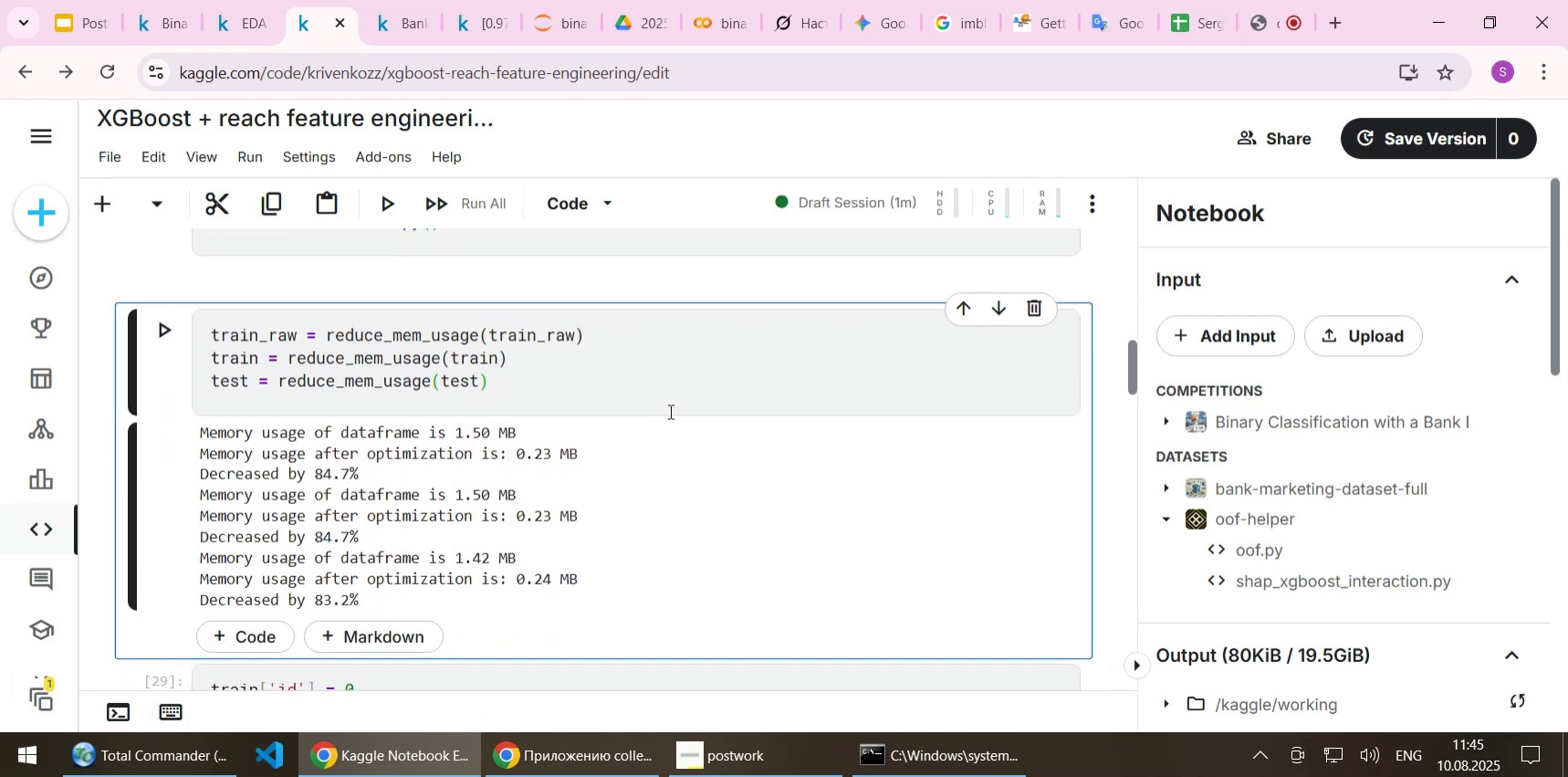 
key(Shift+Enter)
 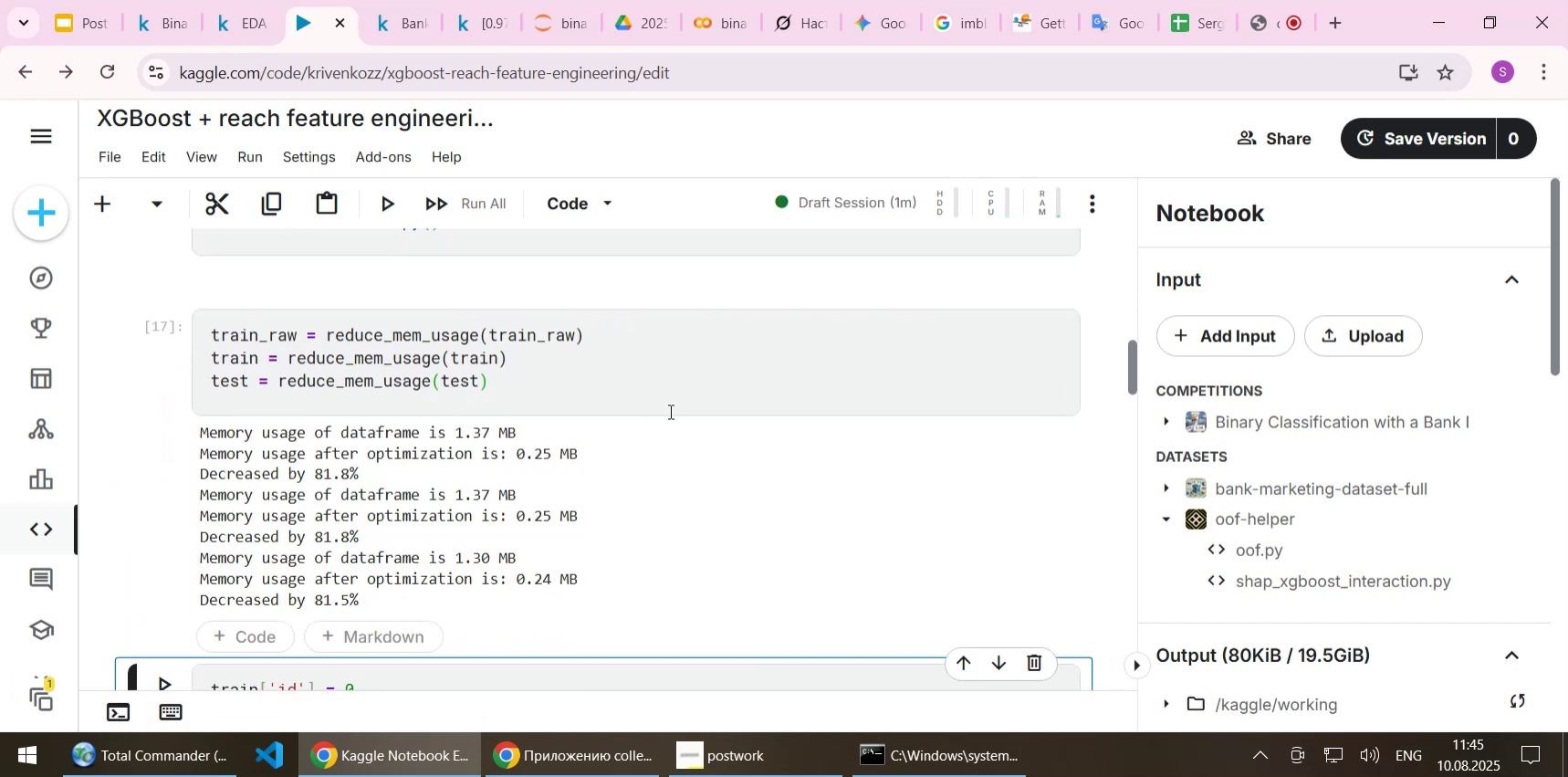 
scroll: coordinate [669, 411], scroll_direction: down, amount: 3.0
 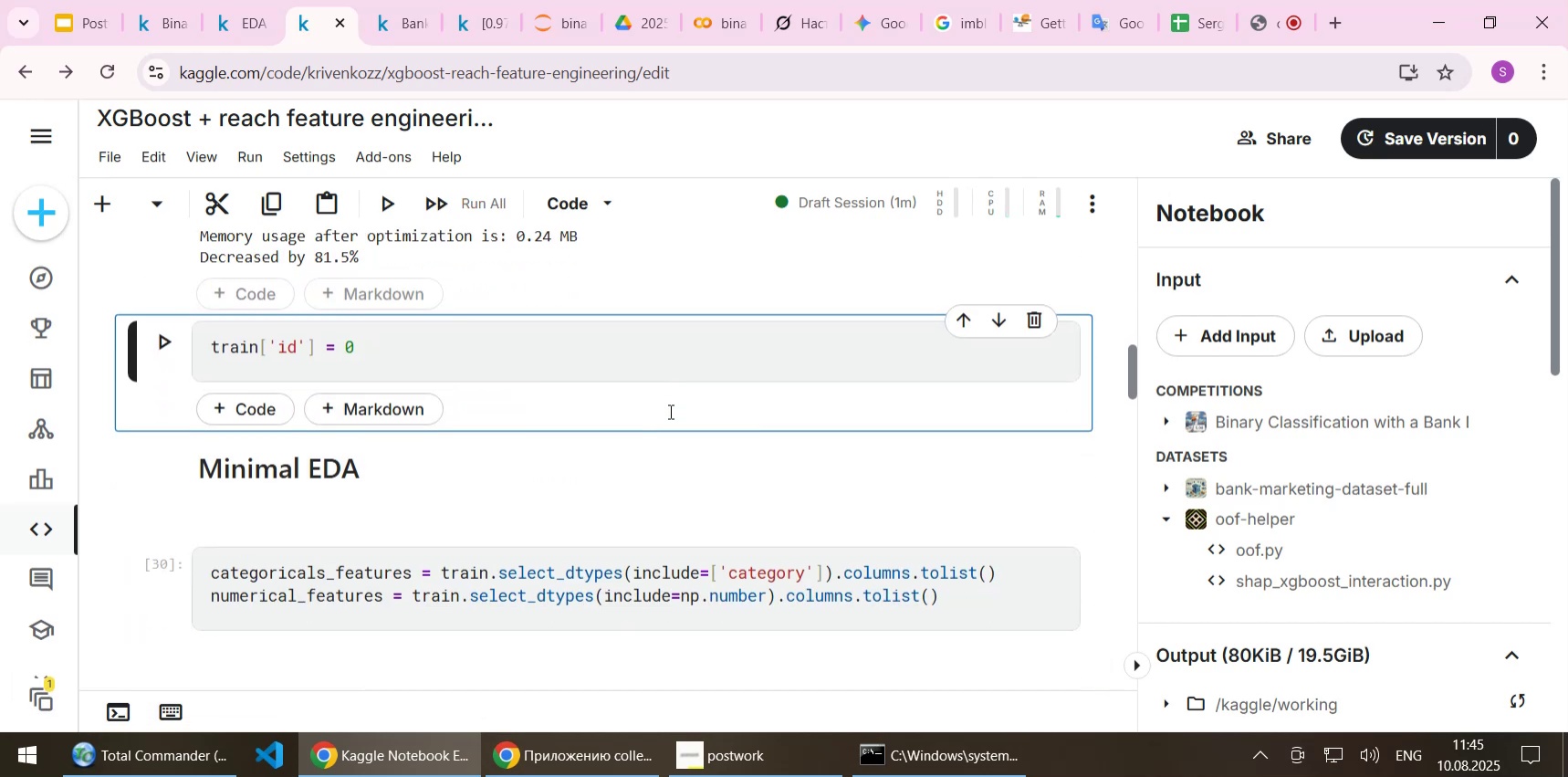 
key(Shift+Enter)
 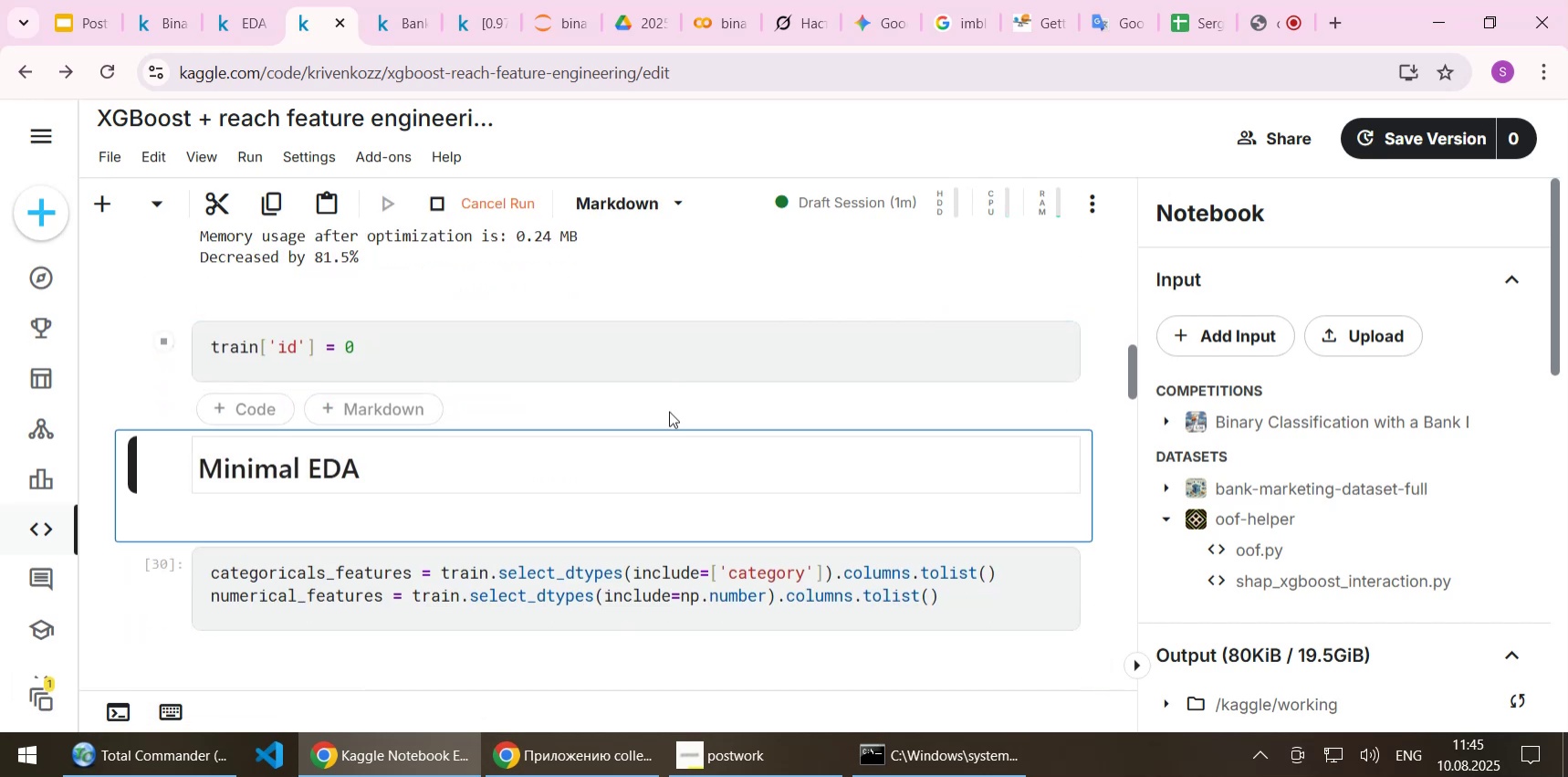 
key(Shift+Enter)
 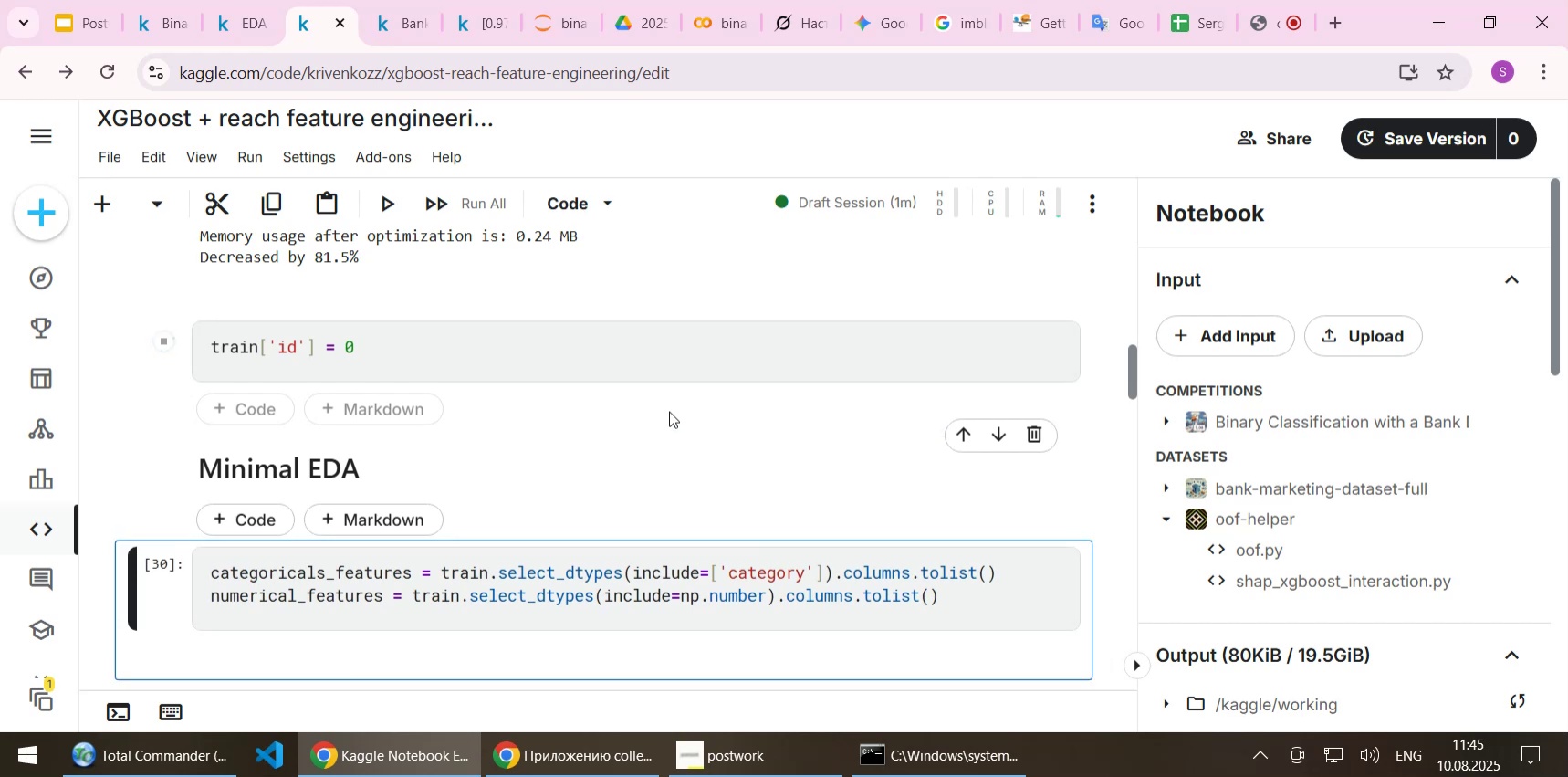 
scroll: coordinate [669, 411], scroll_direction: down, amount: 2.0
 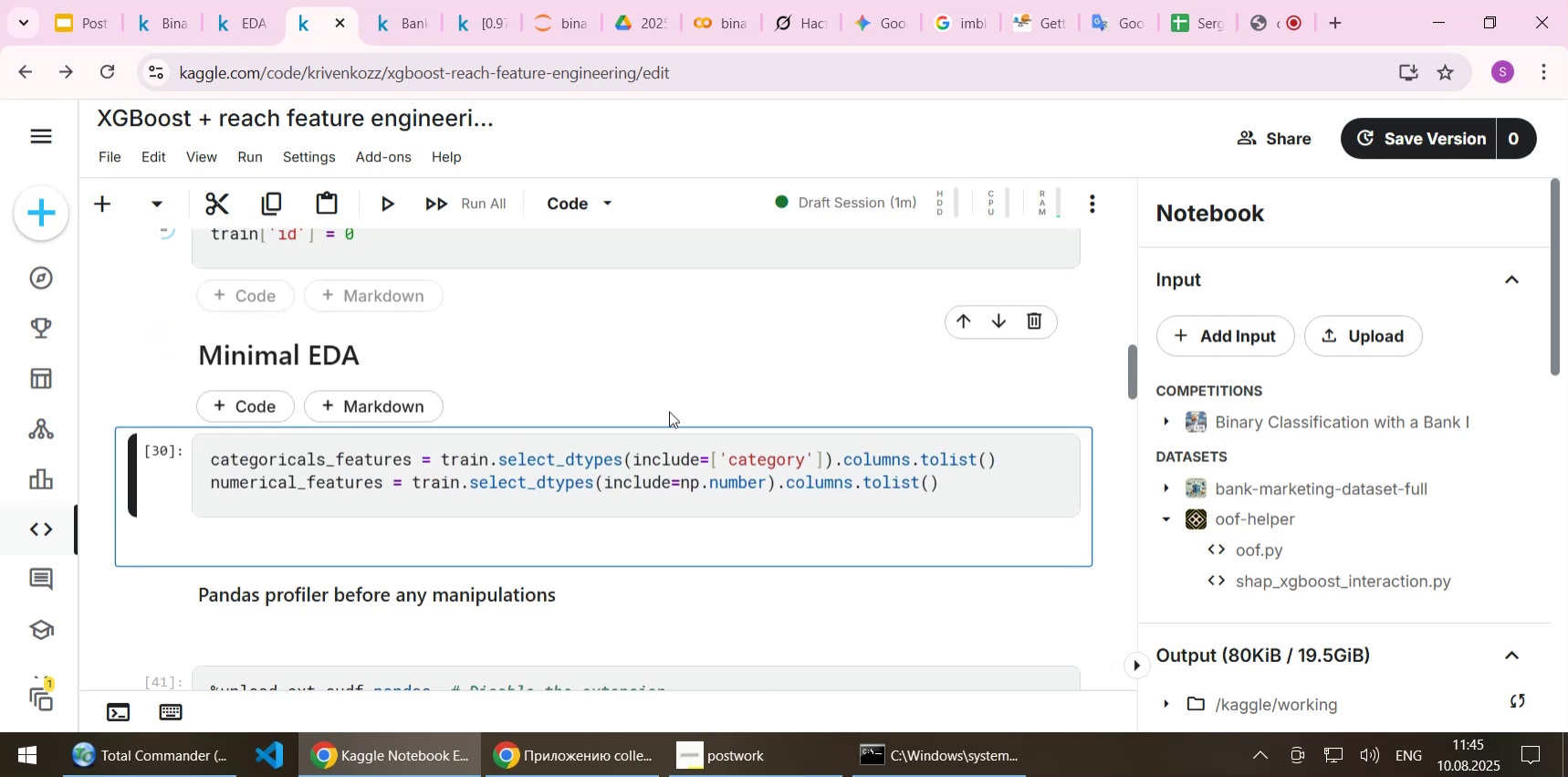 
key(Shift+Enter)
 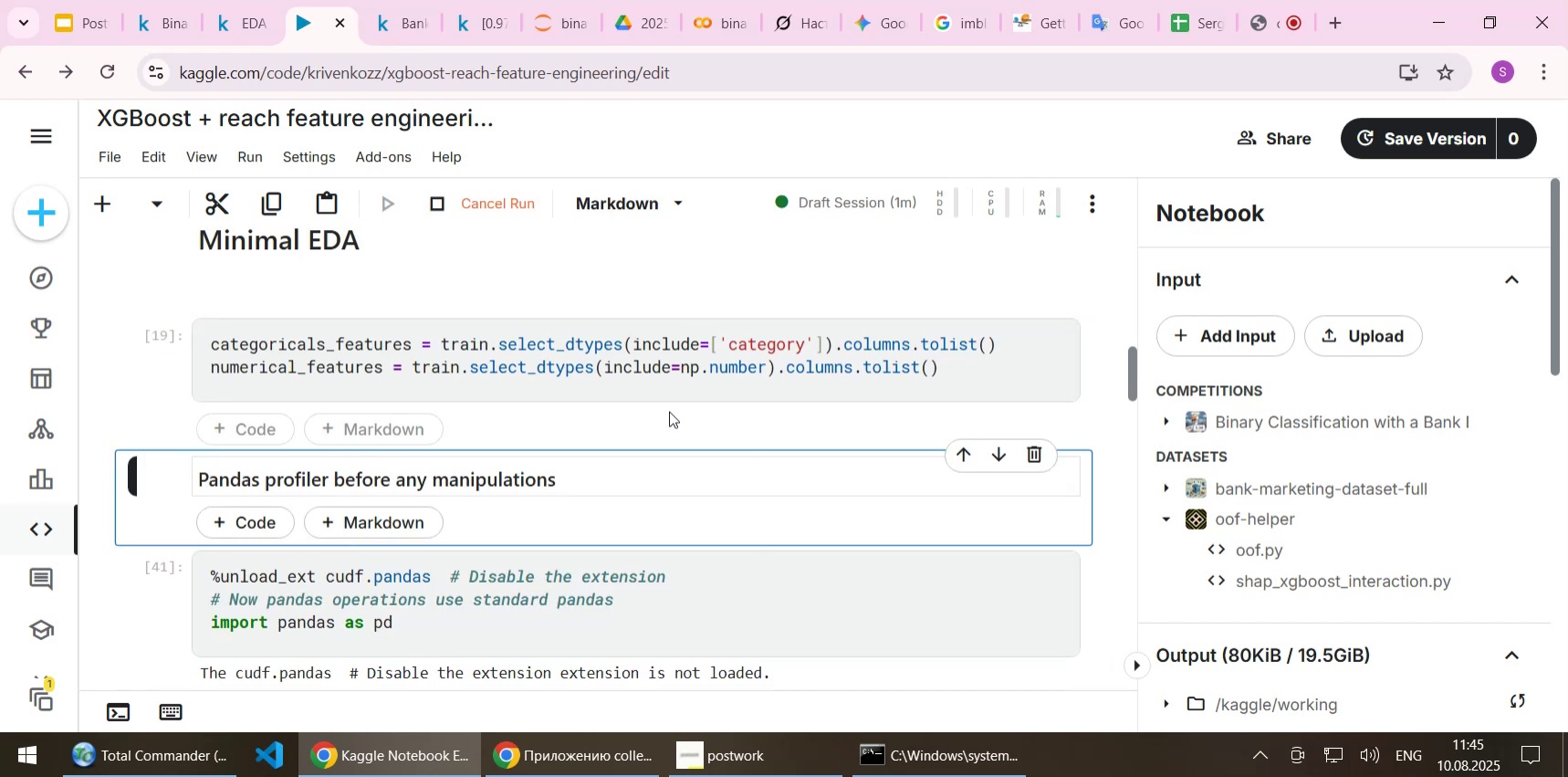 
scroll: coordinate [669, 411], scroll_direction: down, amount: 1.0
 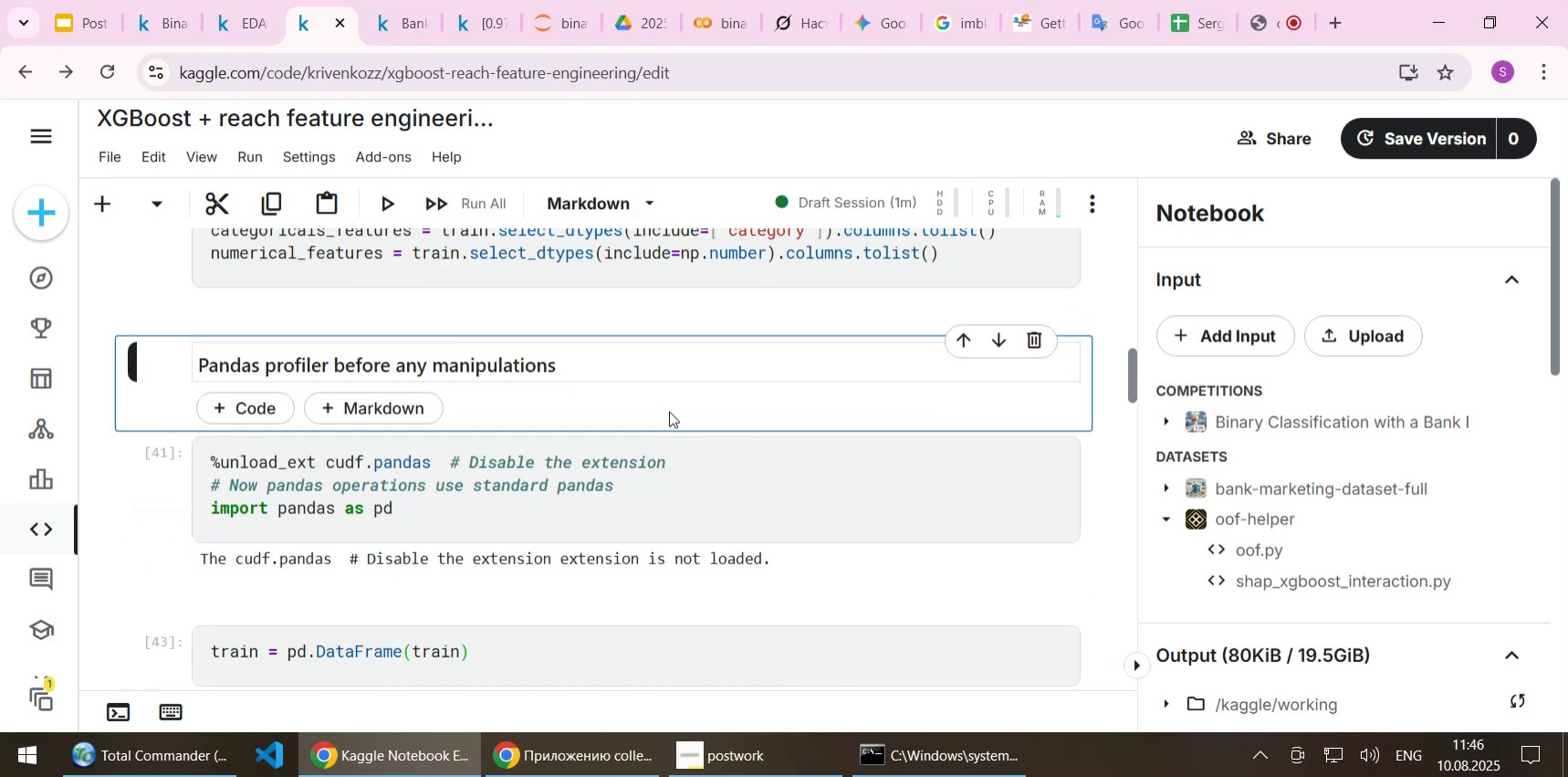 
key(Shift+Enter)
 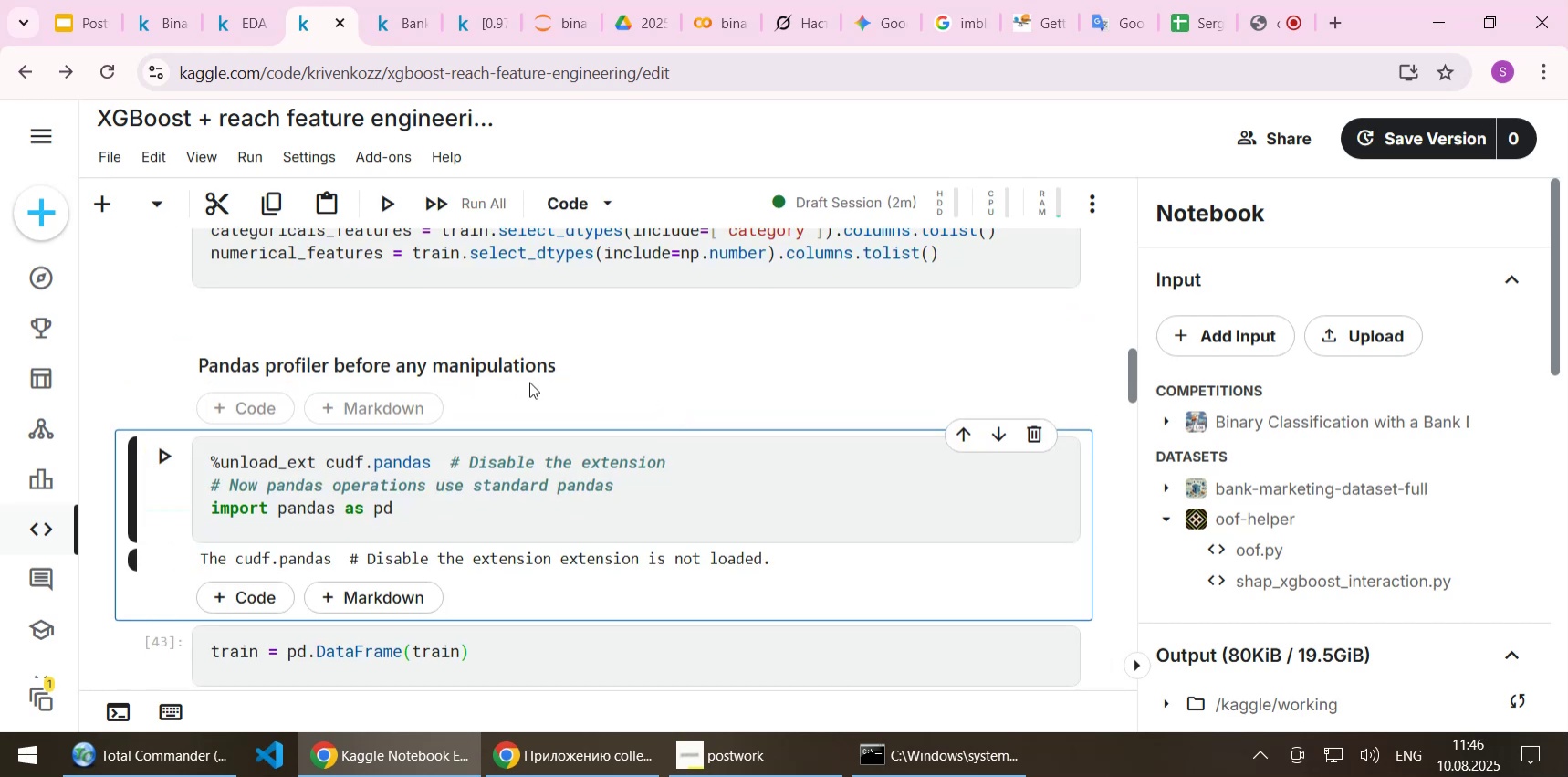 
left_click([1030, 430])
 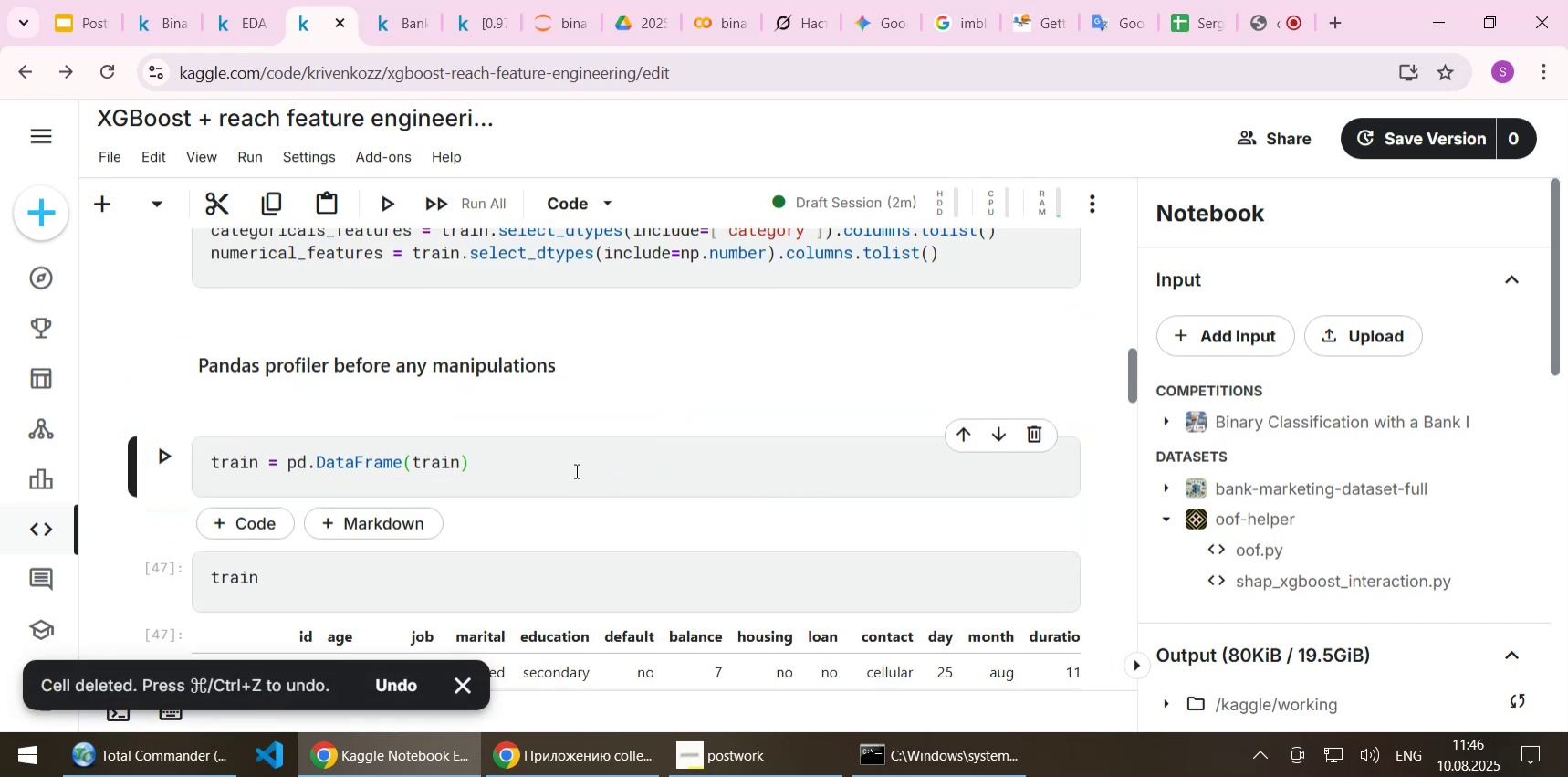 
left_click([575, 470])
 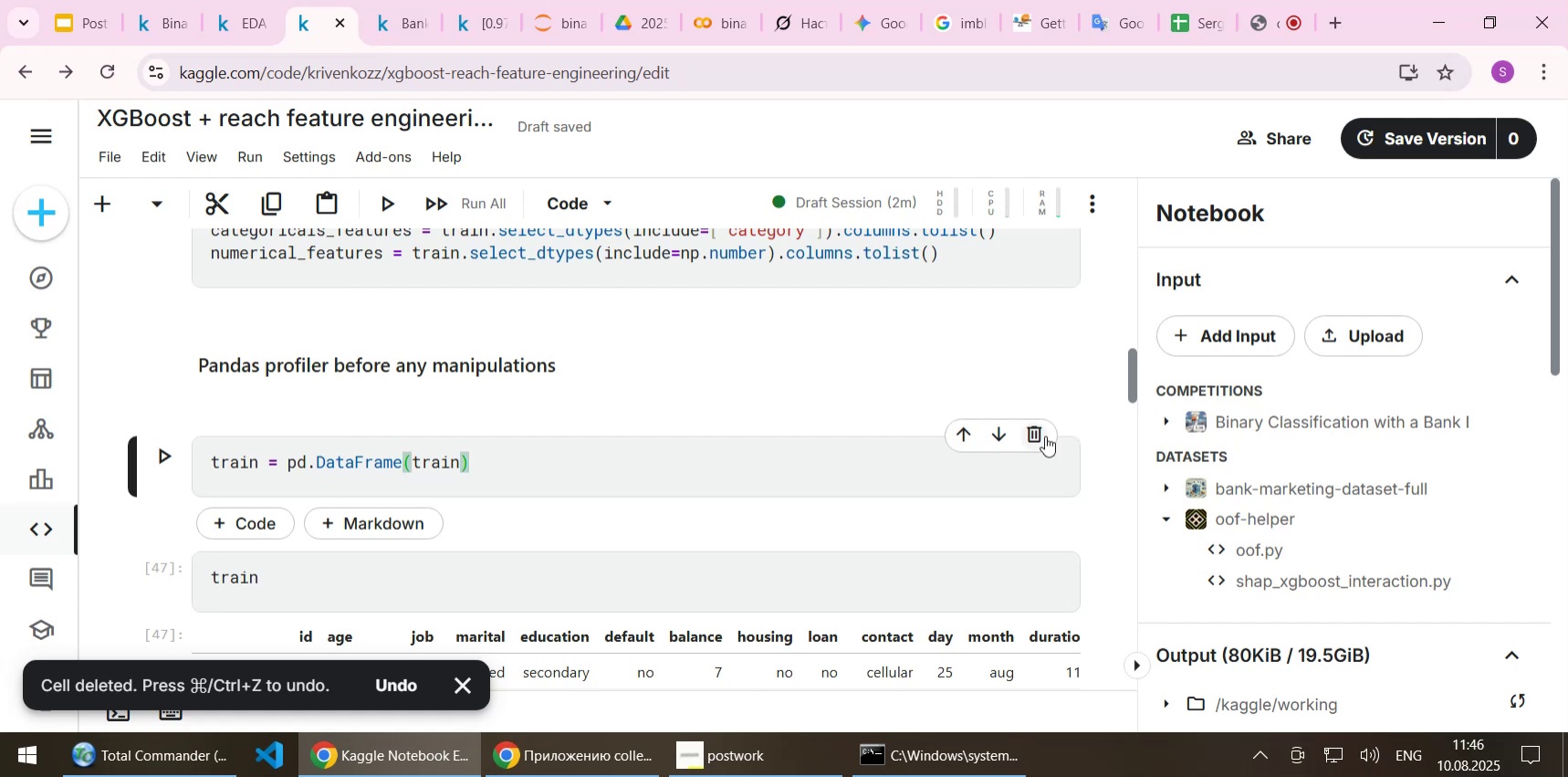 
left_click([1042, 436])
 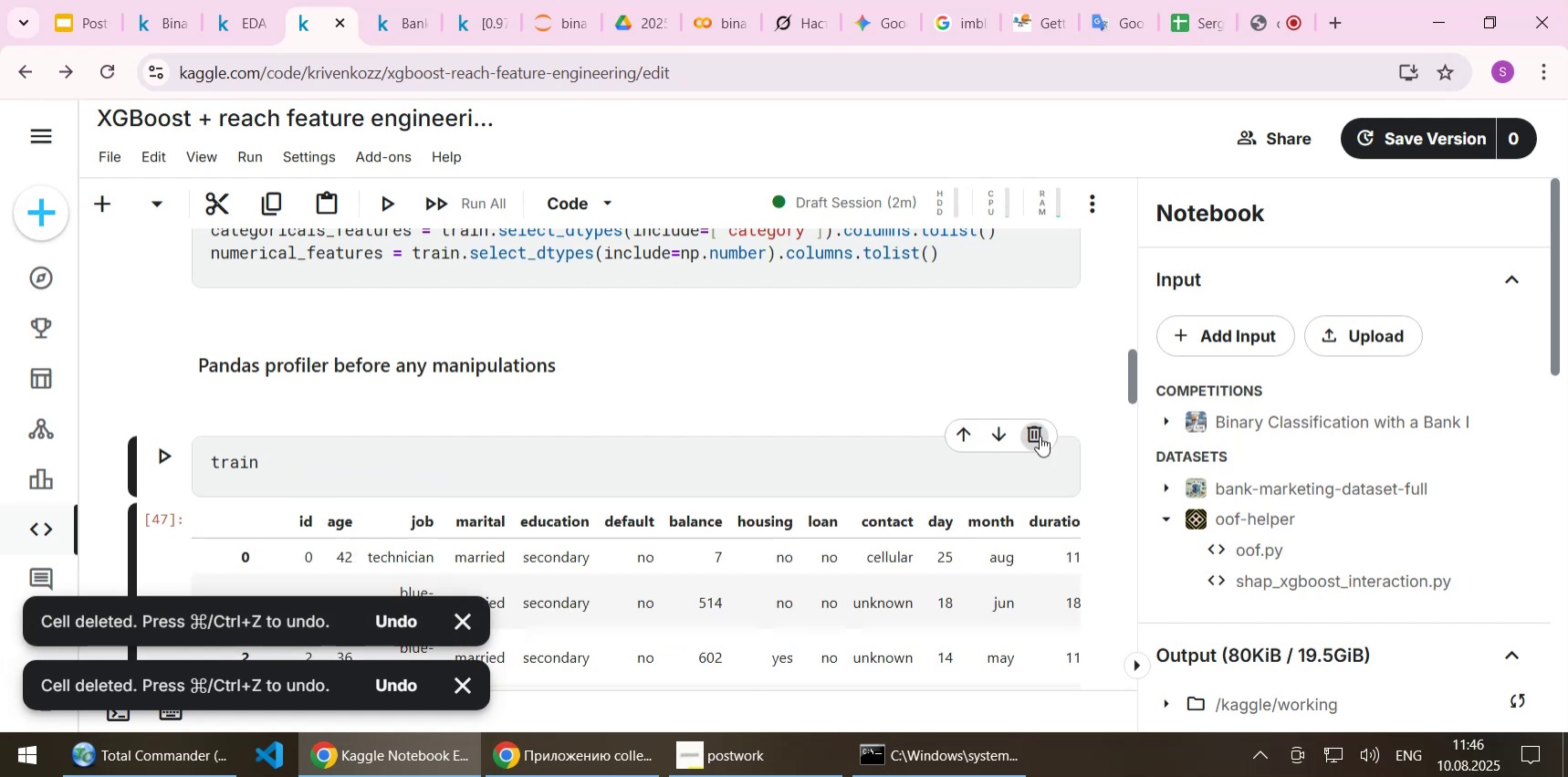 
left_click([1038, 436])
 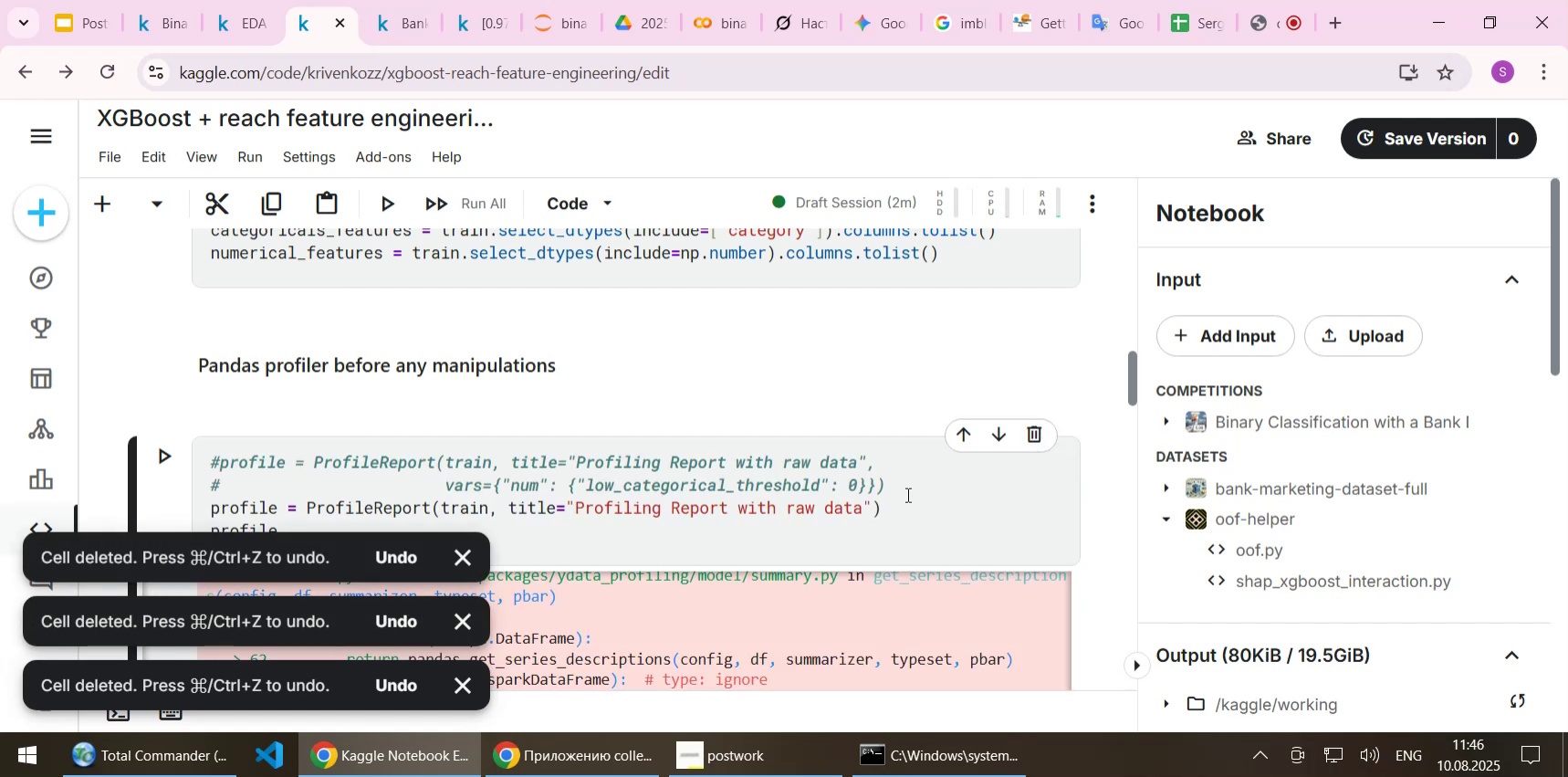 
left_click([894, 512])
 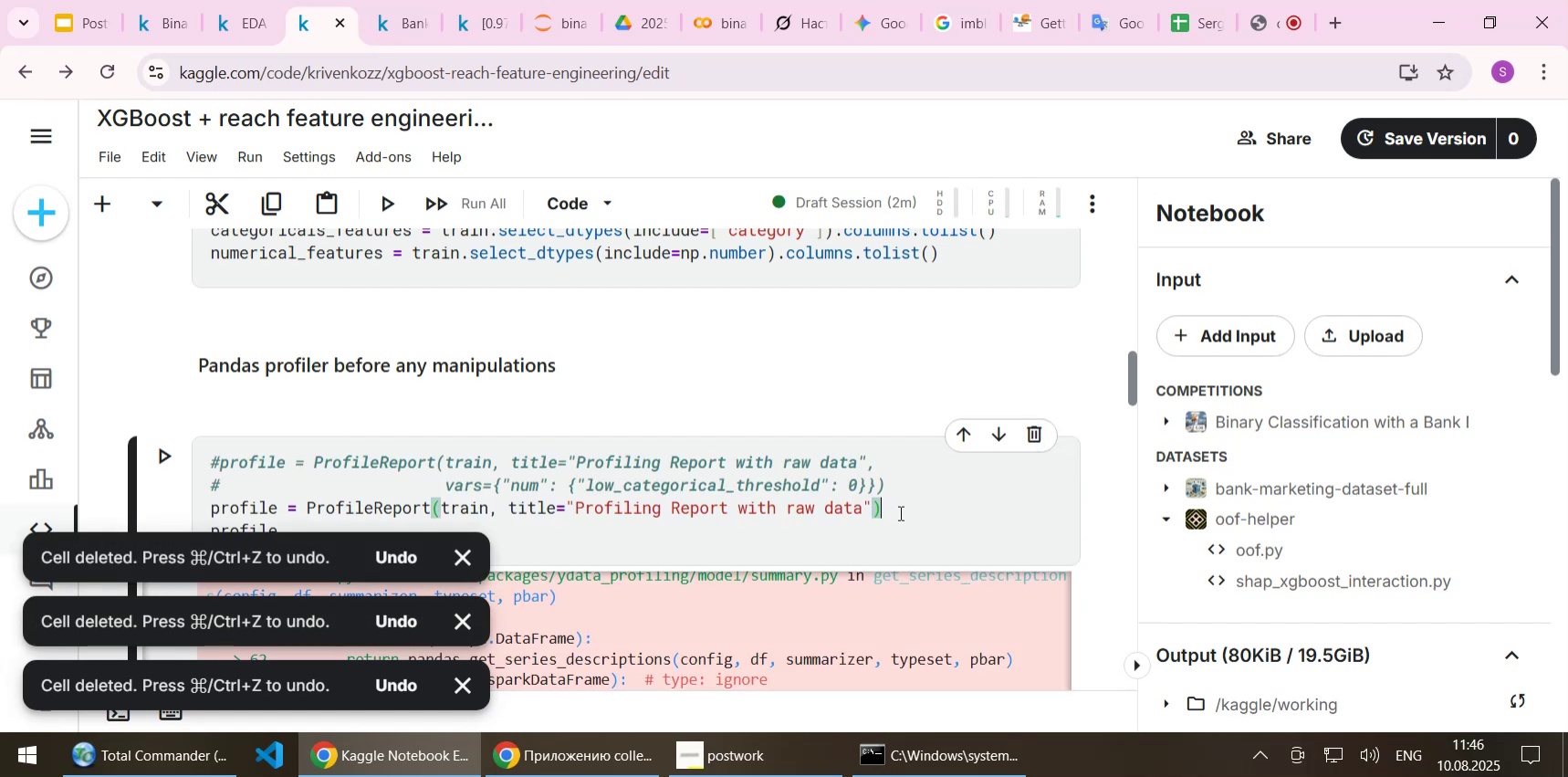 
key(Home)
 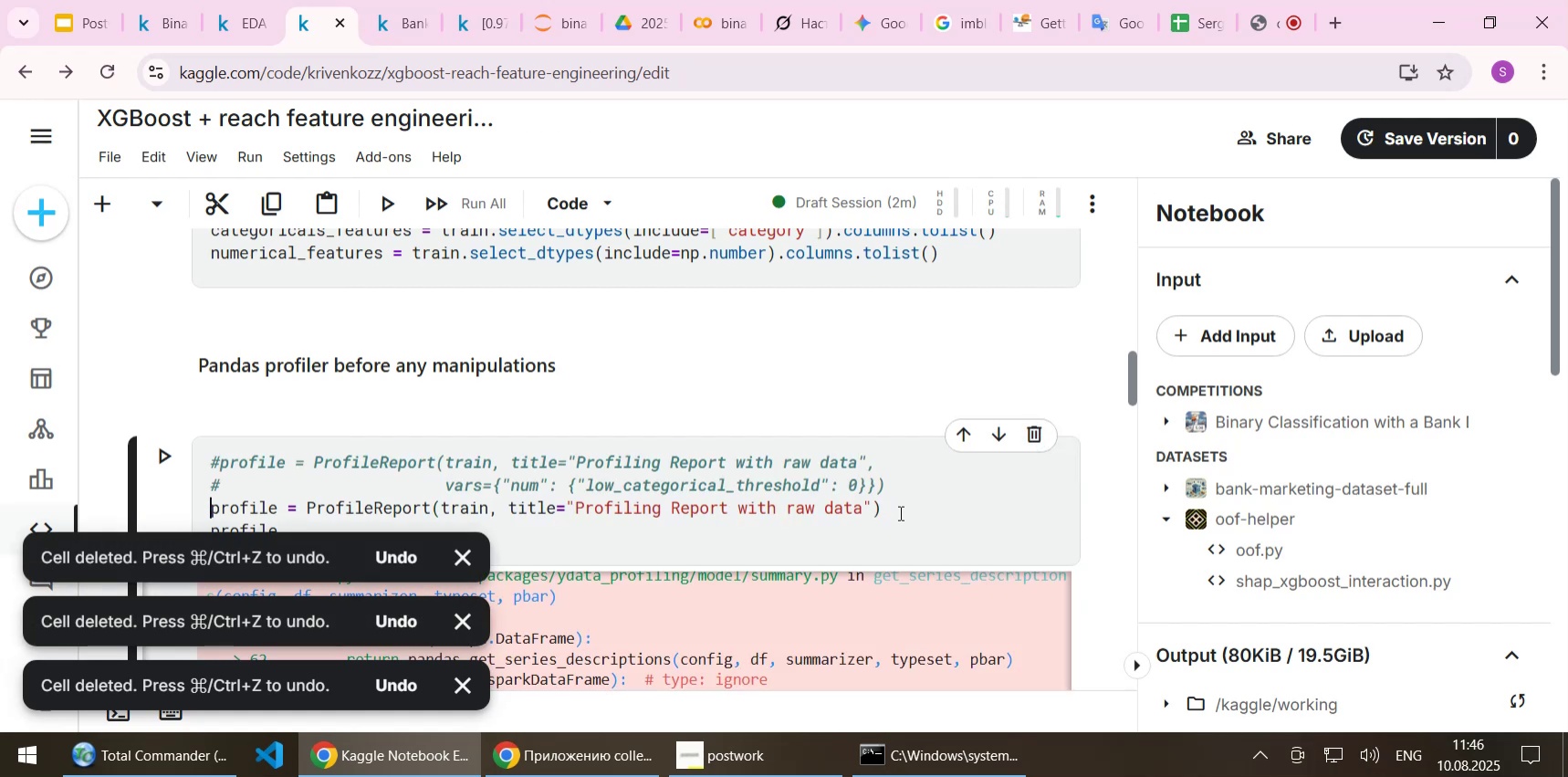 
key(Shift+End)
 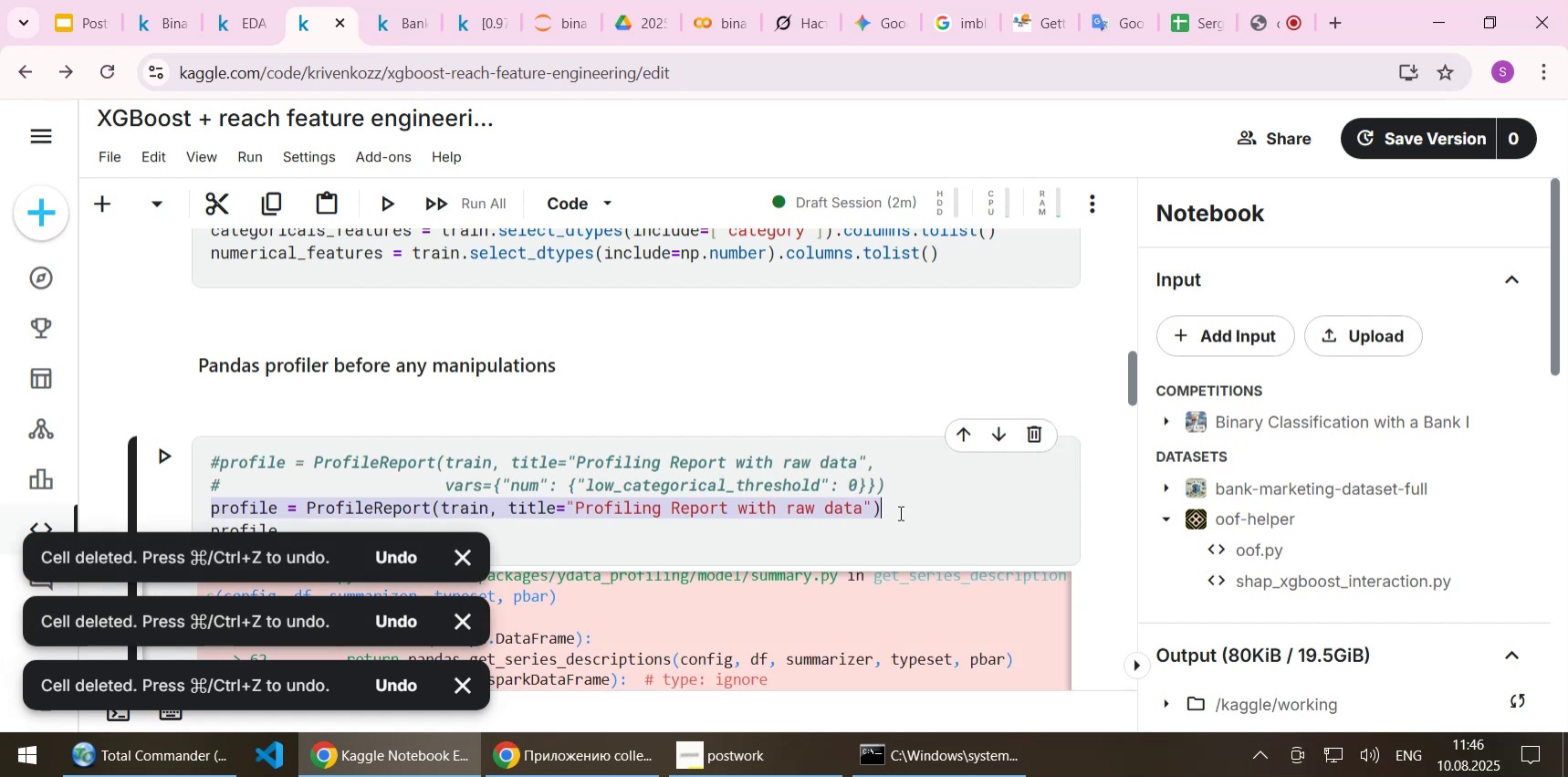 
key(Delete)
 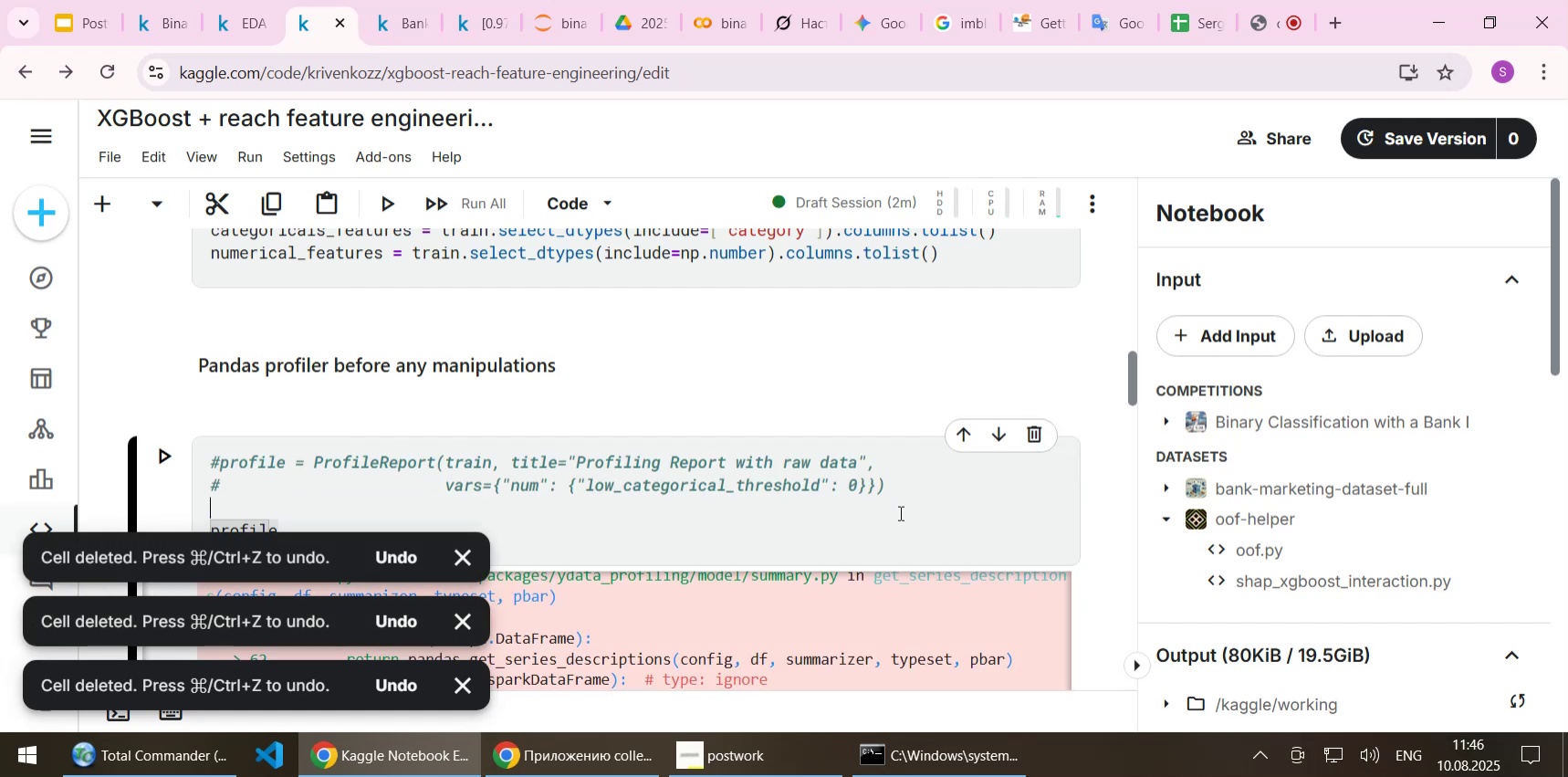 
key(Delete)
 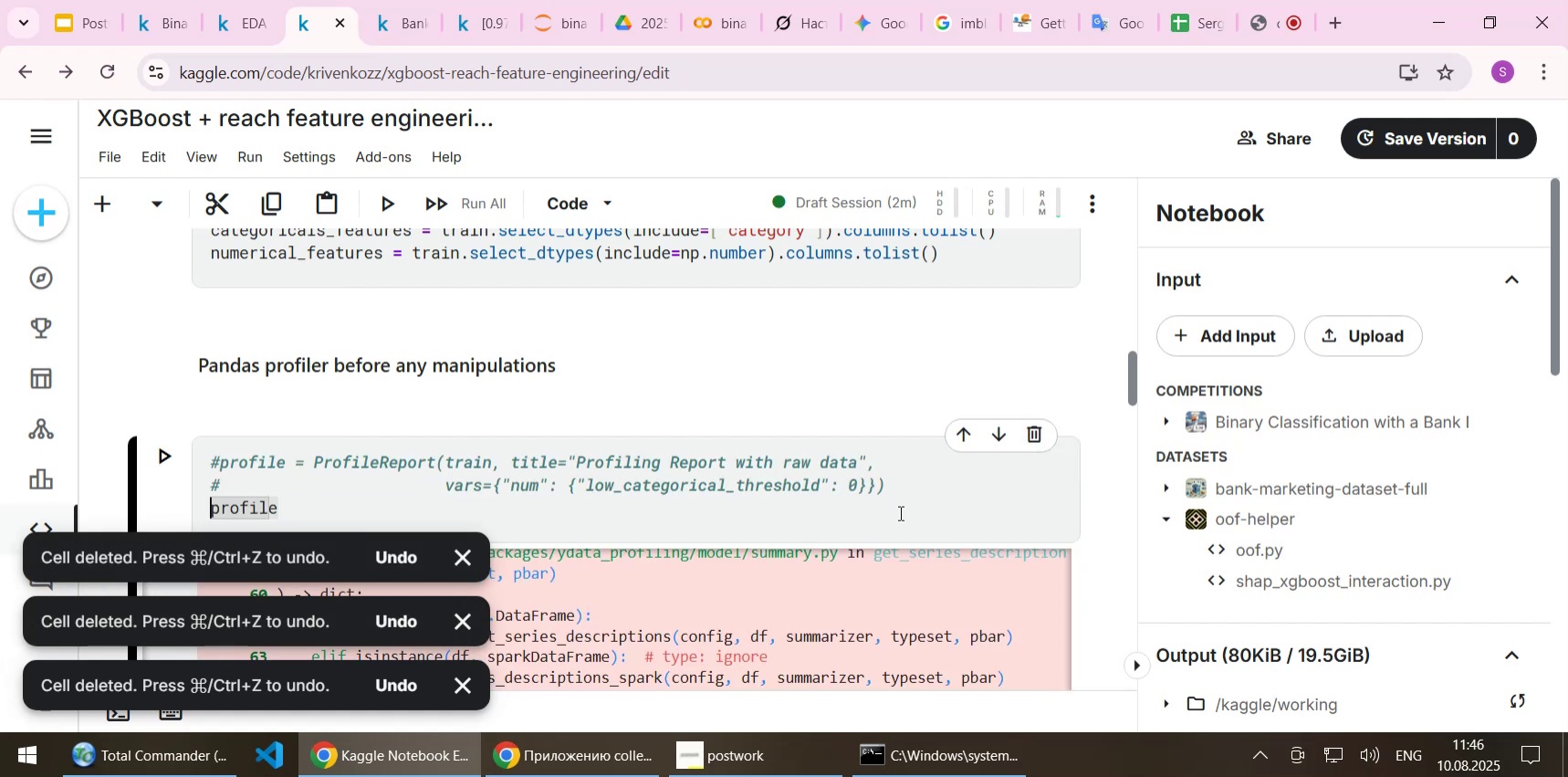 
key(ArrowUp)
 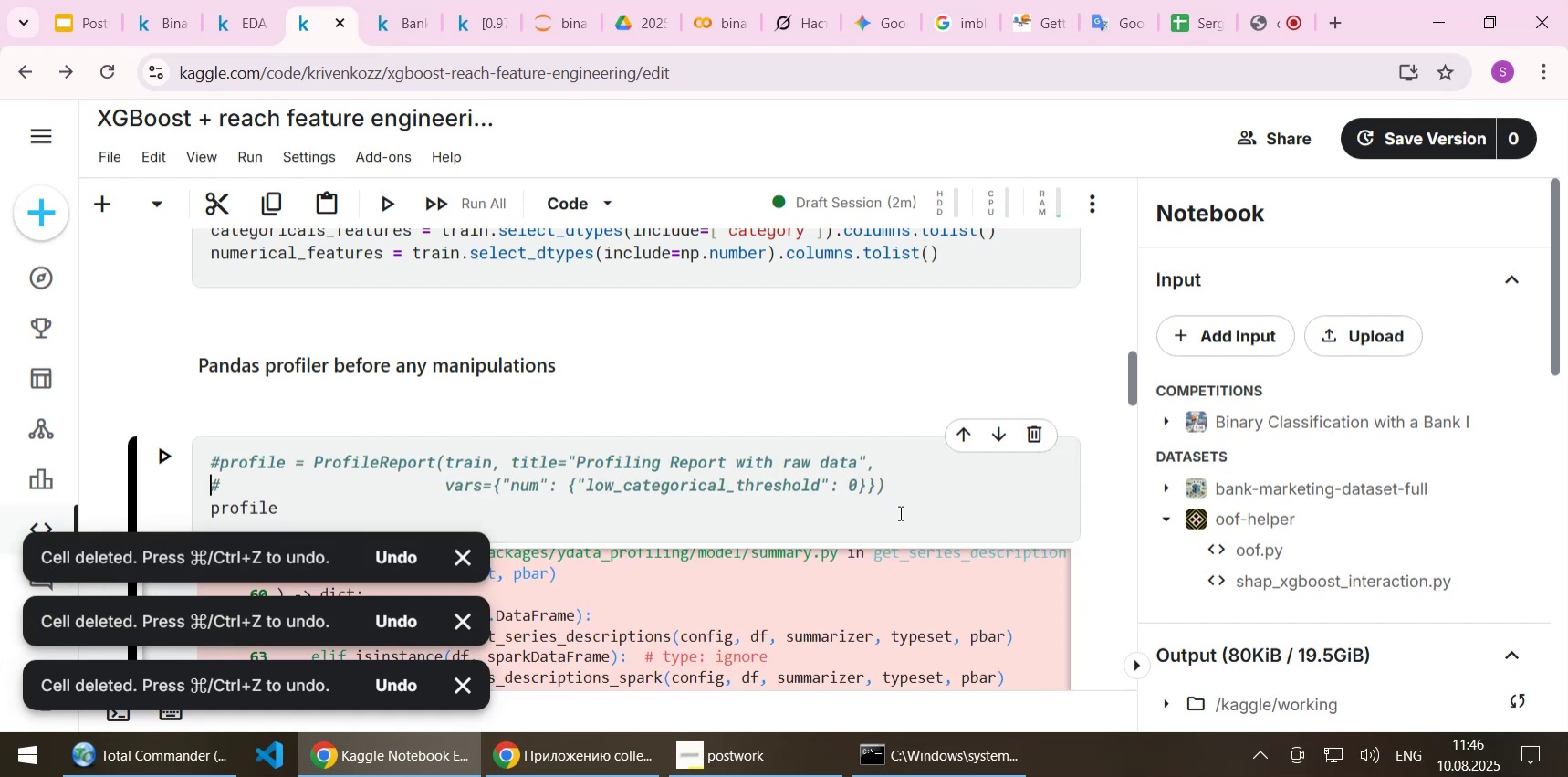 
key(Delete)
 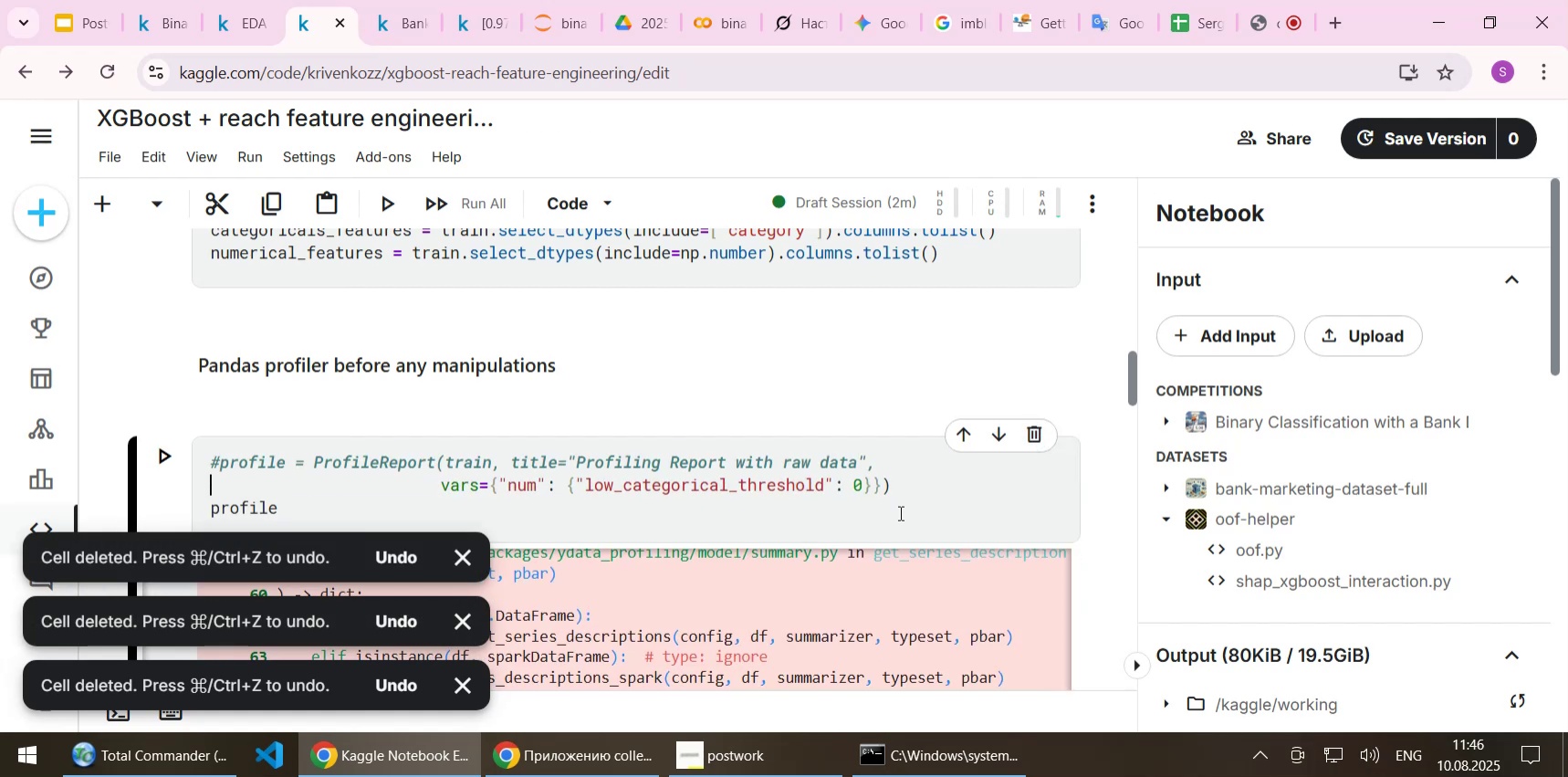 
key(ArrowUp)
 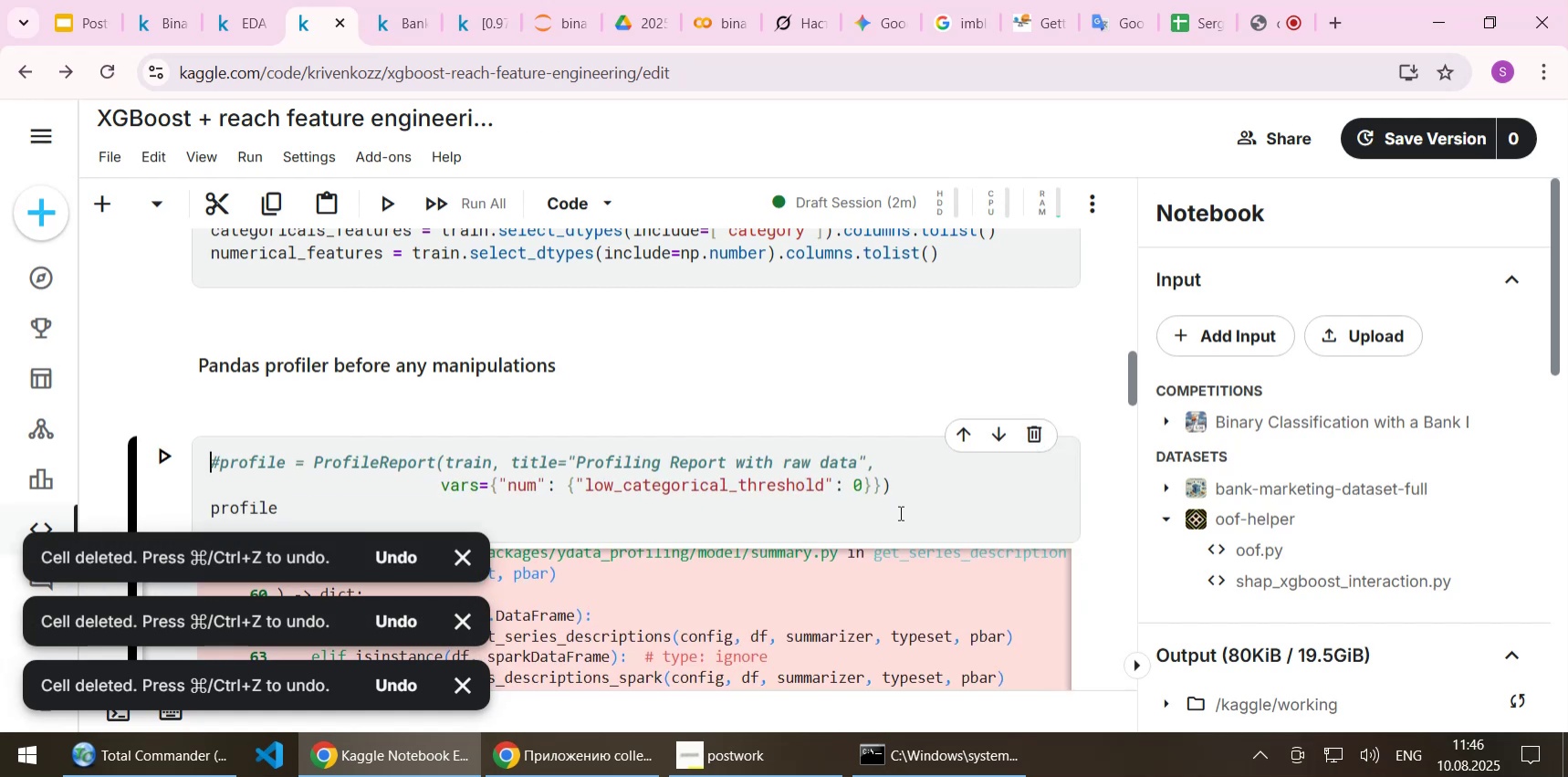 
key(Delete)
 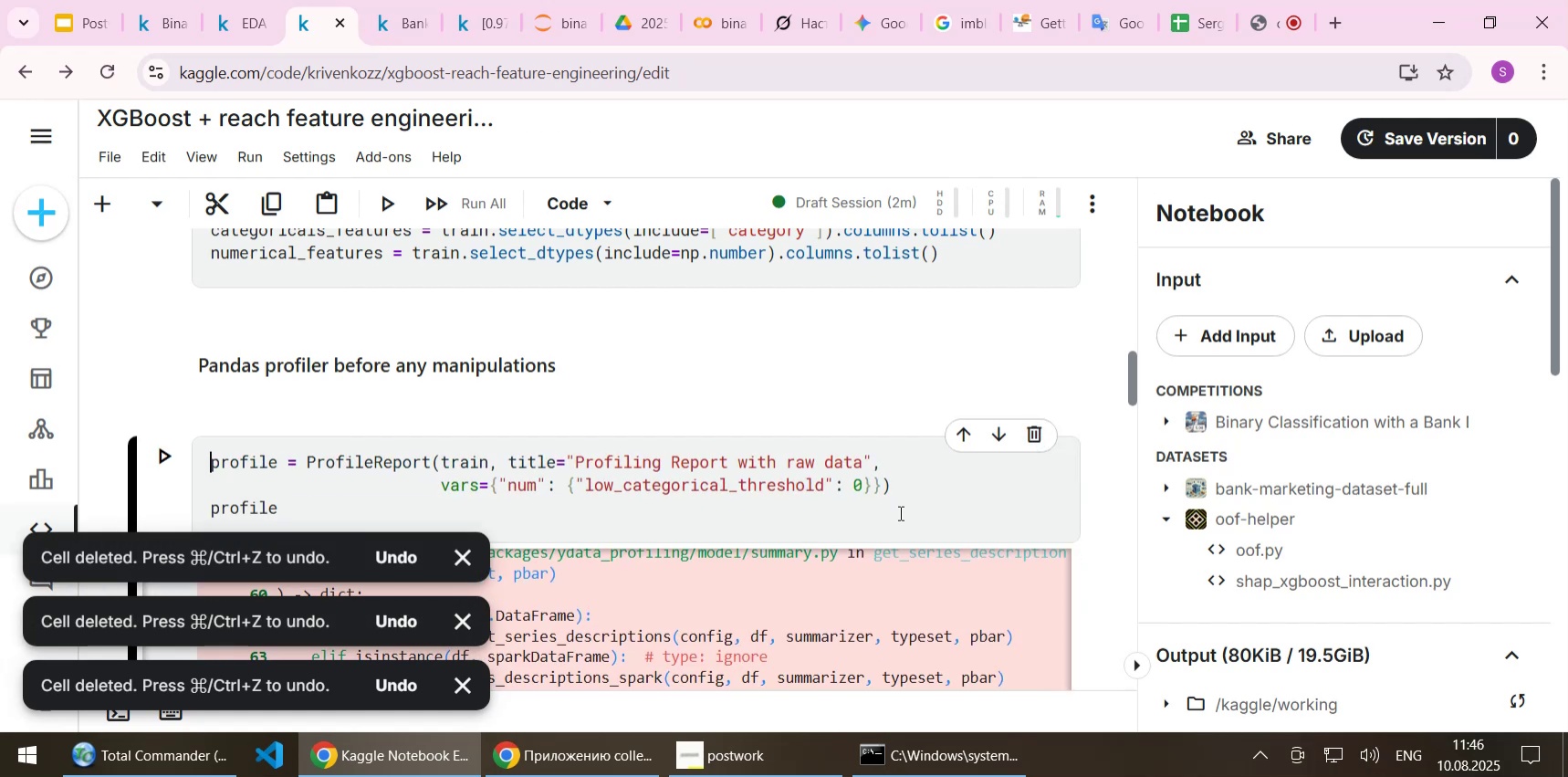 
key(Shift+Enter)
 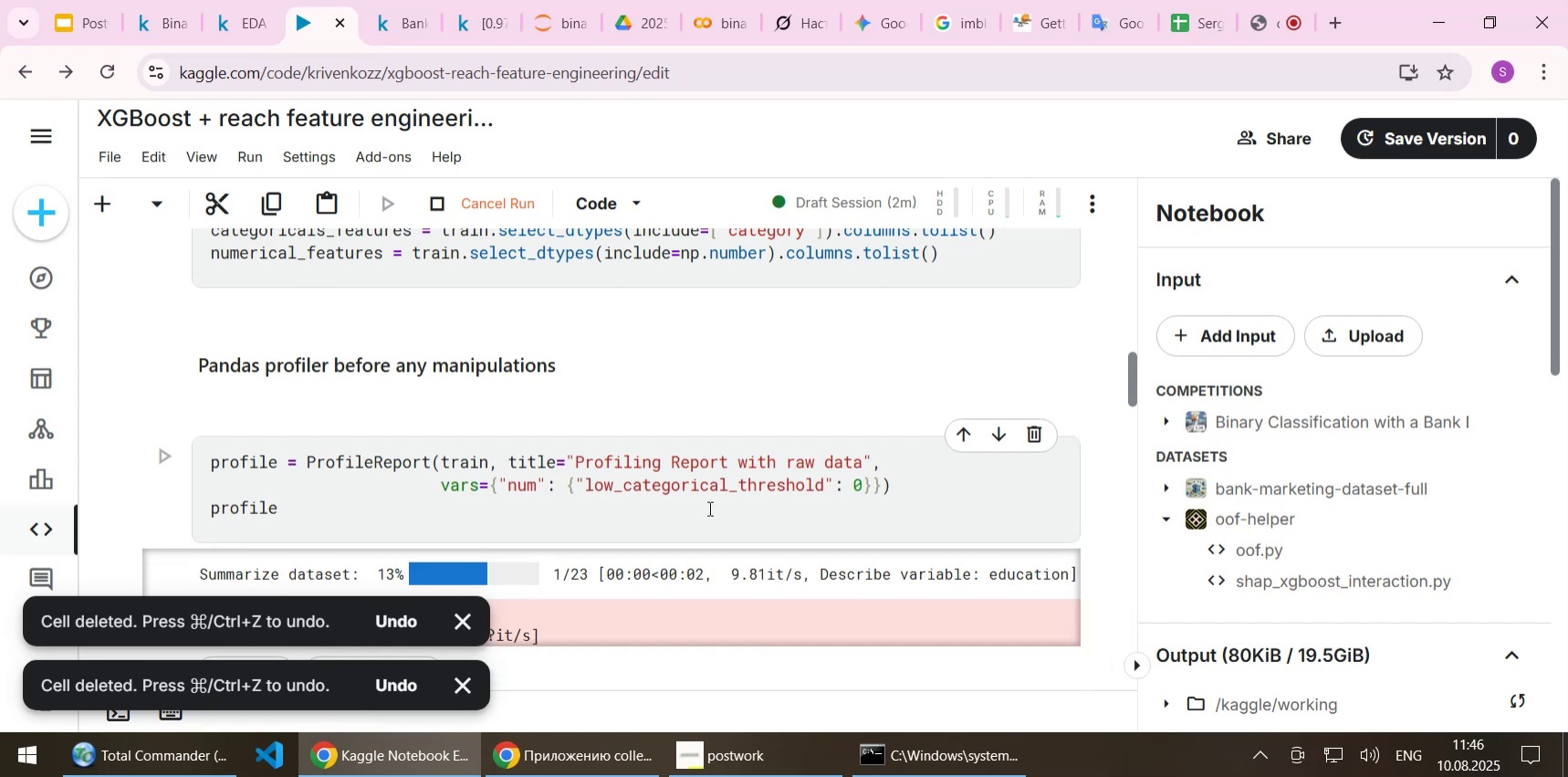 
scroll: coordinate [711, 438], scroll_direction: down, amount: 2.0
 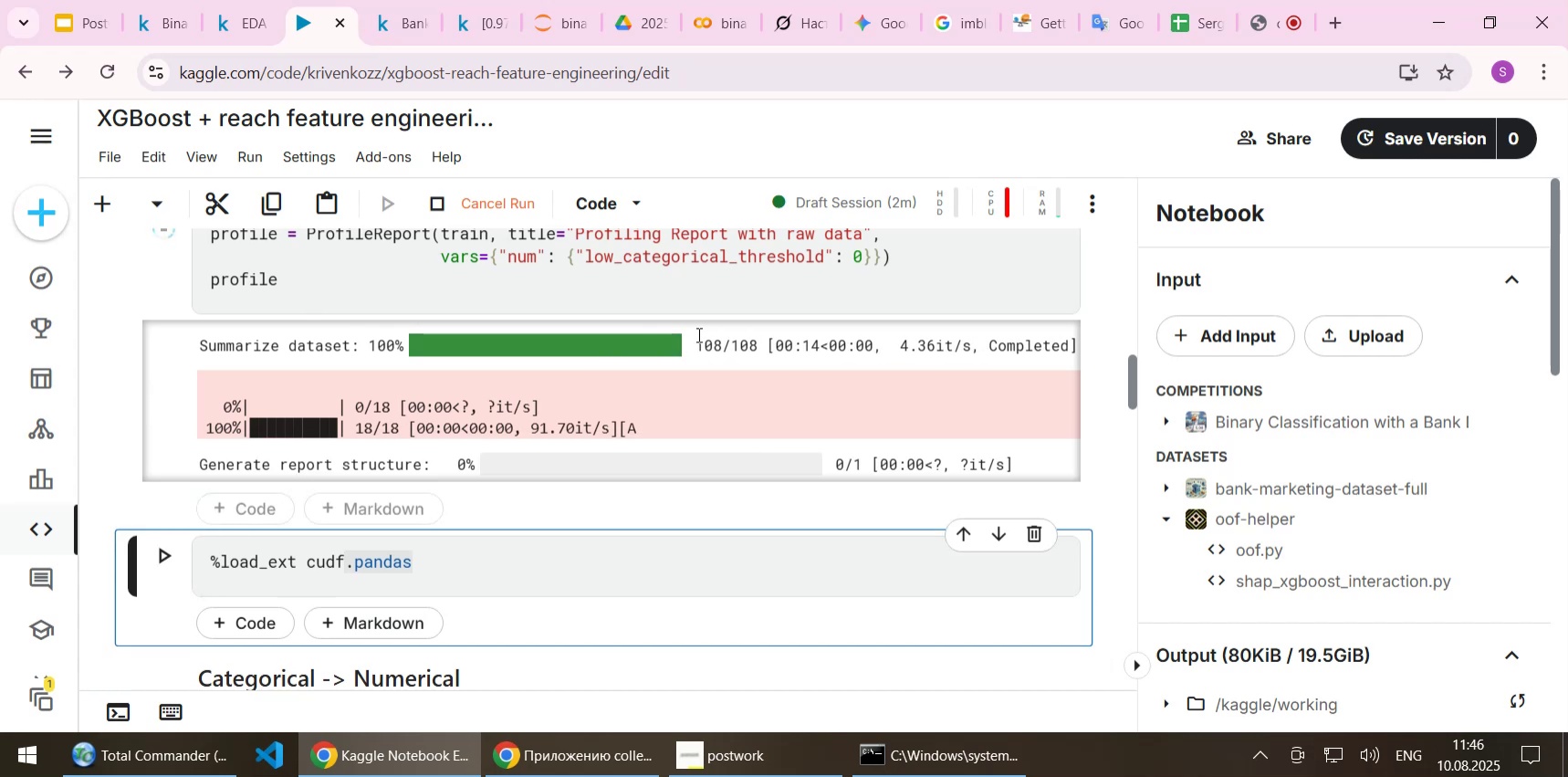 
wait(22.01)
 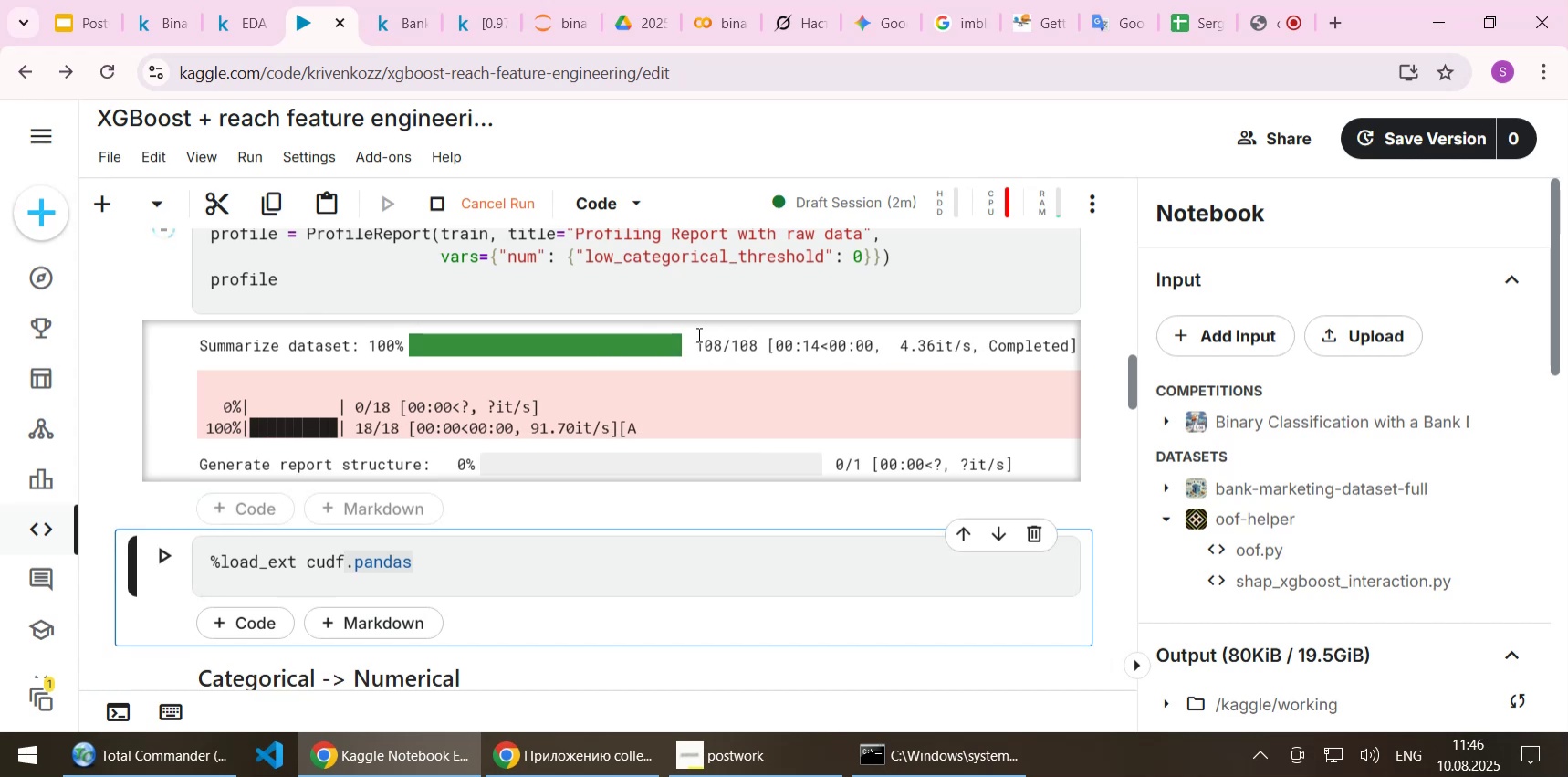 
left_click([549, 627])
 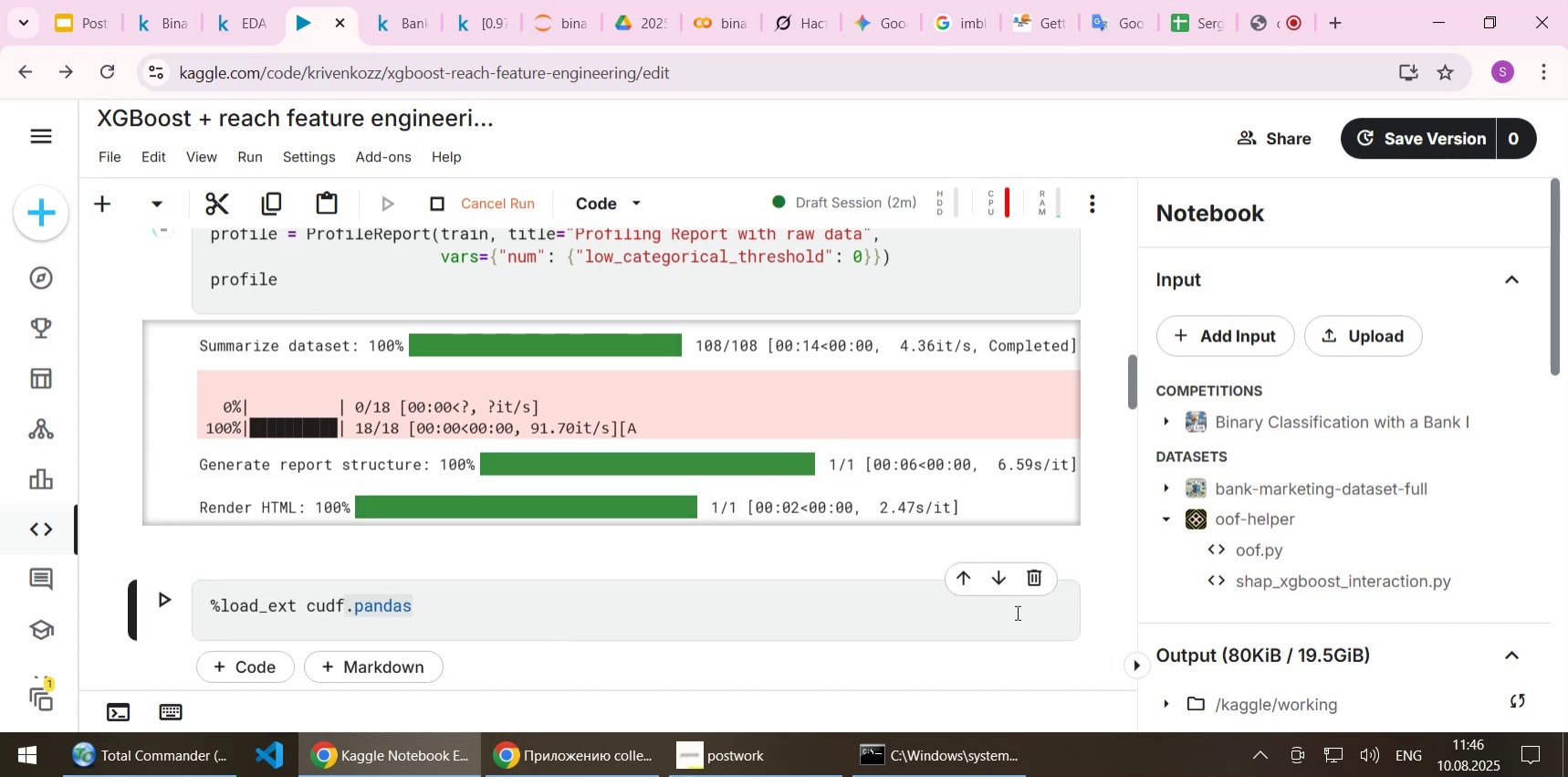 
left_click([1032, 583])
 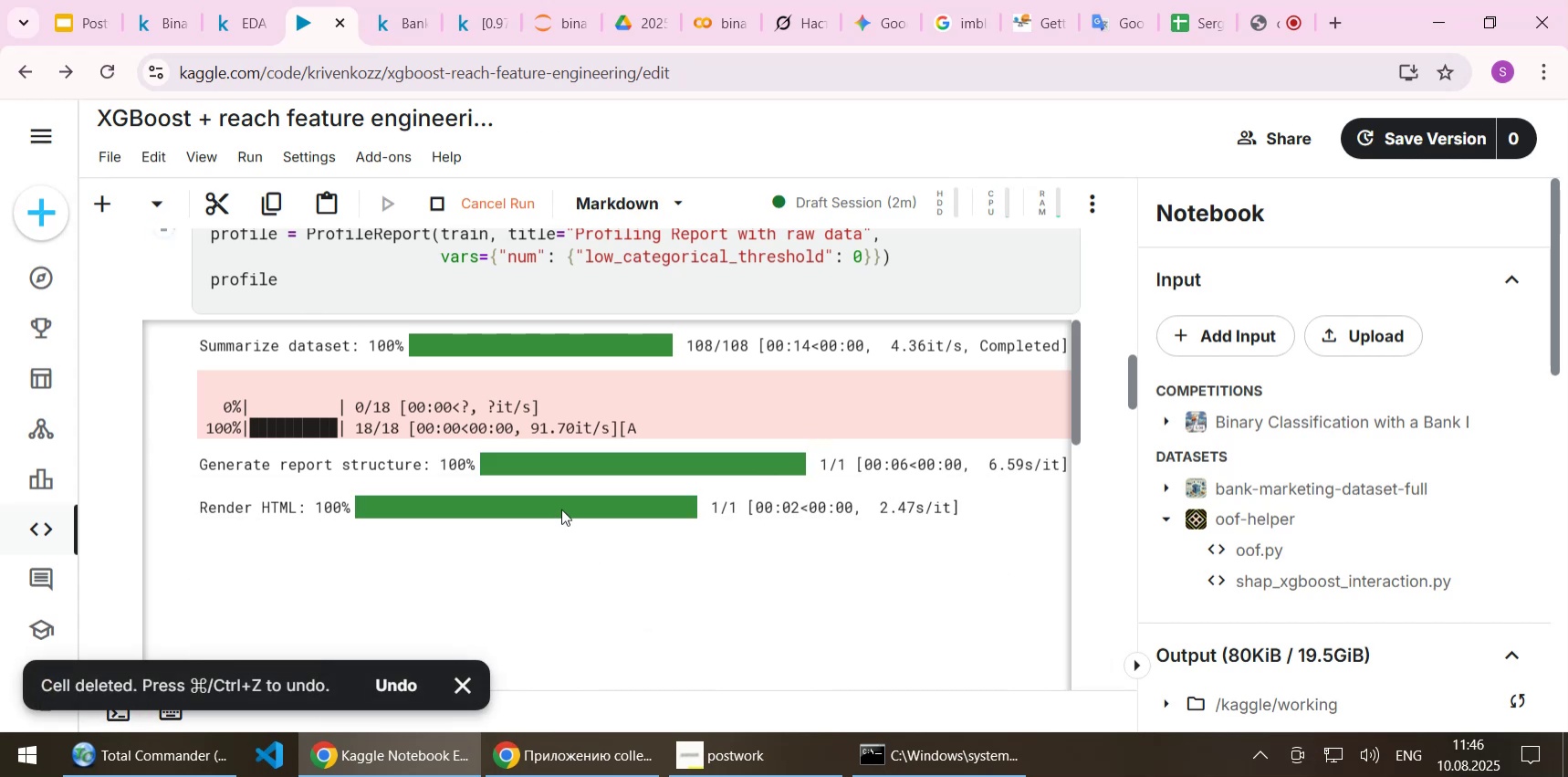 
scroll: coordinate [1102, 430], scroll_direction: down, amount: 4.0
 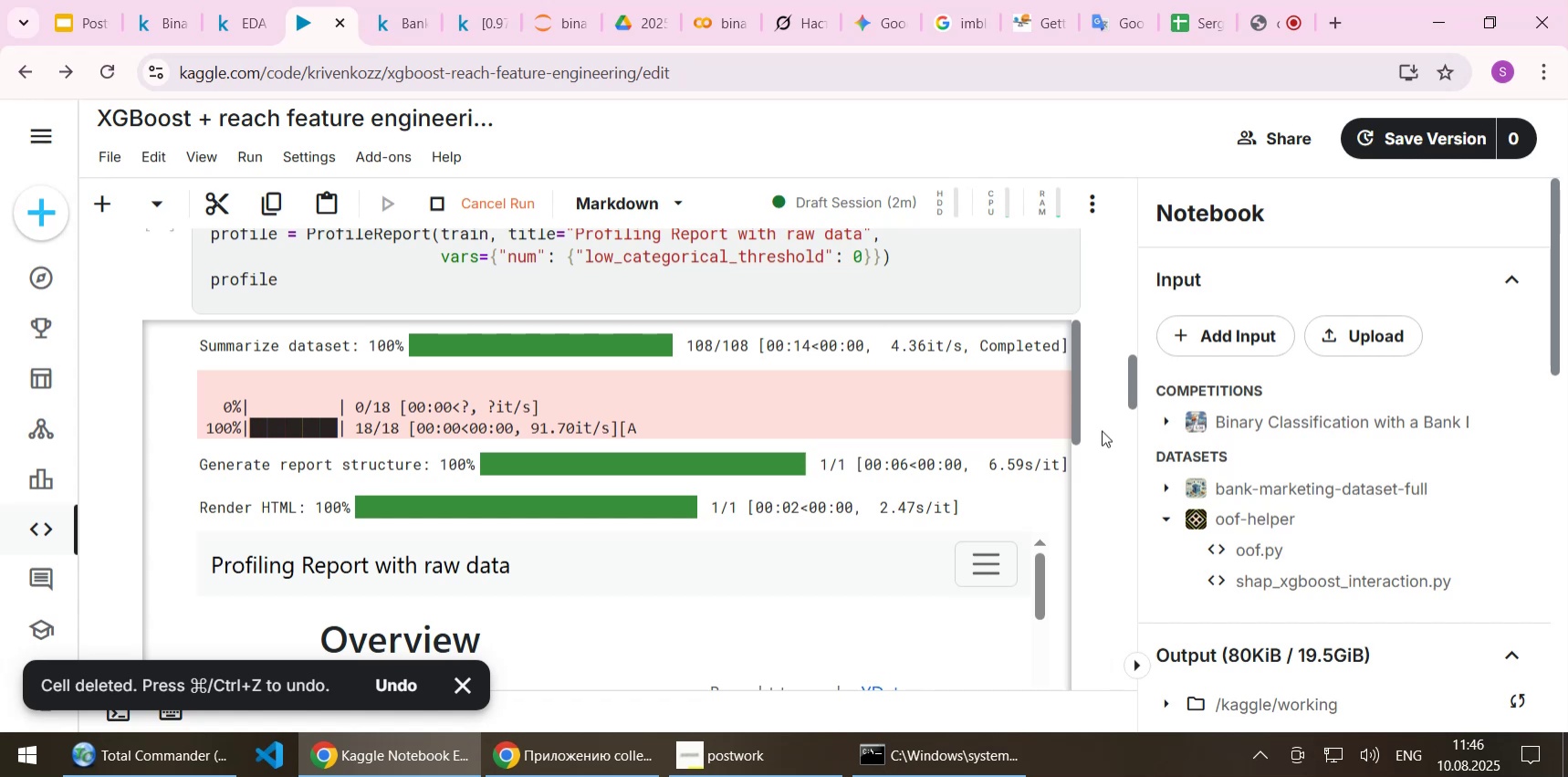 
scroll: coordinate [1009, 524], scroll_direction: none, amount: 0.0
 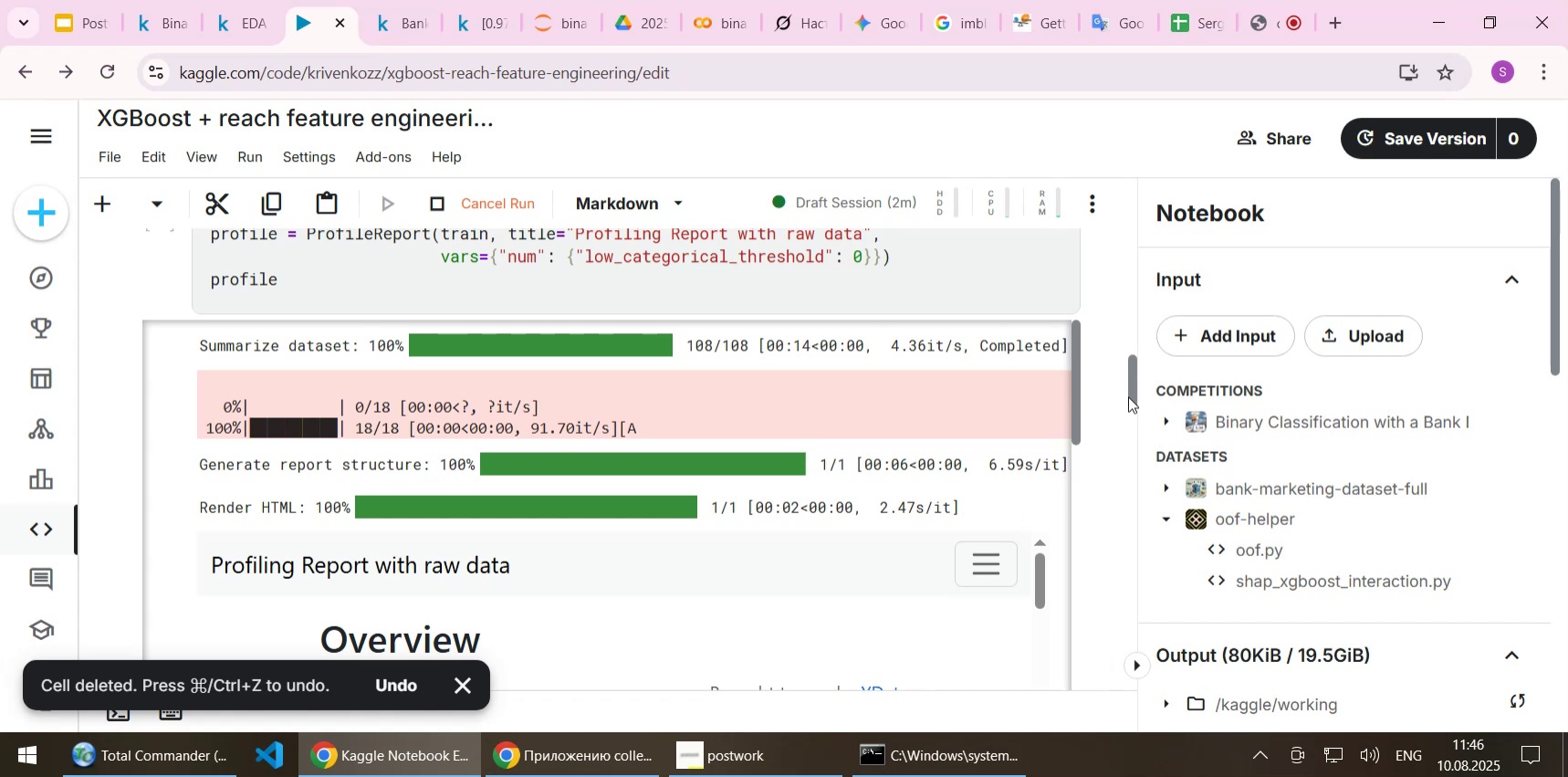 
left_click_drag(start_coordinate=[1134, 382], to_coordinate=[1128, 407])
 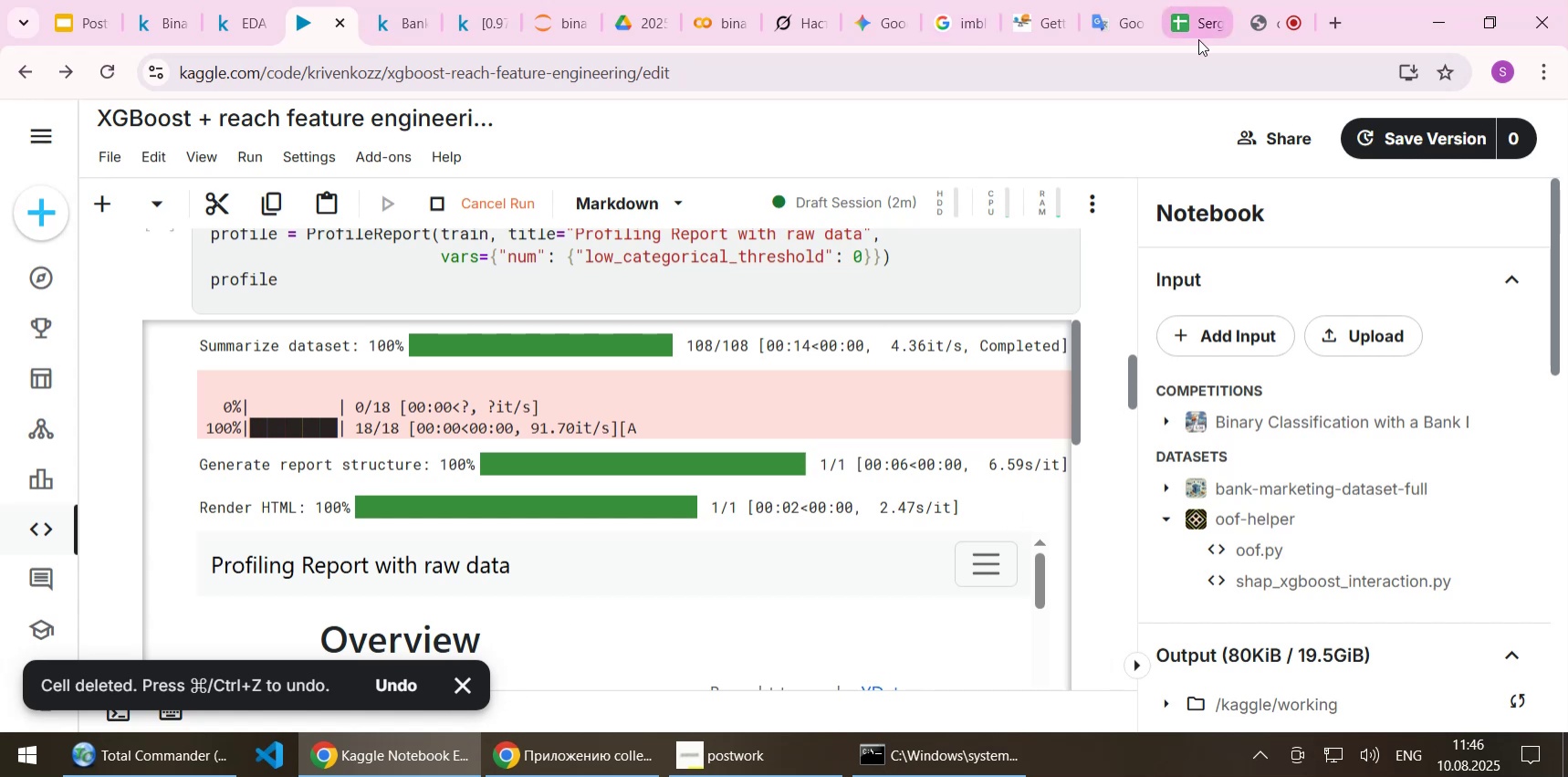 
left_click([403, 23])
 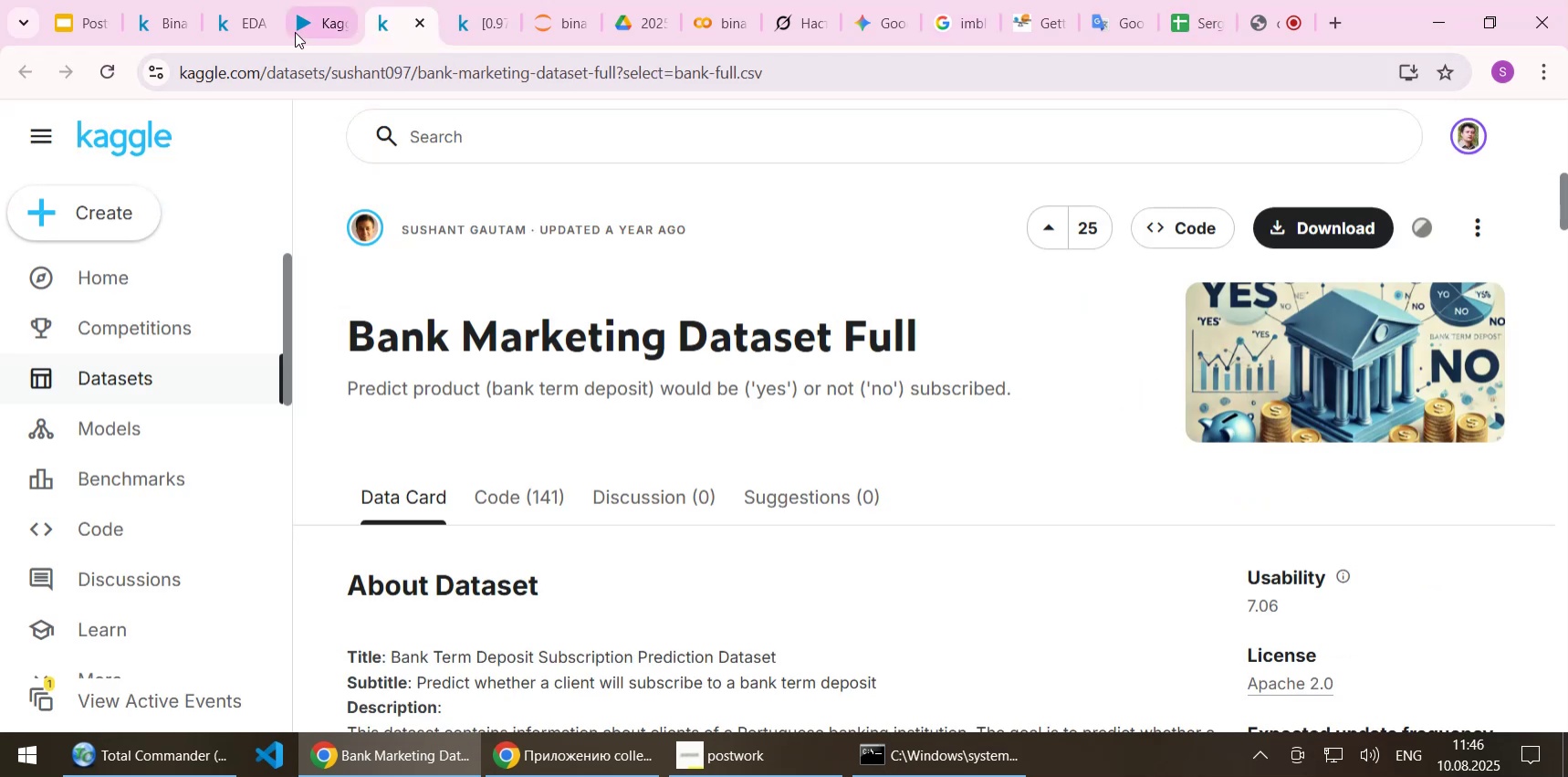 
left_click([298, 21])
 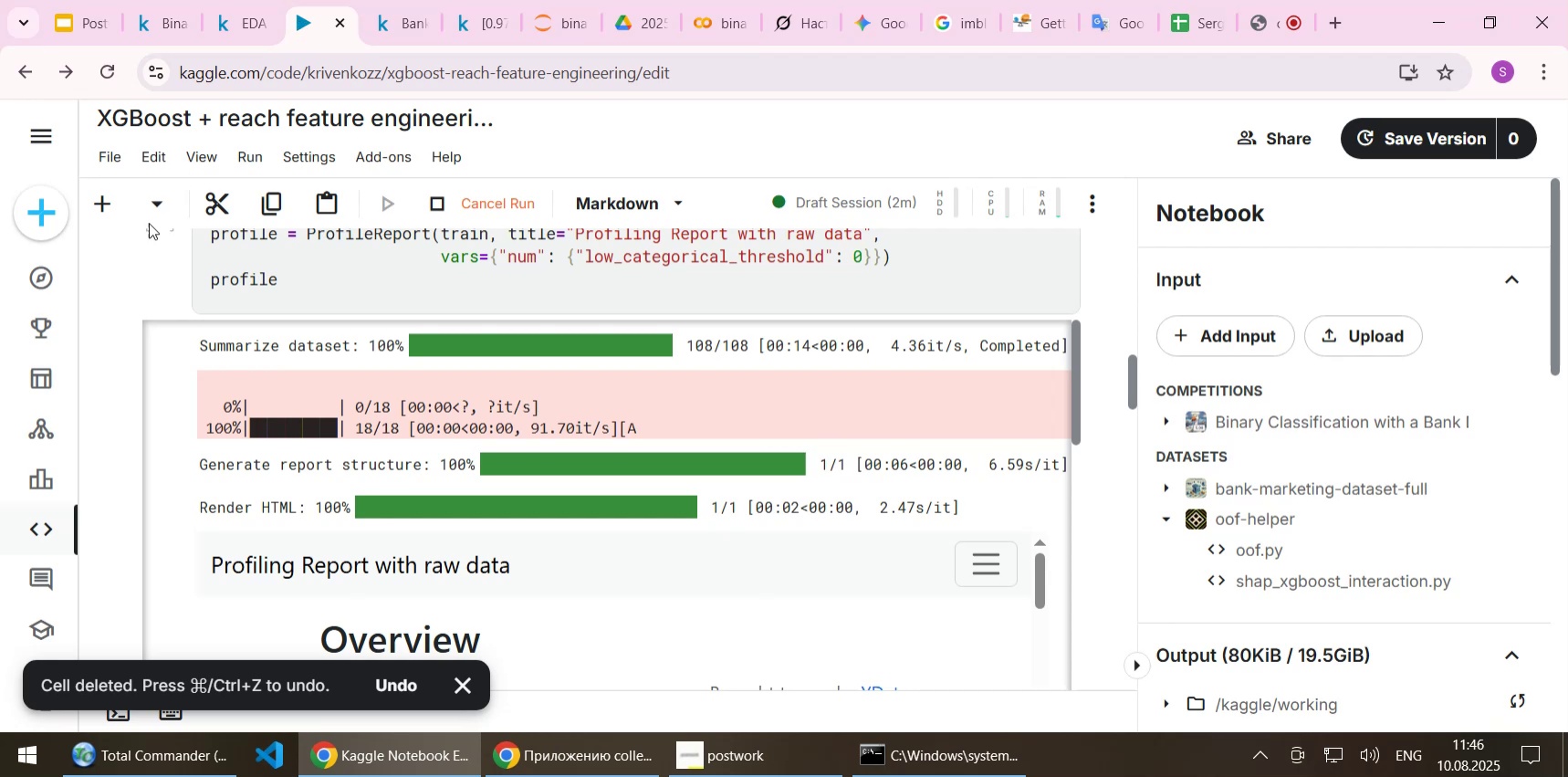 
scroll: coordinate [121, 261], scroll_direction: up, amount: 1.0
 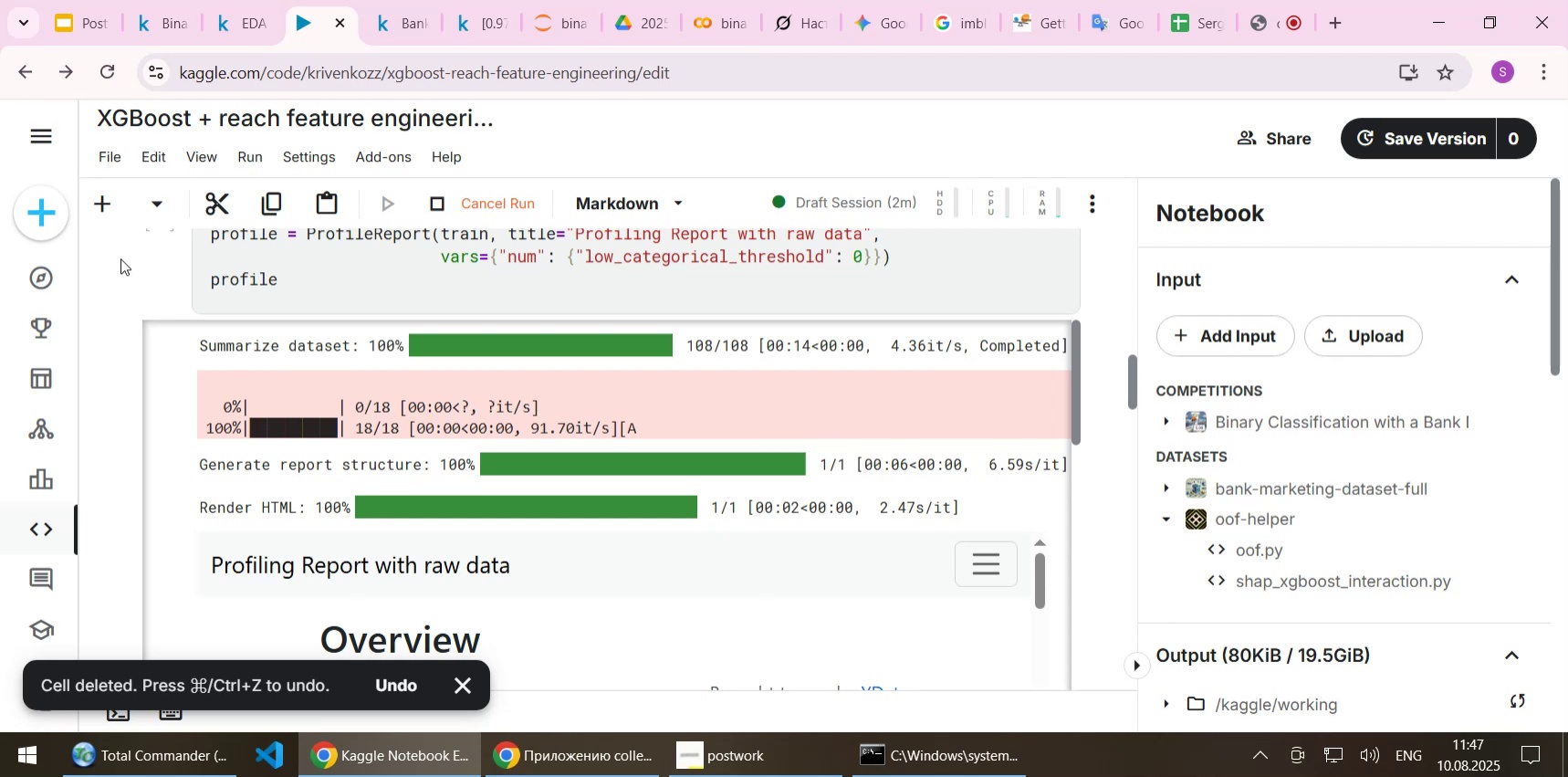 
wait(6.14)
 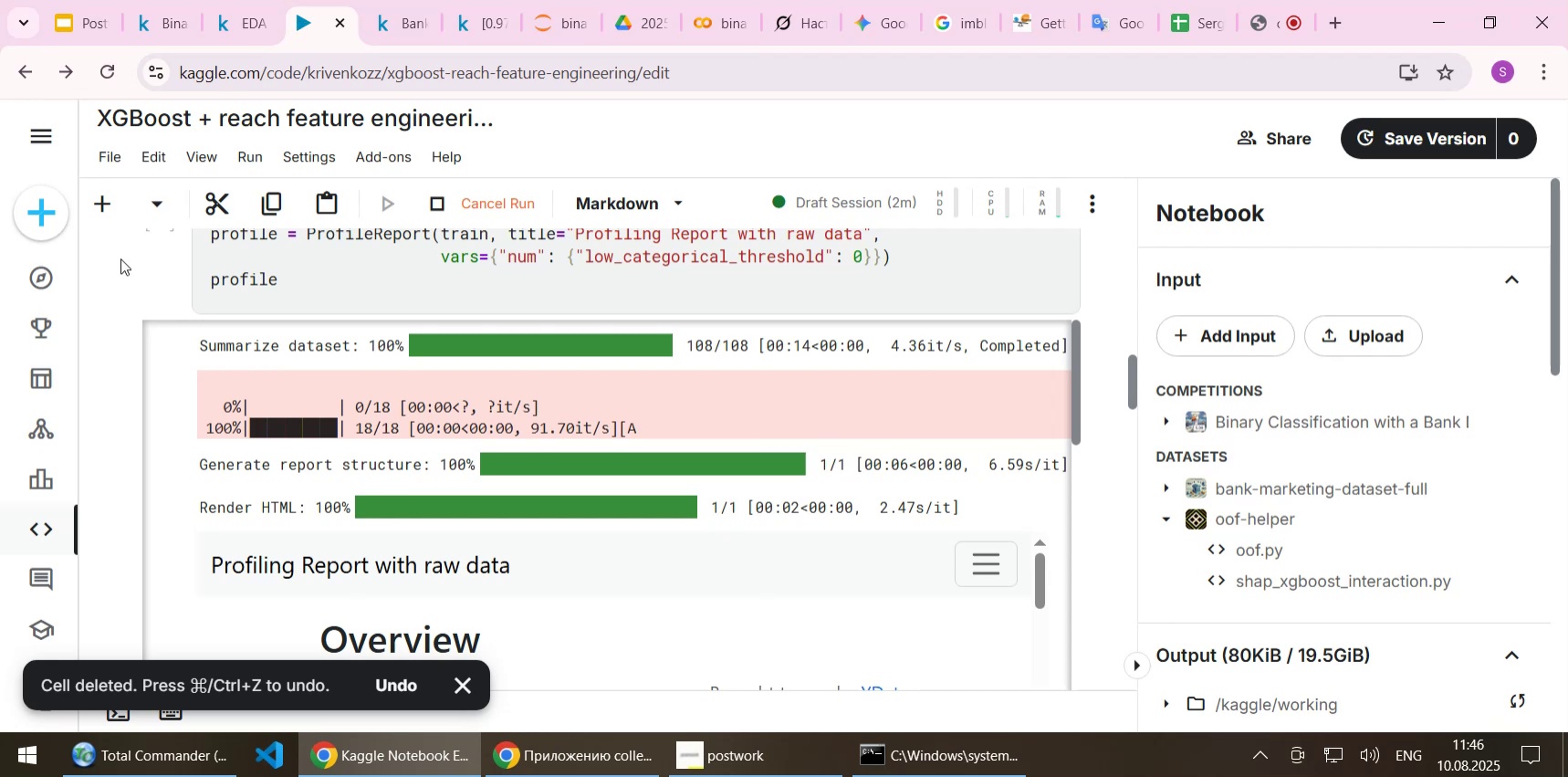 
left_click([438, 565])
 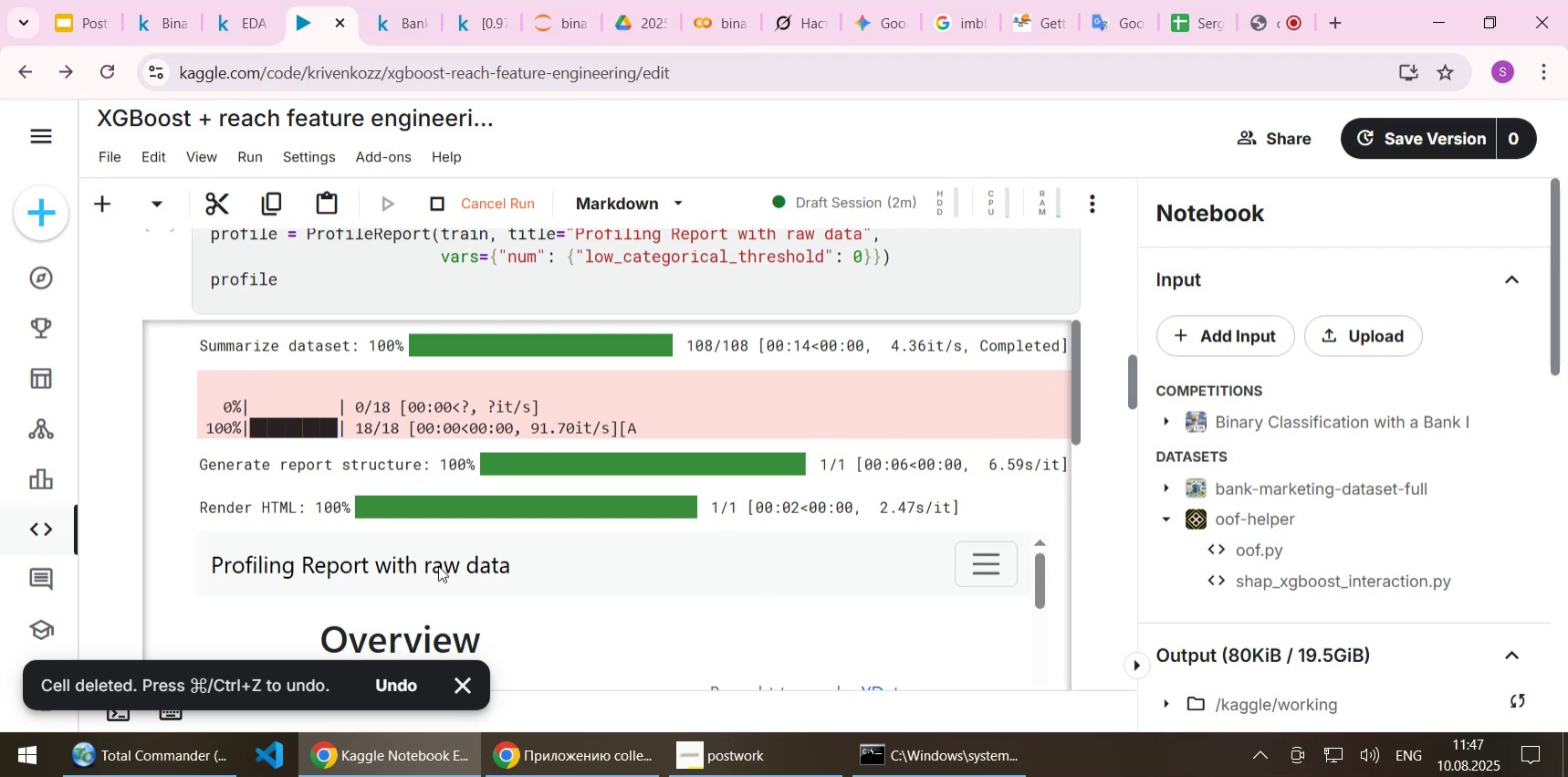 
scroll: coordinate [487, 547], scroll_direction: up, amount: 1.0
 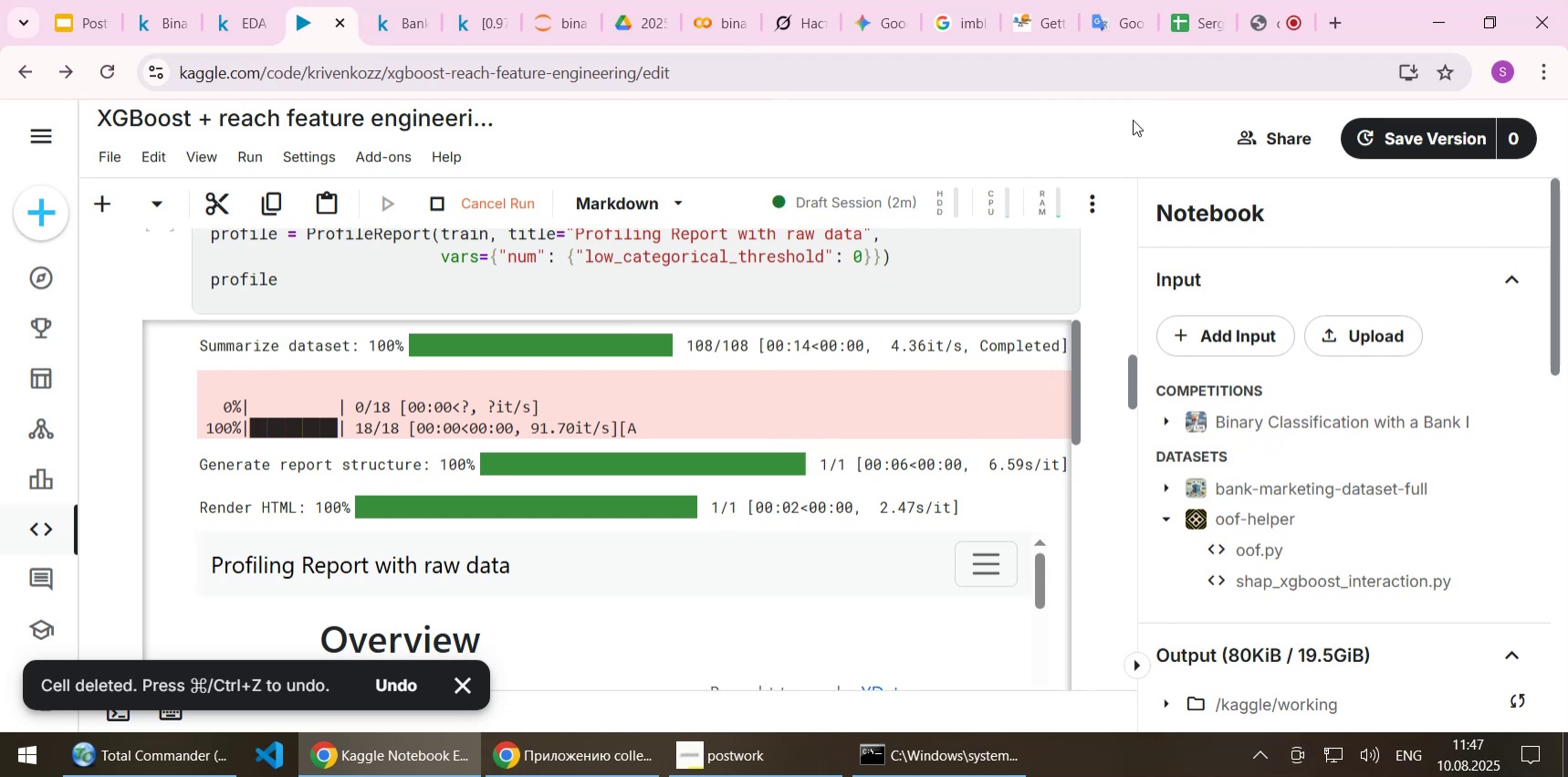 
left_click([1019, 30])
 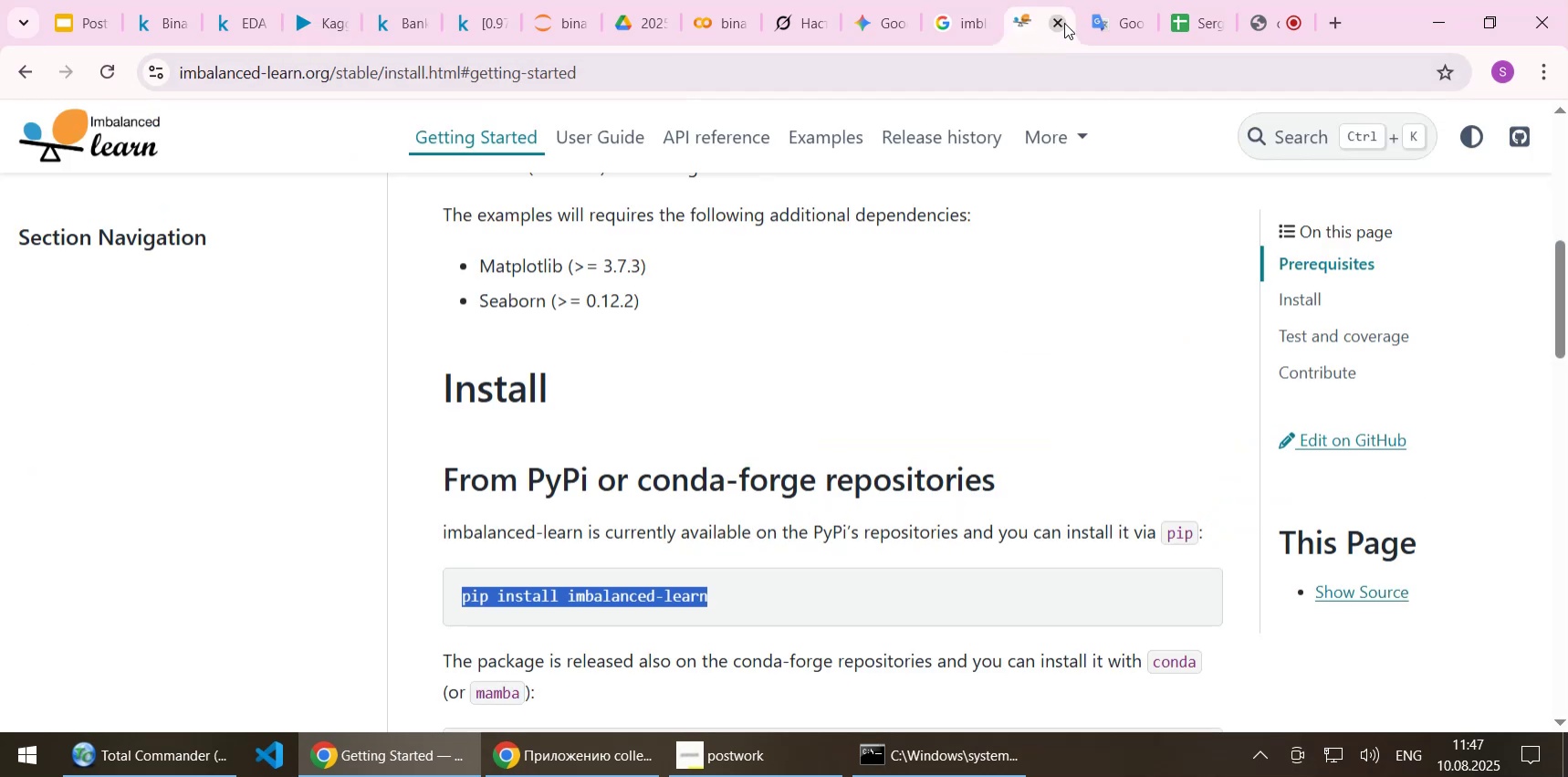 
left_click([1063, 22])
 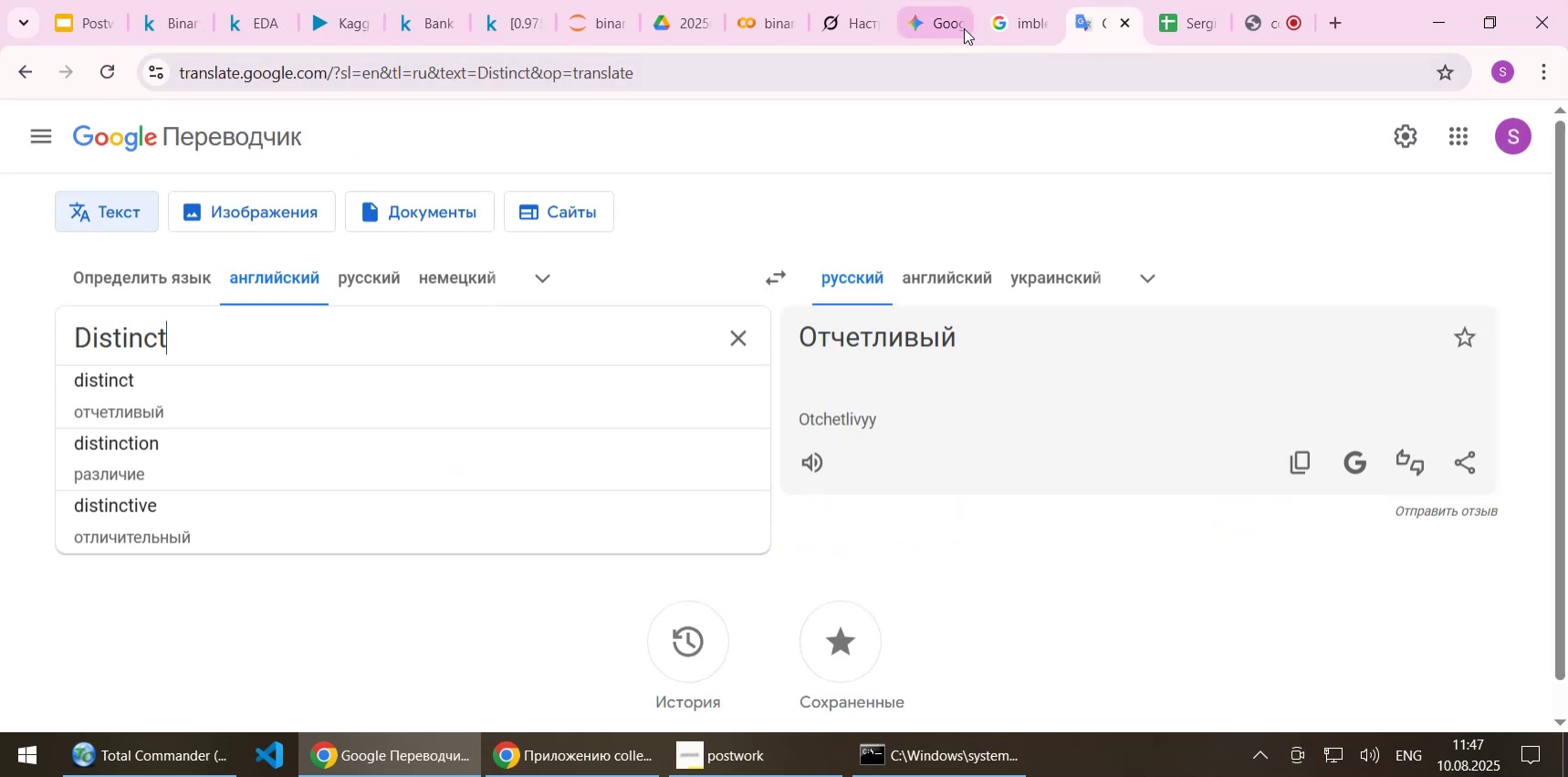 
left_click([1016, 24])
 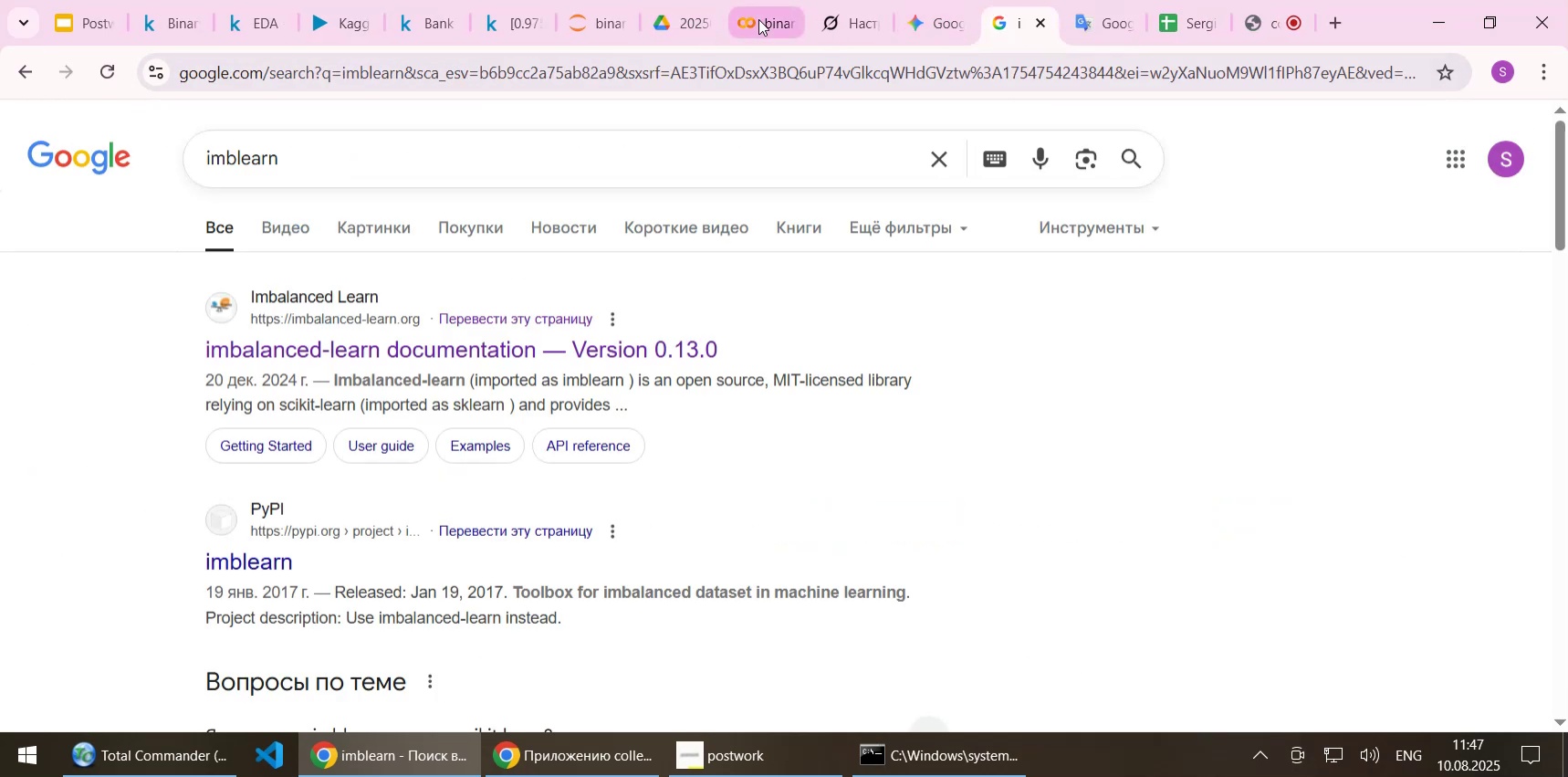 
left_click([924, 19])
 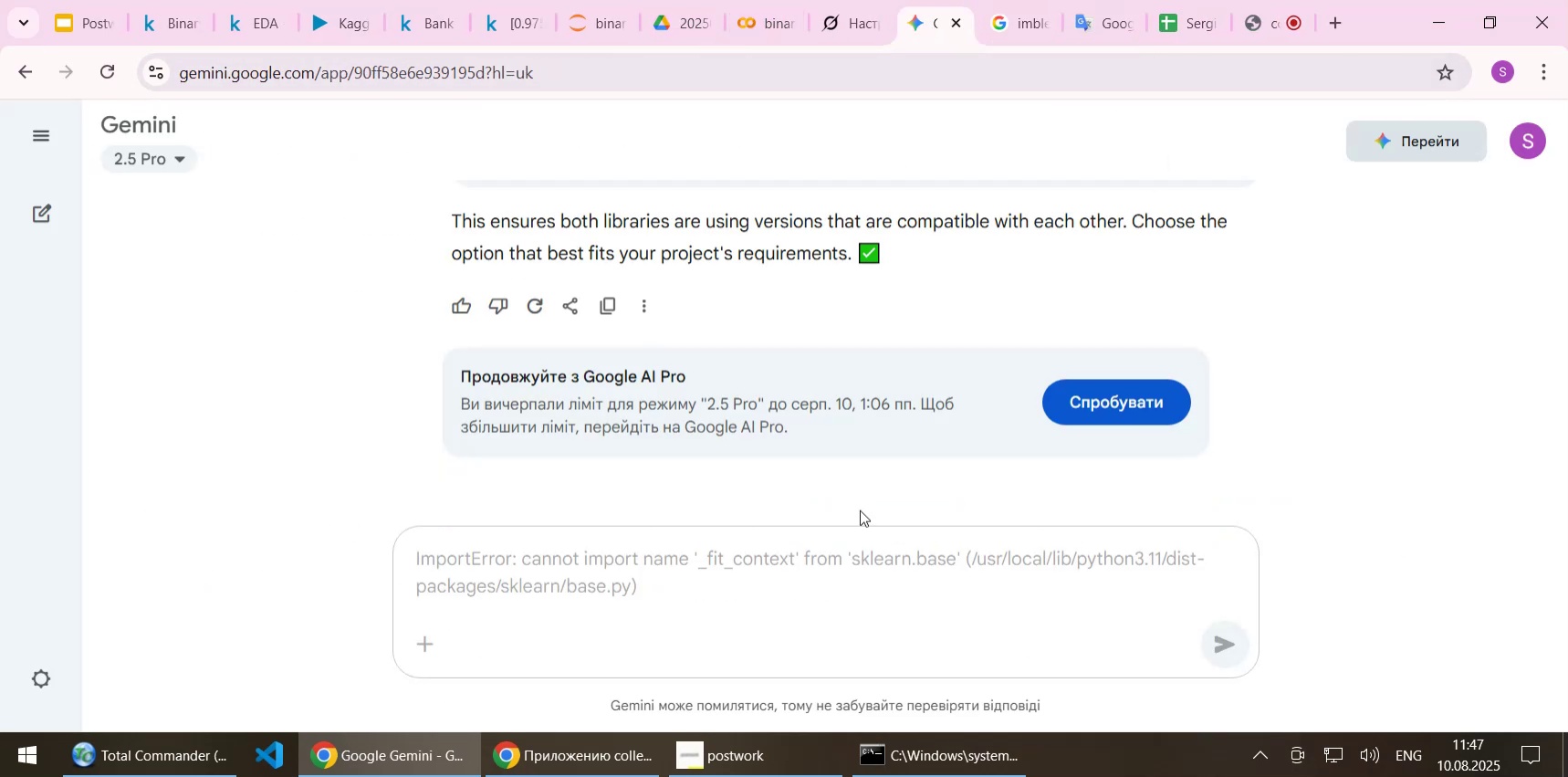 
left_click([825, 570])
 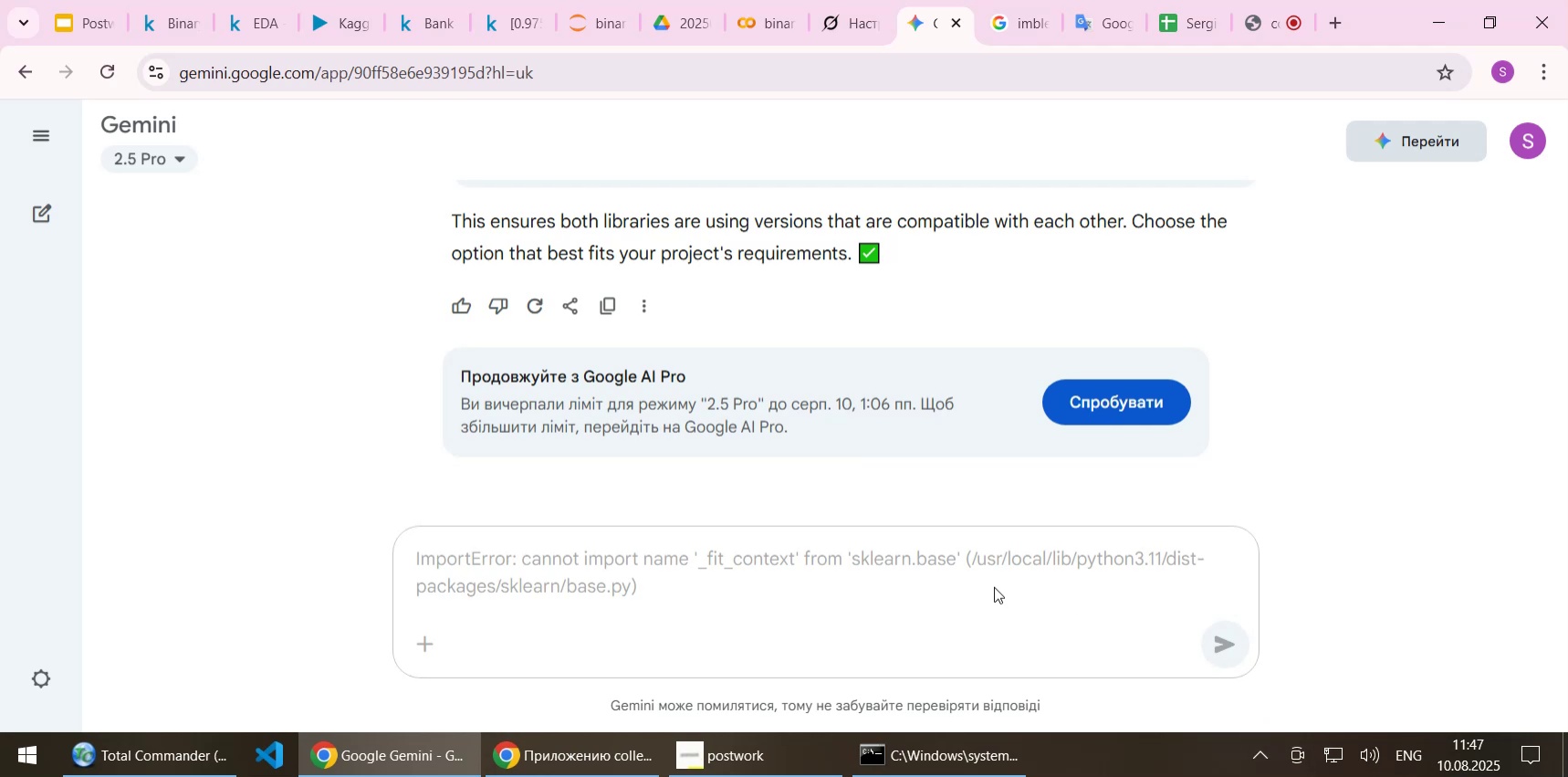 
wait(5.93)
 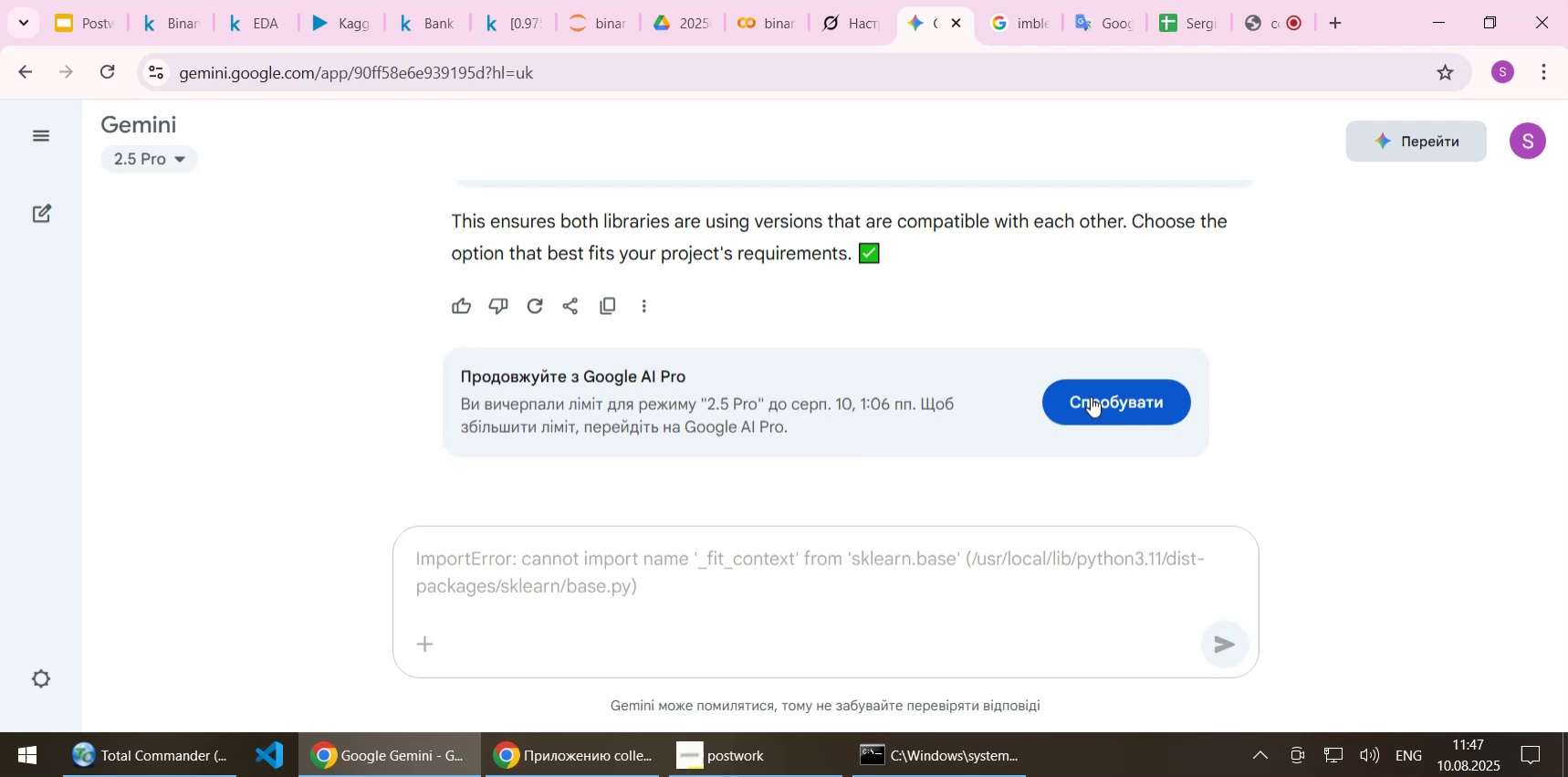 
left_click([841, 15])
 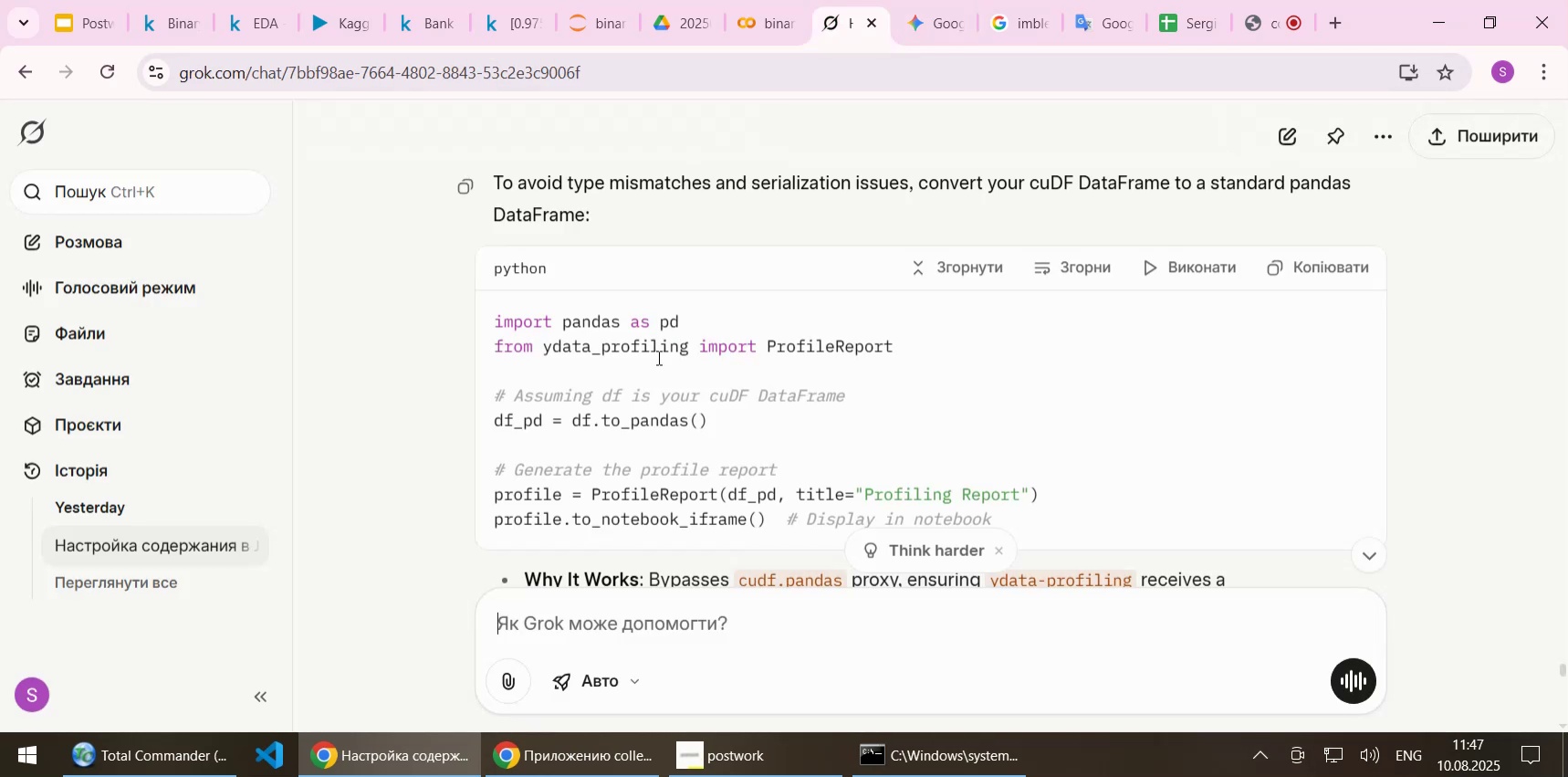 
scroll: coordinate [916, 325], scroll_direction: down, amount: 9.0
 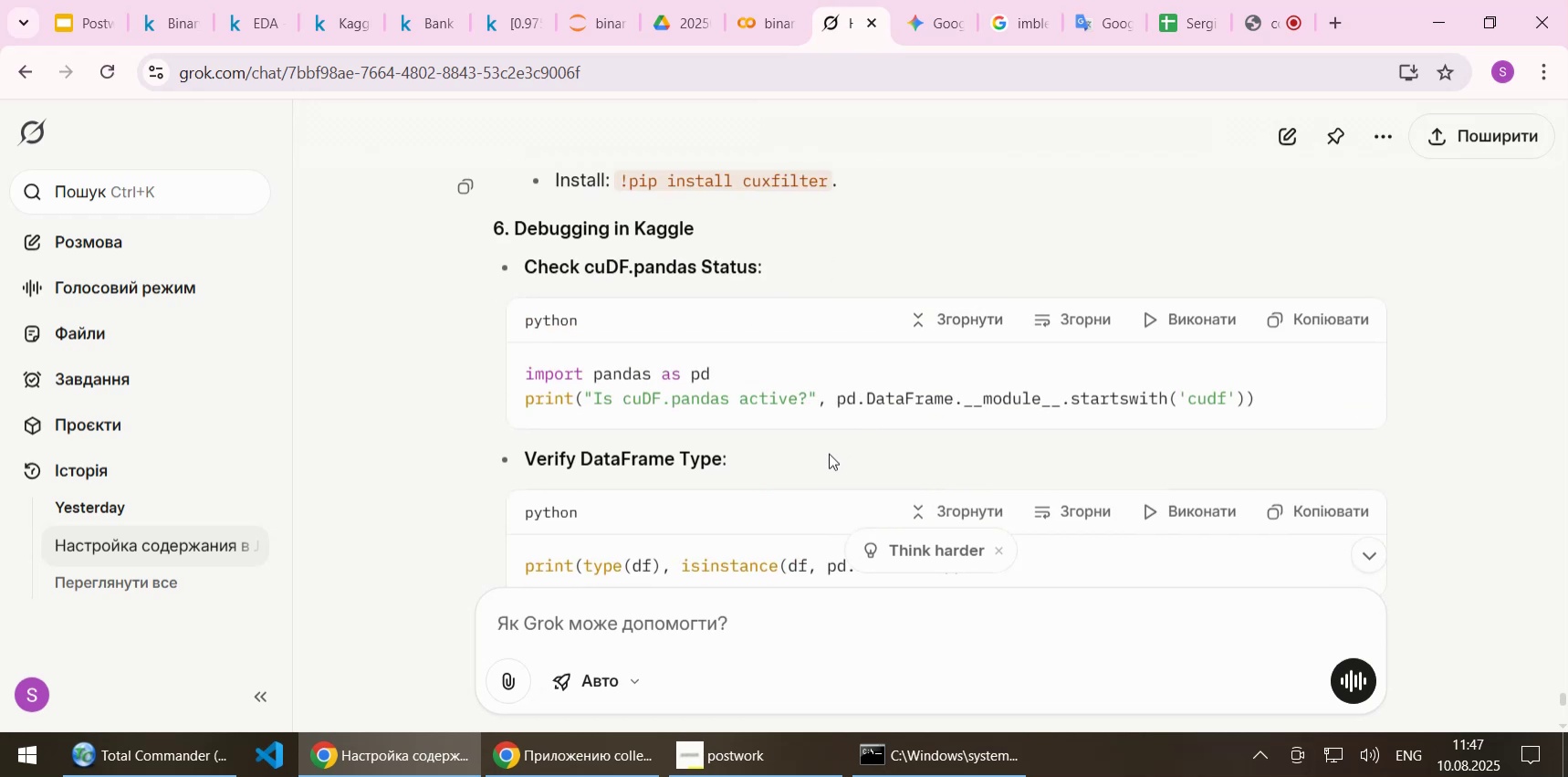 
wait(9.42)
 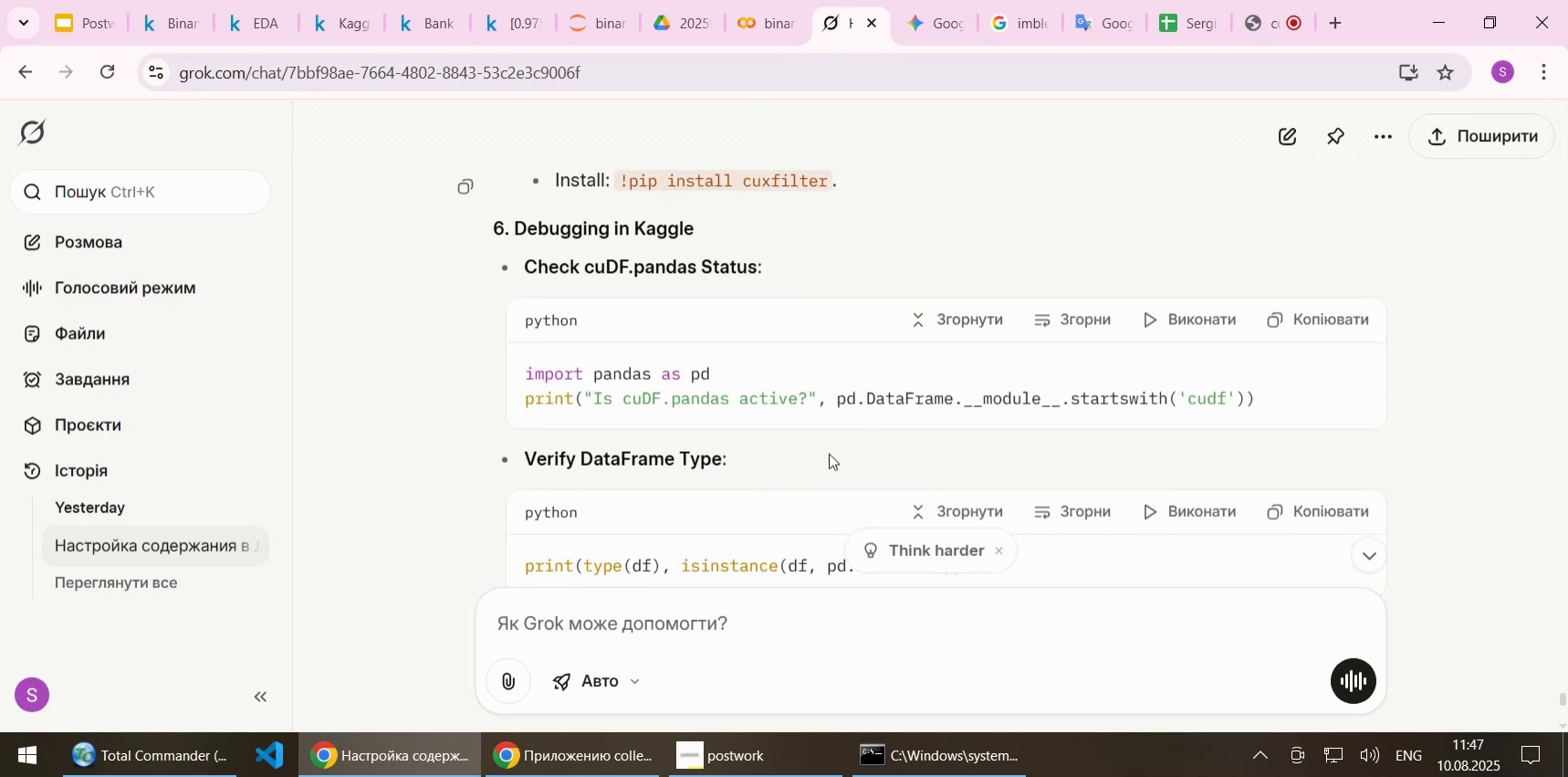 
scroll: coordinate [829, 453], scroll_direction: down, amount: 1.0
 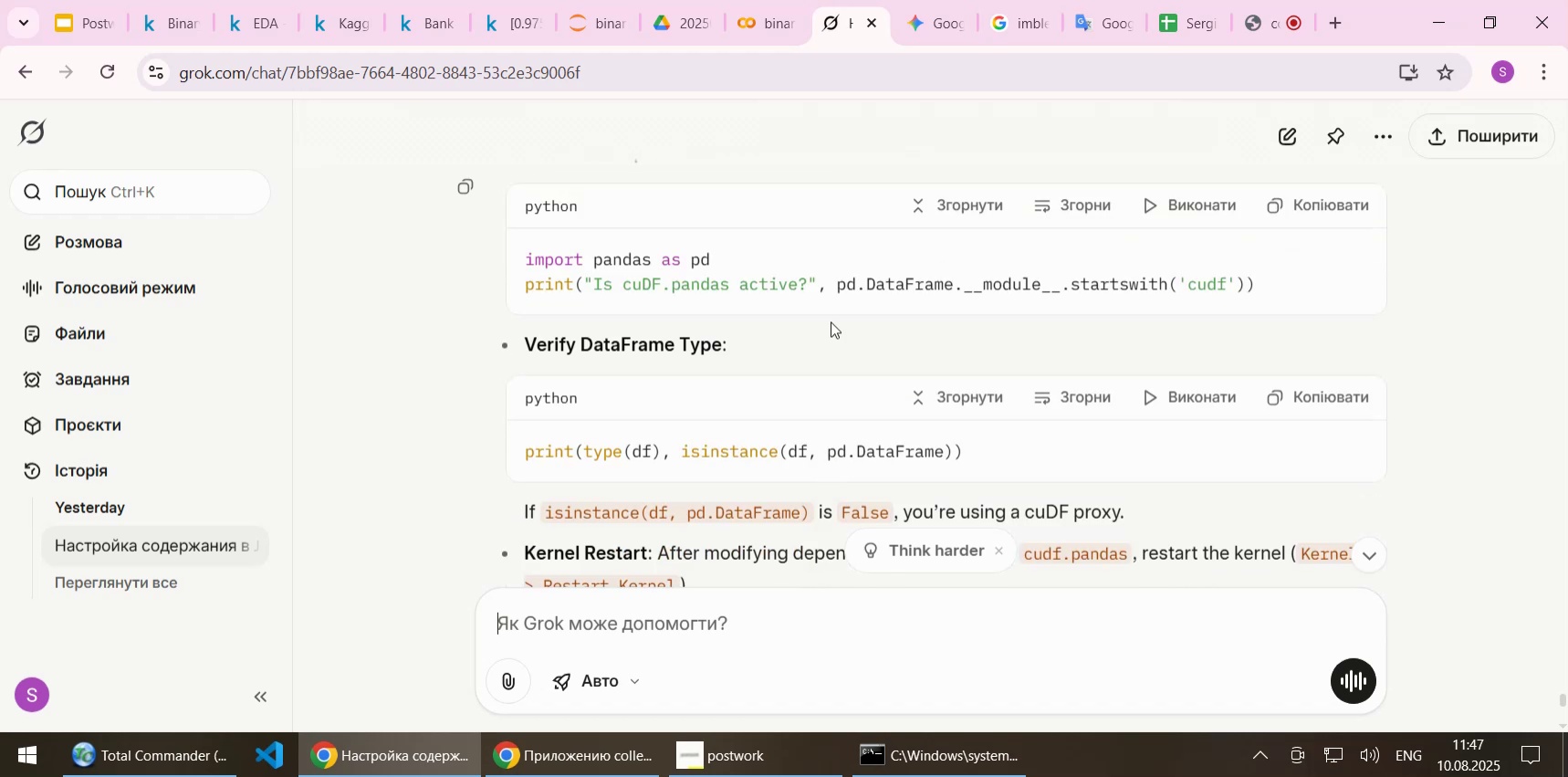 
wait(7.79)
 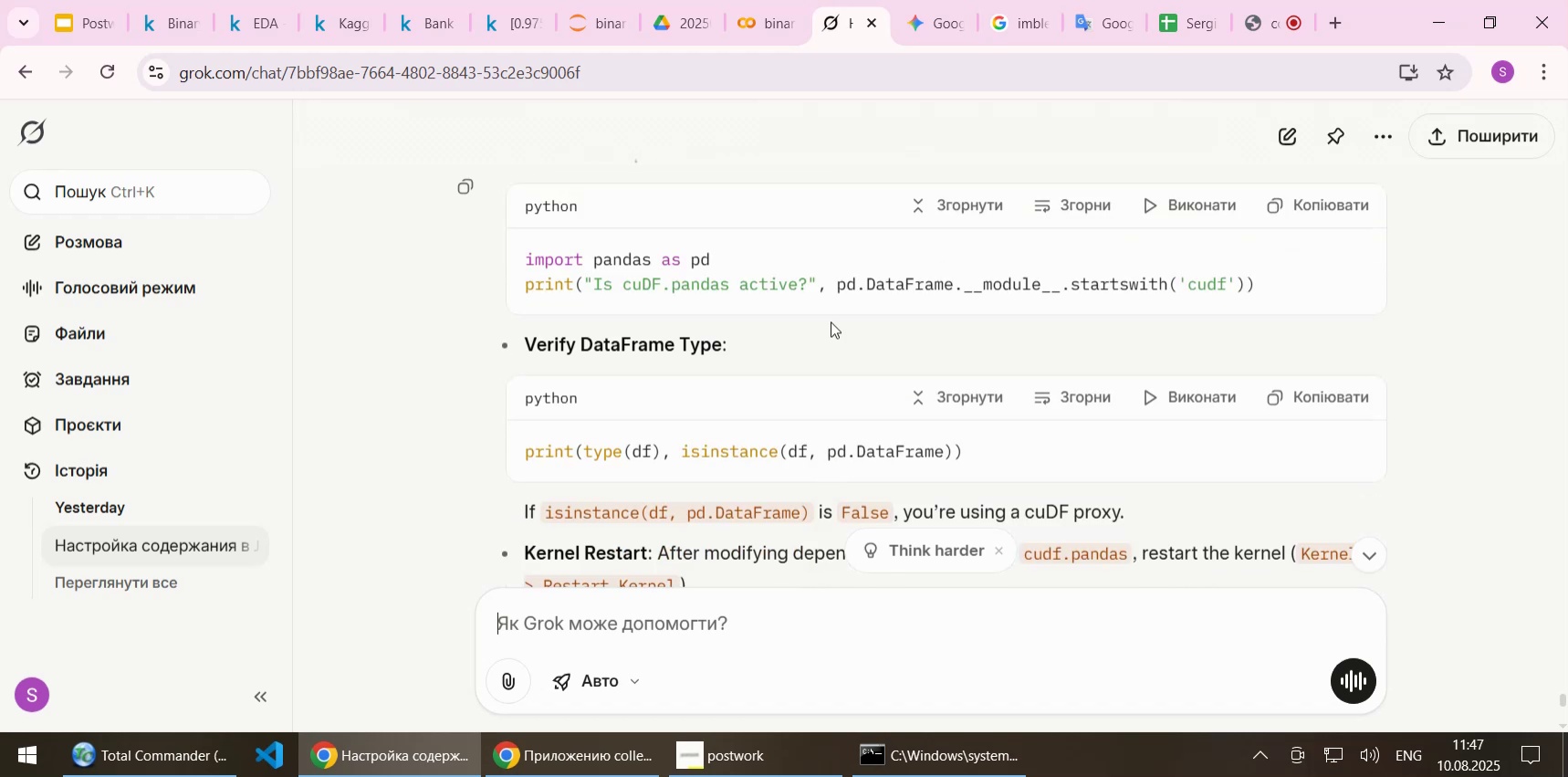 
scroll: coordinate [831, 321], scroll_direction: down, amount: 1.0
 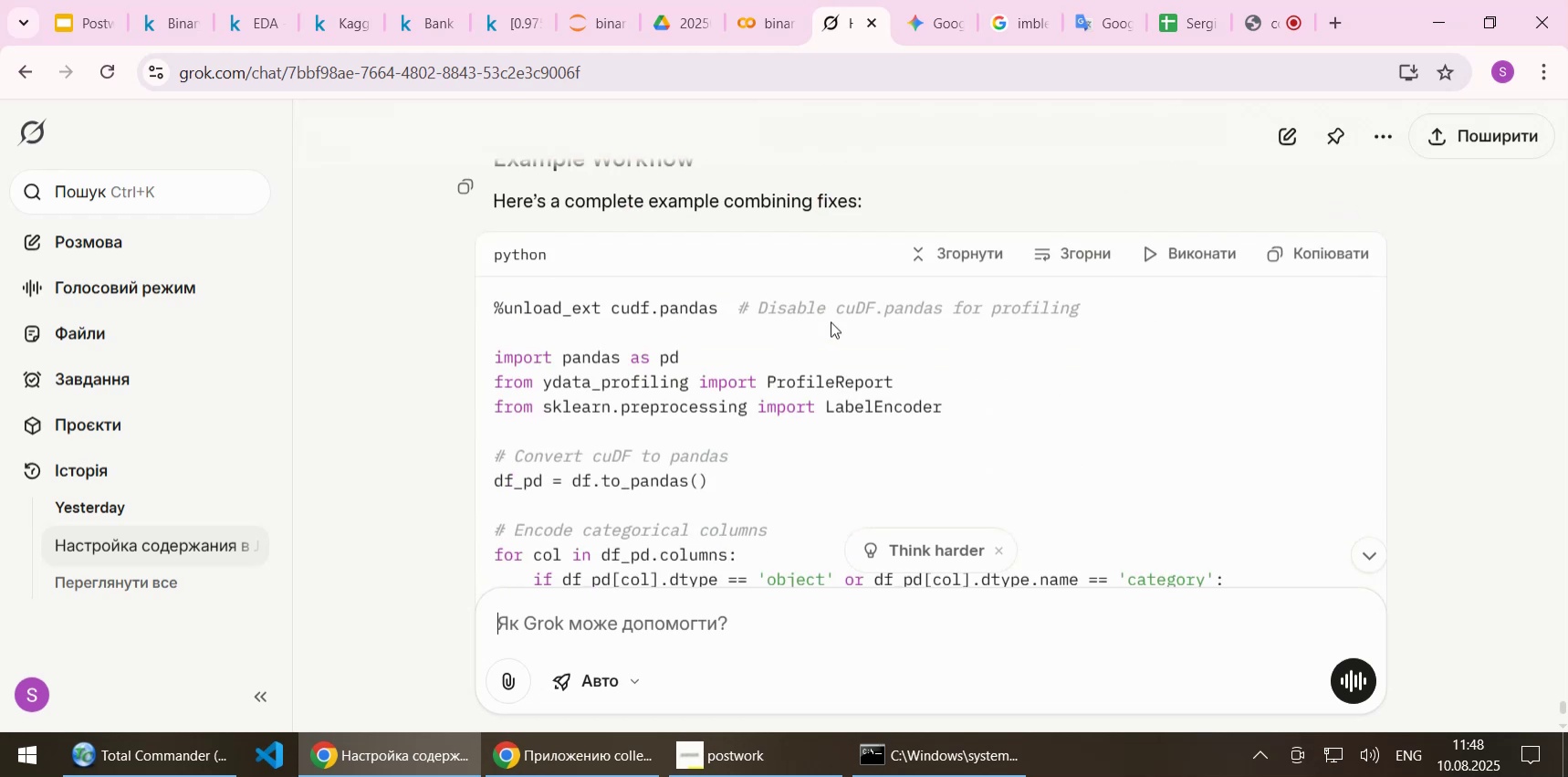 
wait(5.82)
 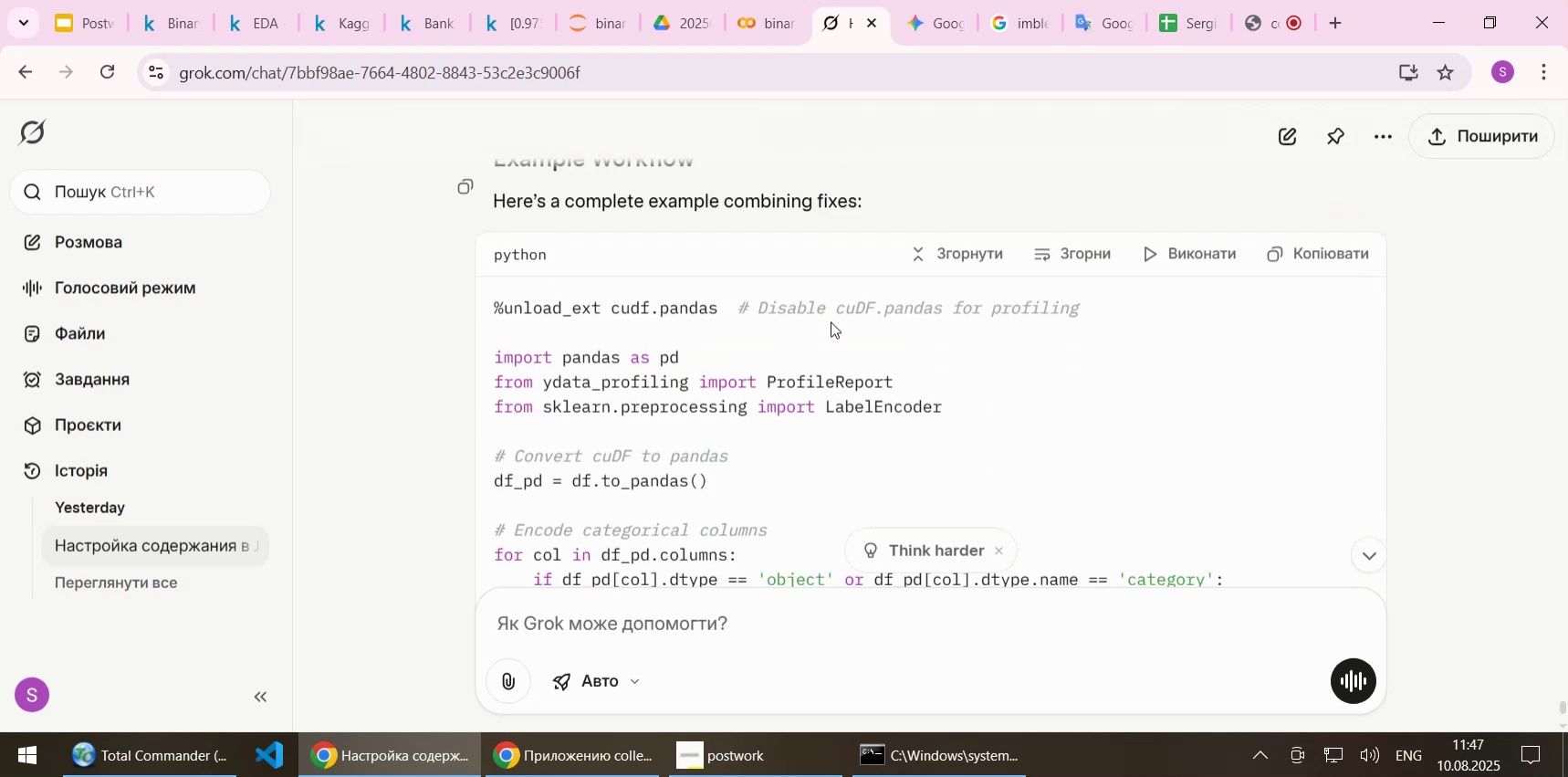 
left_click([411, 24])
 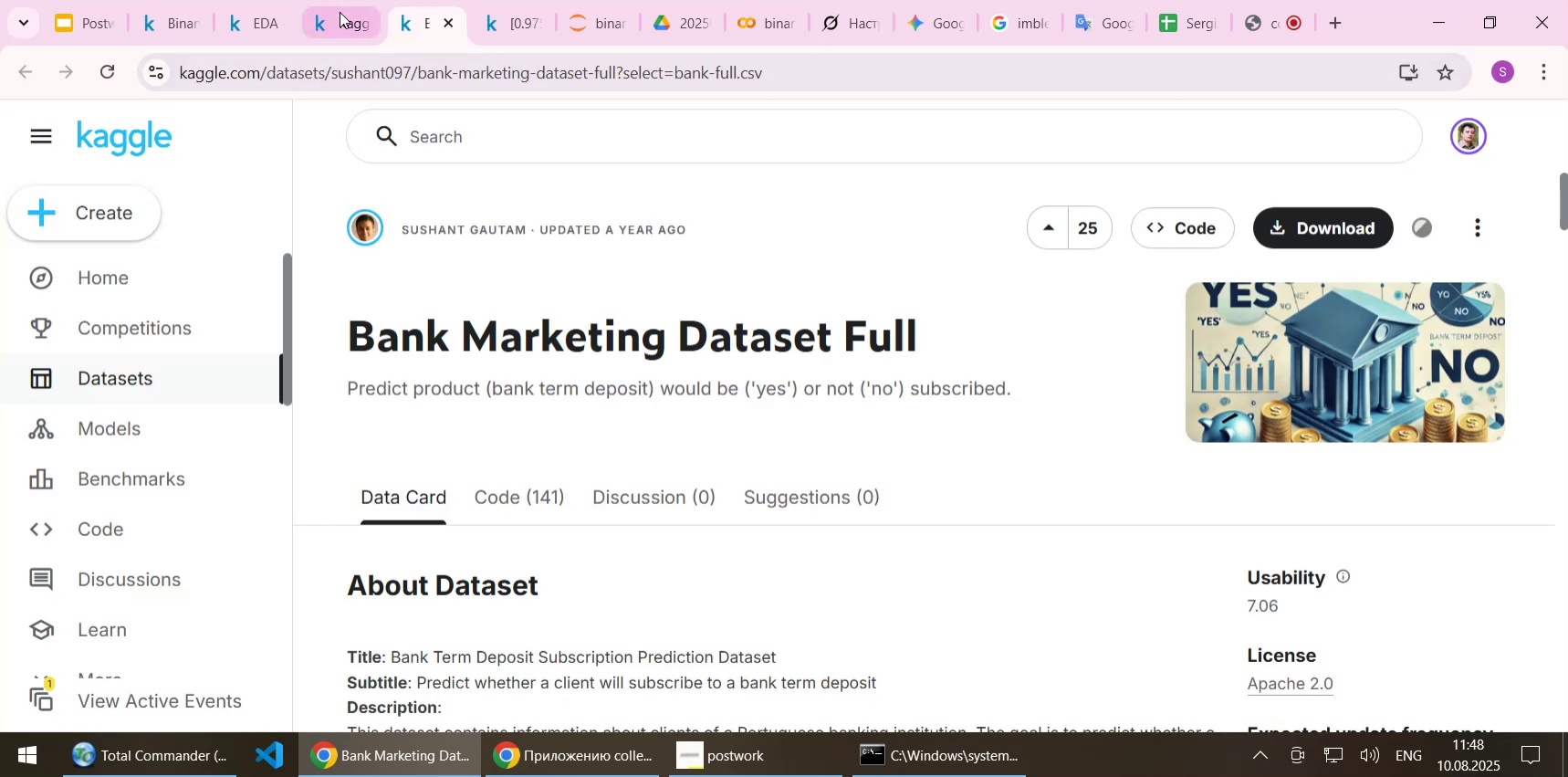 
left_click([340, 12])
 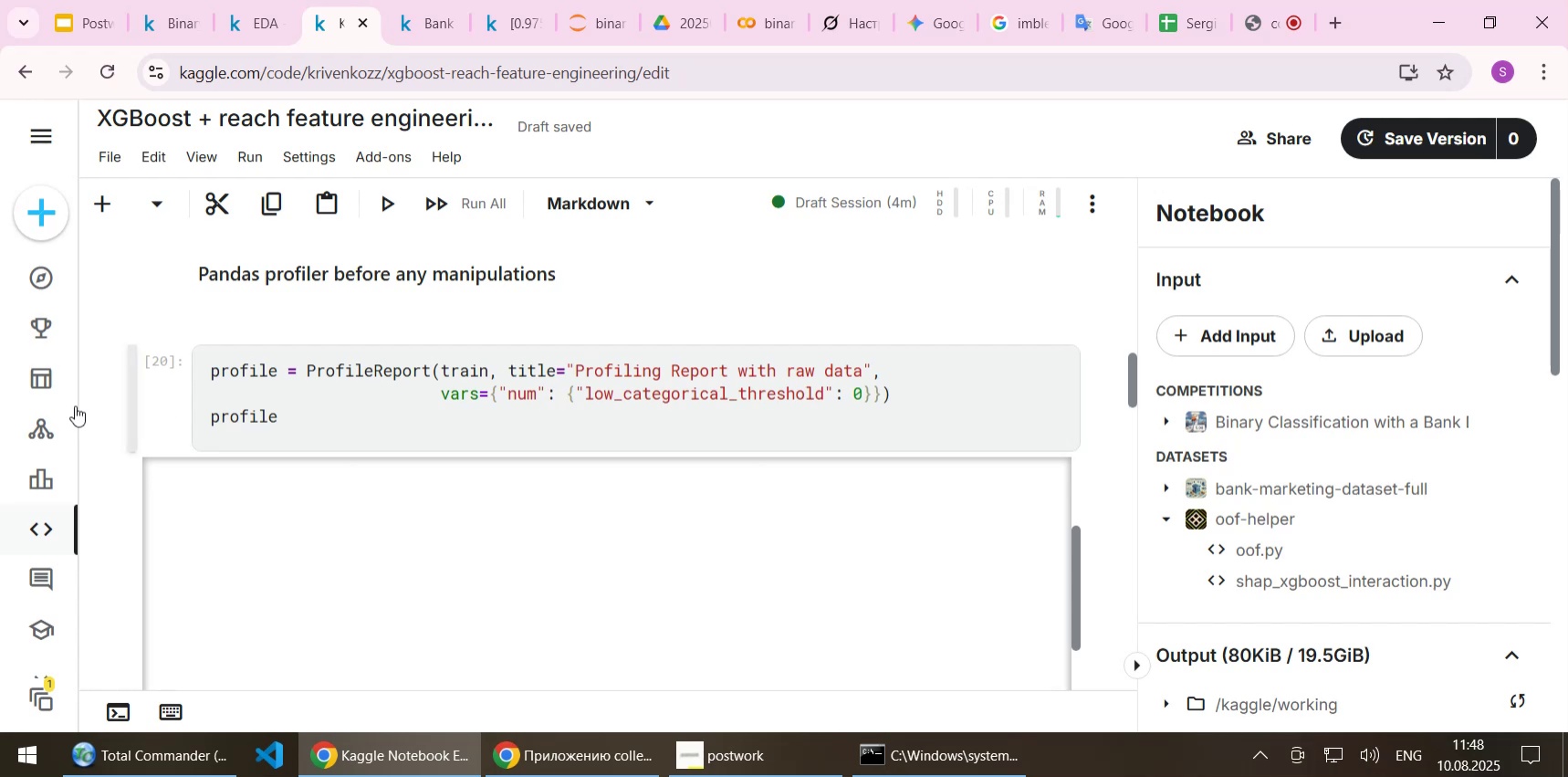 
scroll: coordinate [120, 426], scroll_direction: down, amount: 3.0
 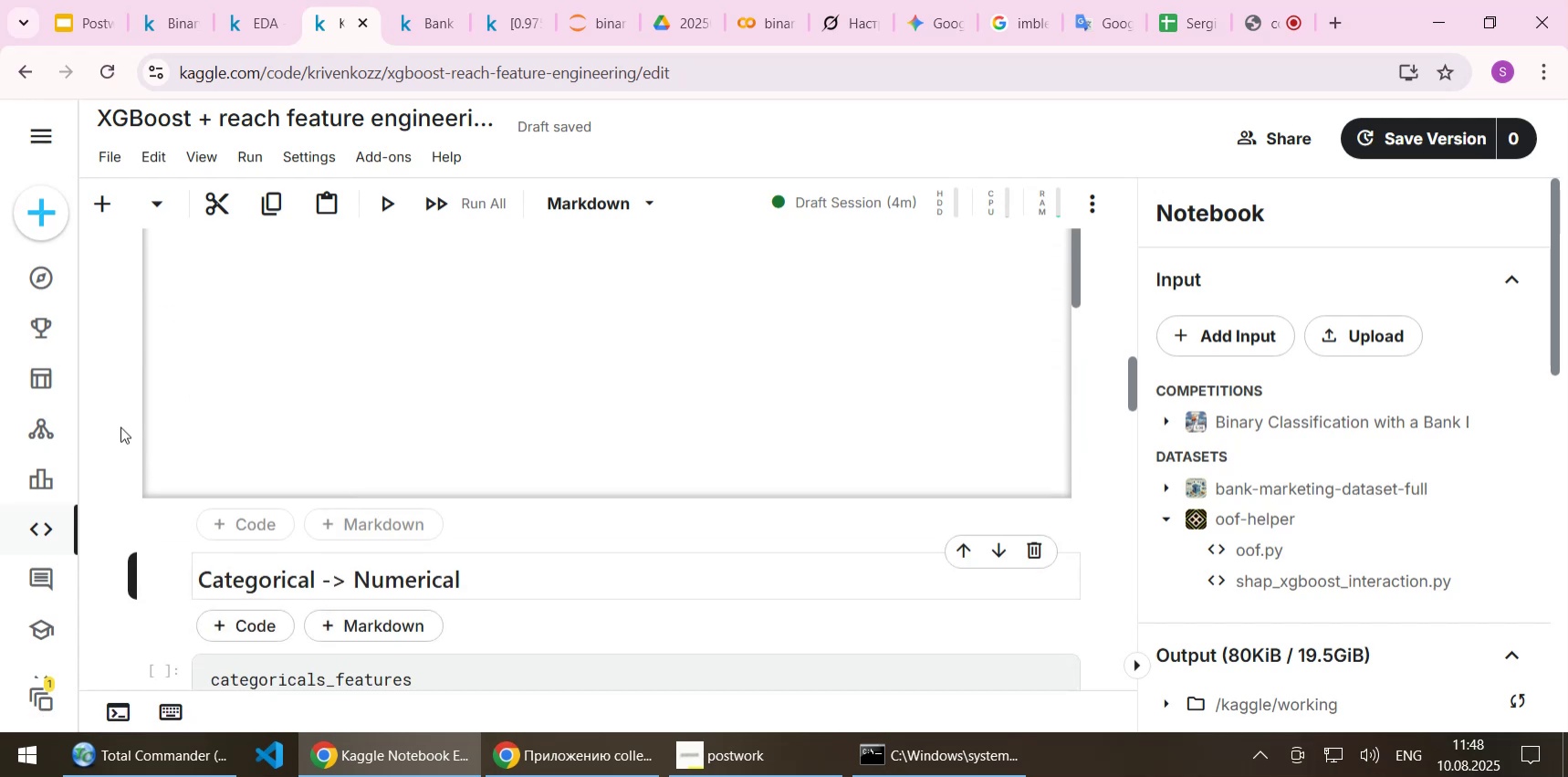 
scroll: coordinate [120, 426], scroll_direction: up, amount: 1.0
 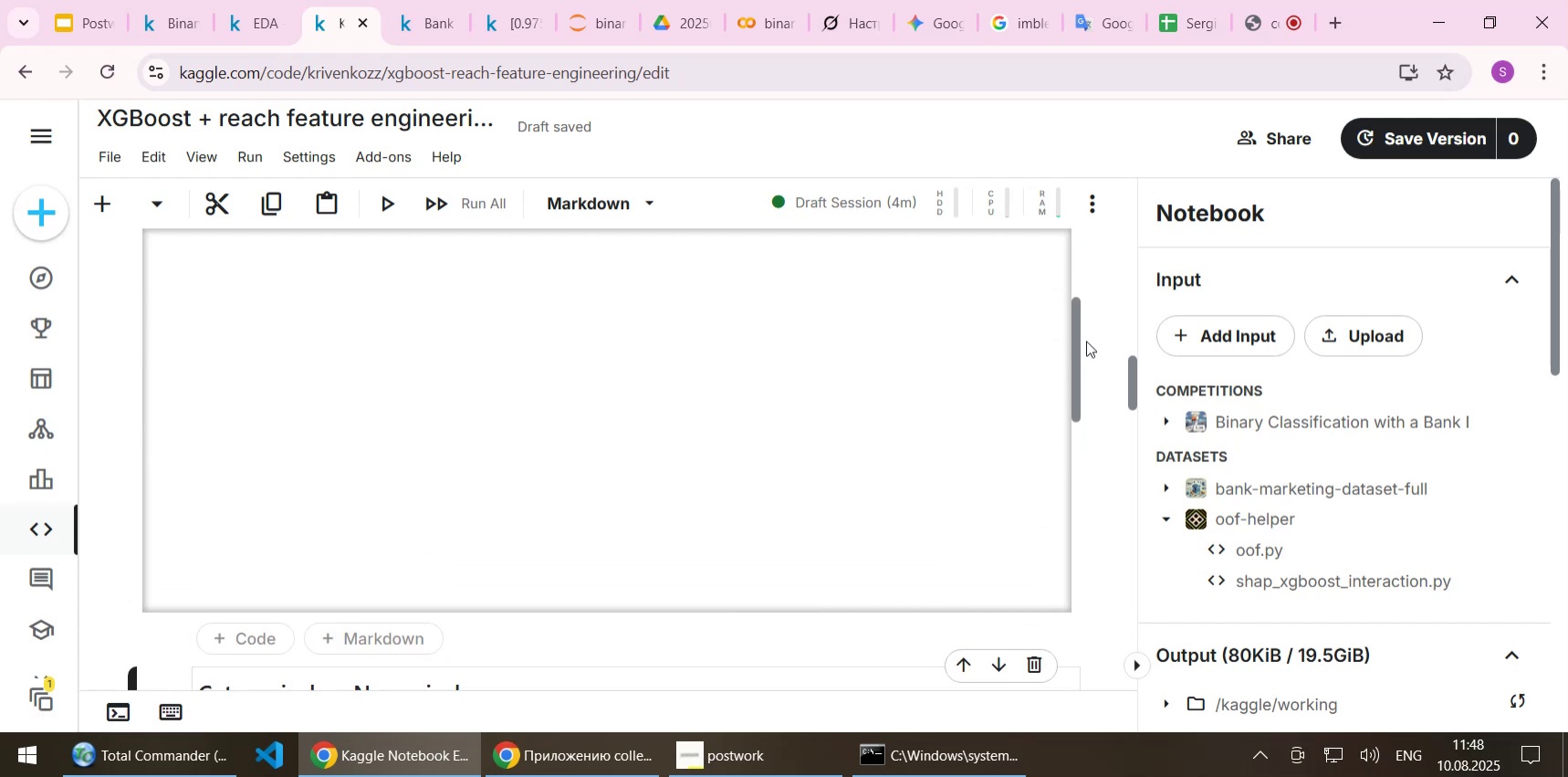 
left_click_drag(start_coordinate=[1079, 341], to_coordinate=[1074, 446])
 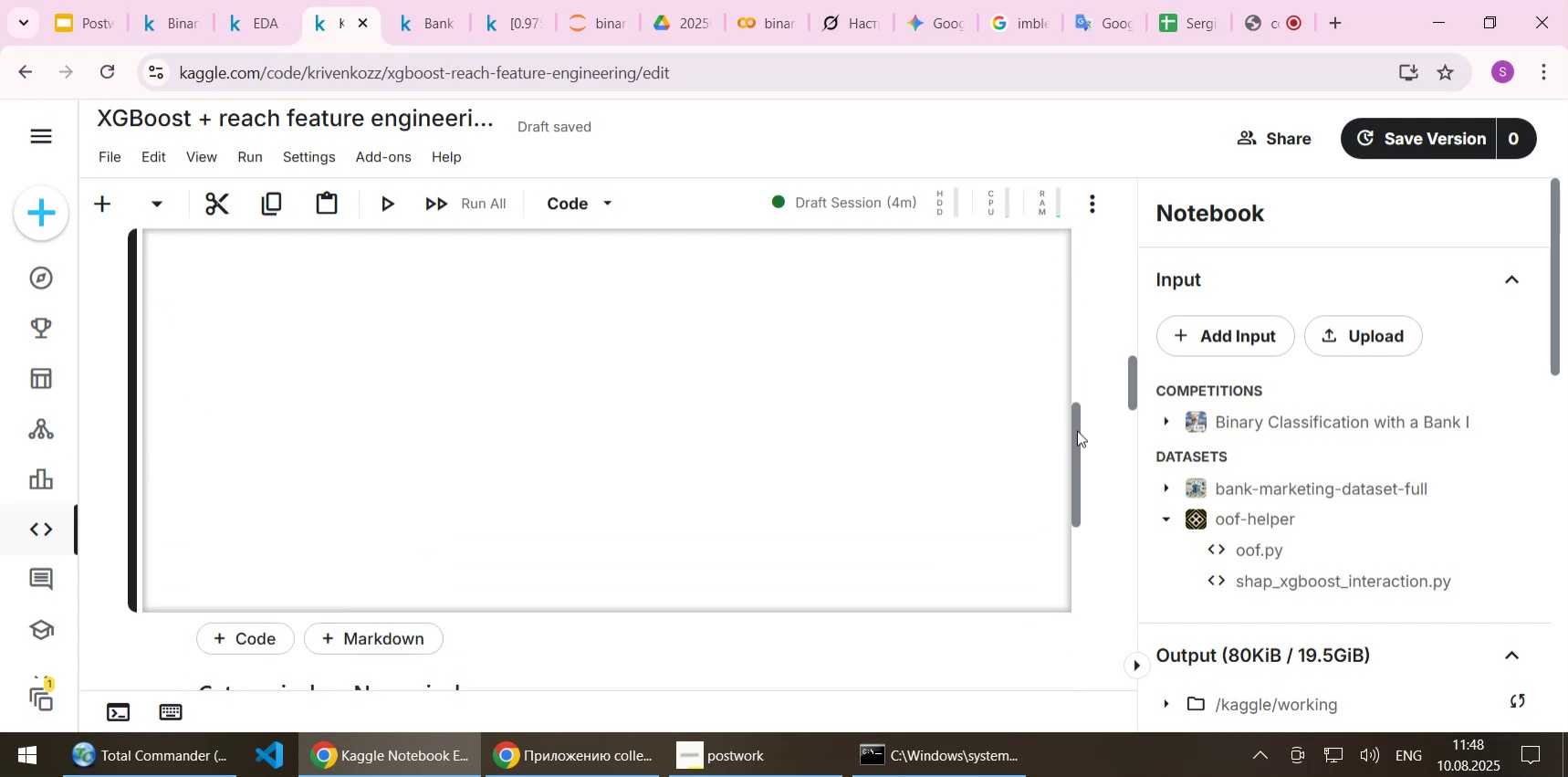 
left_click_drag(start_coordinate=[1077, 432], to_coordinate=[1079, 222])
 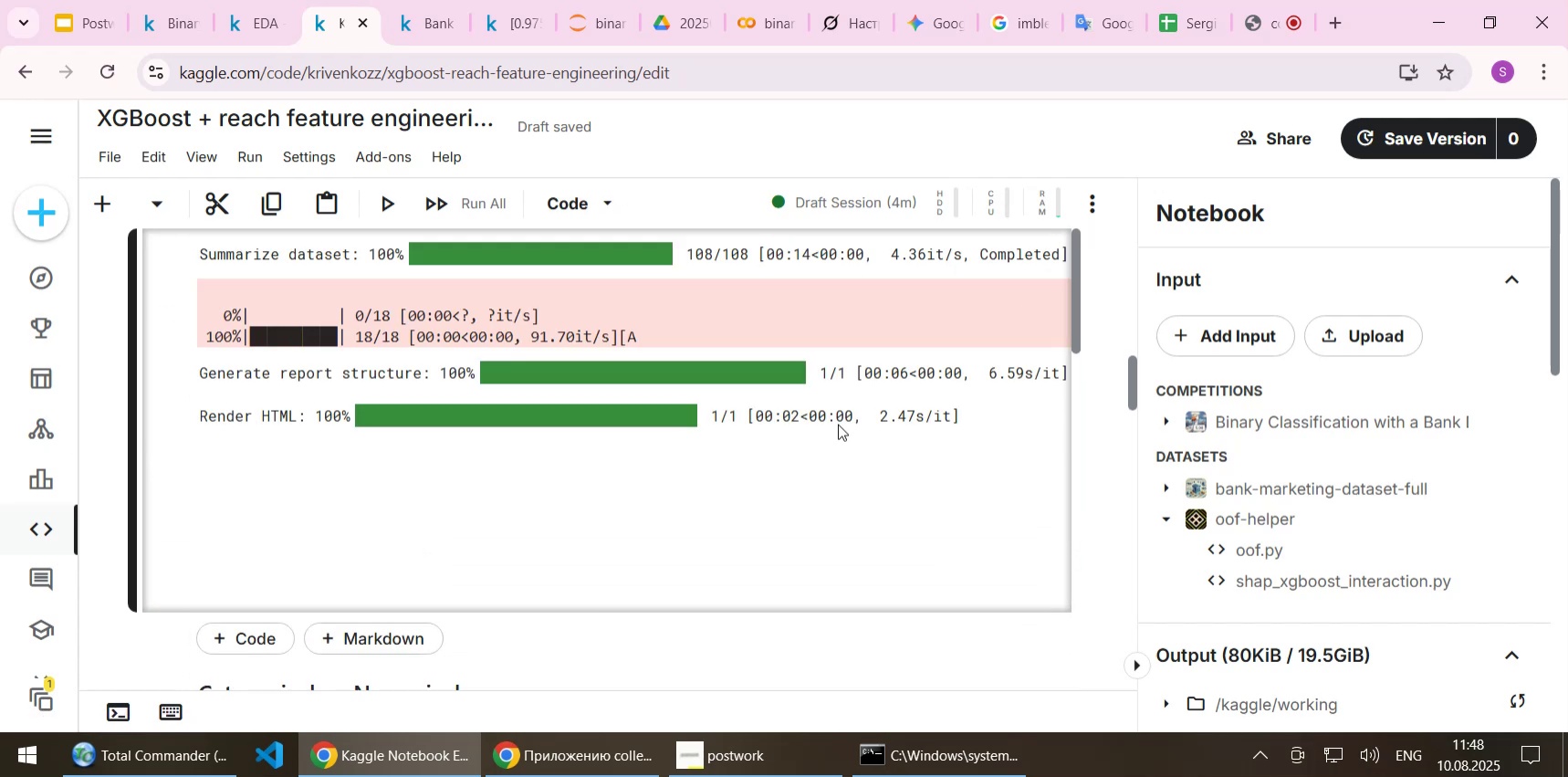 
scroll: coordinate [823, 416], scroll_direction: down, amount: 20.0
 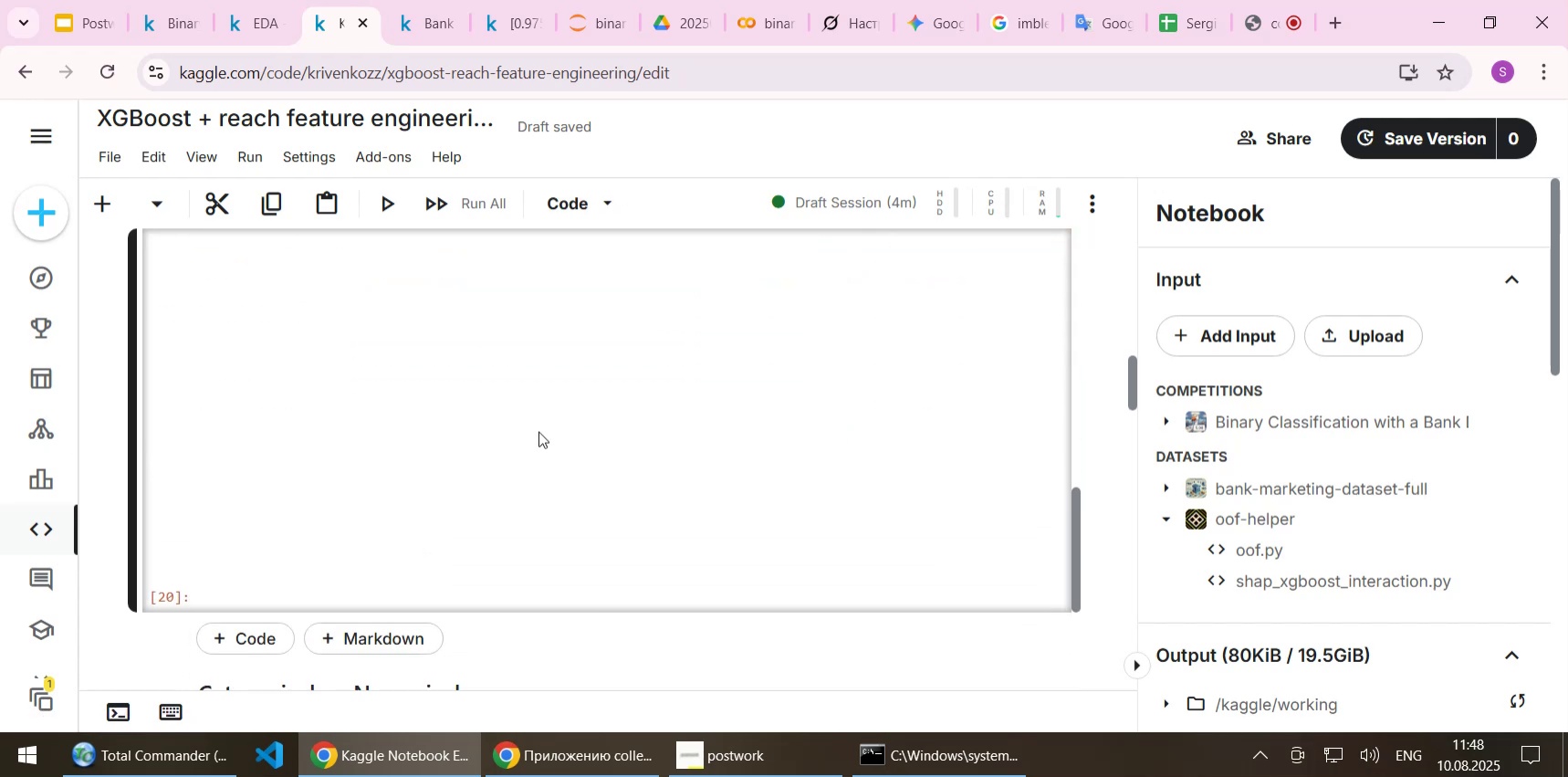 
left_click([538, 431])
 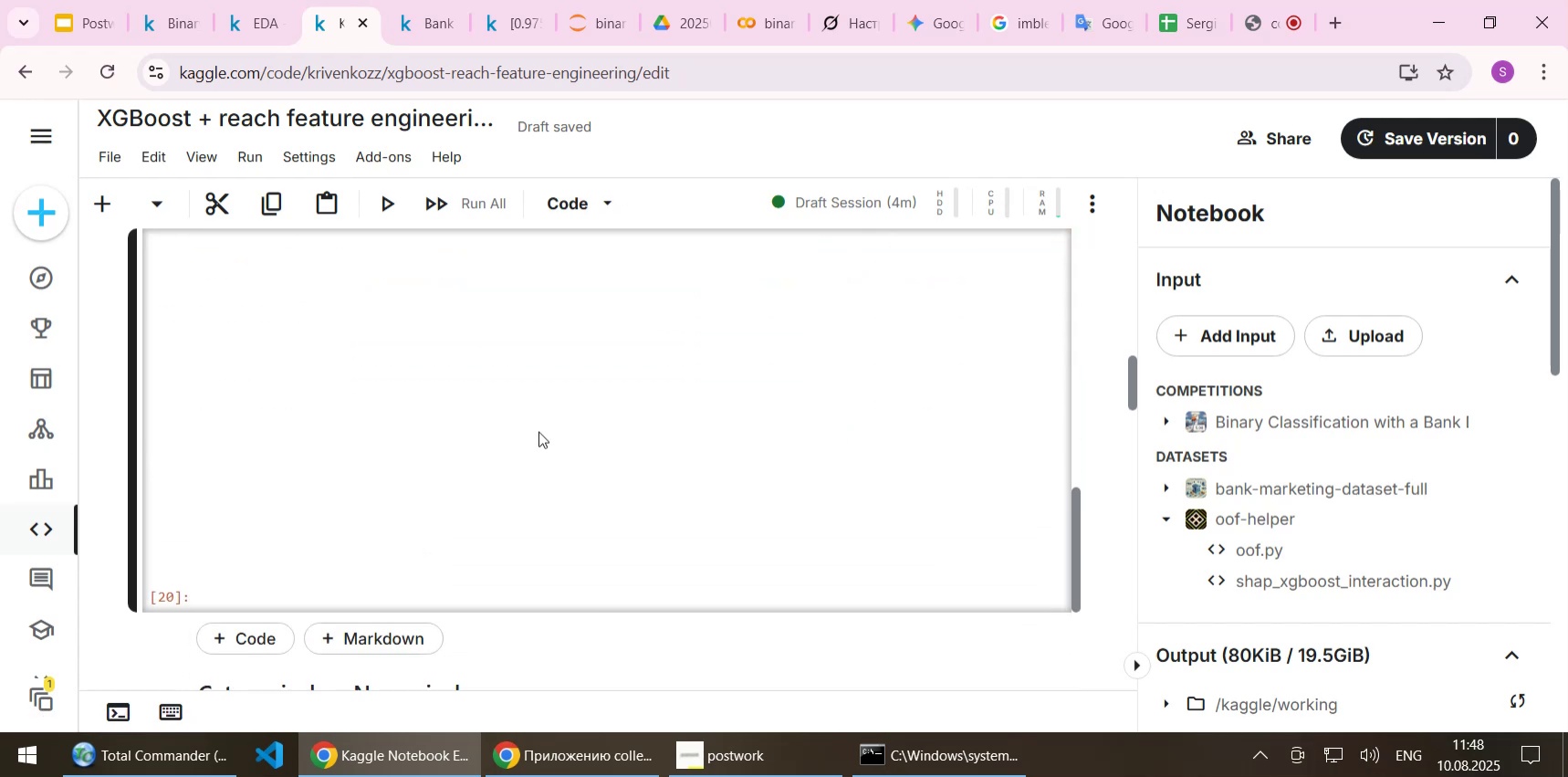 
scroll: coordinate [1115, 441], scroll_direction: up, amount: 15.0
 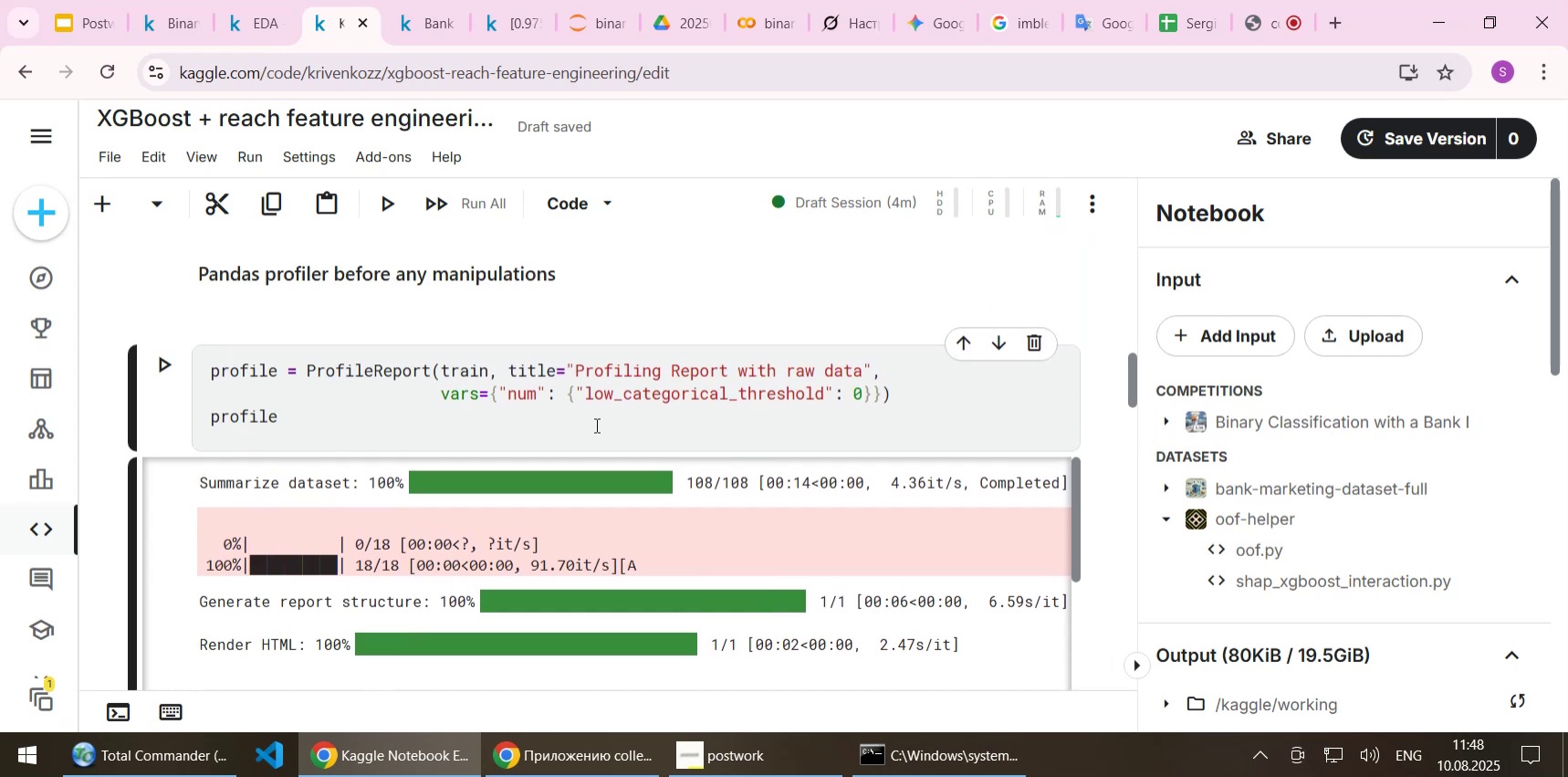 
left_click([544, 421])
 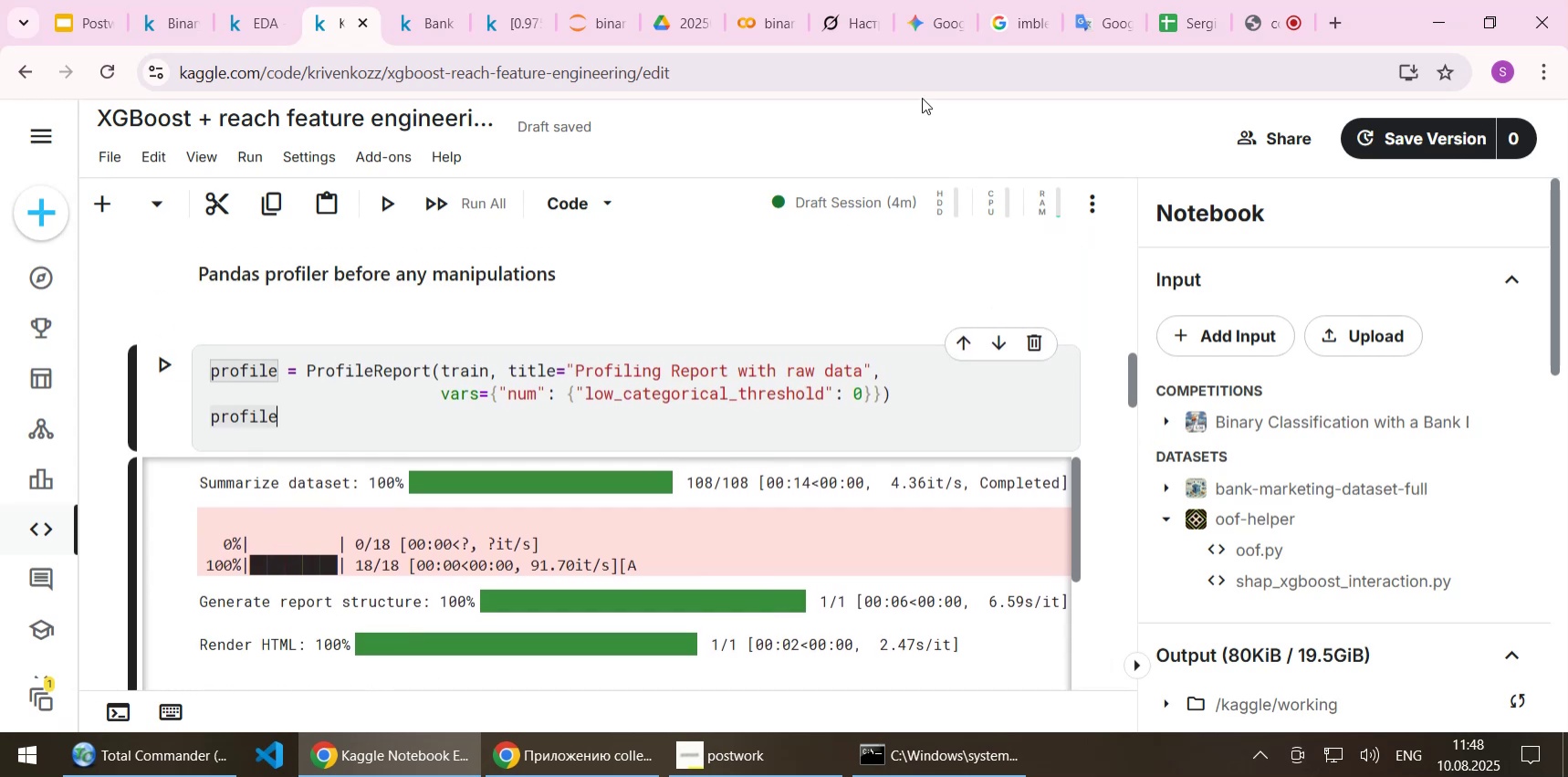 
left_click([842, 16])
 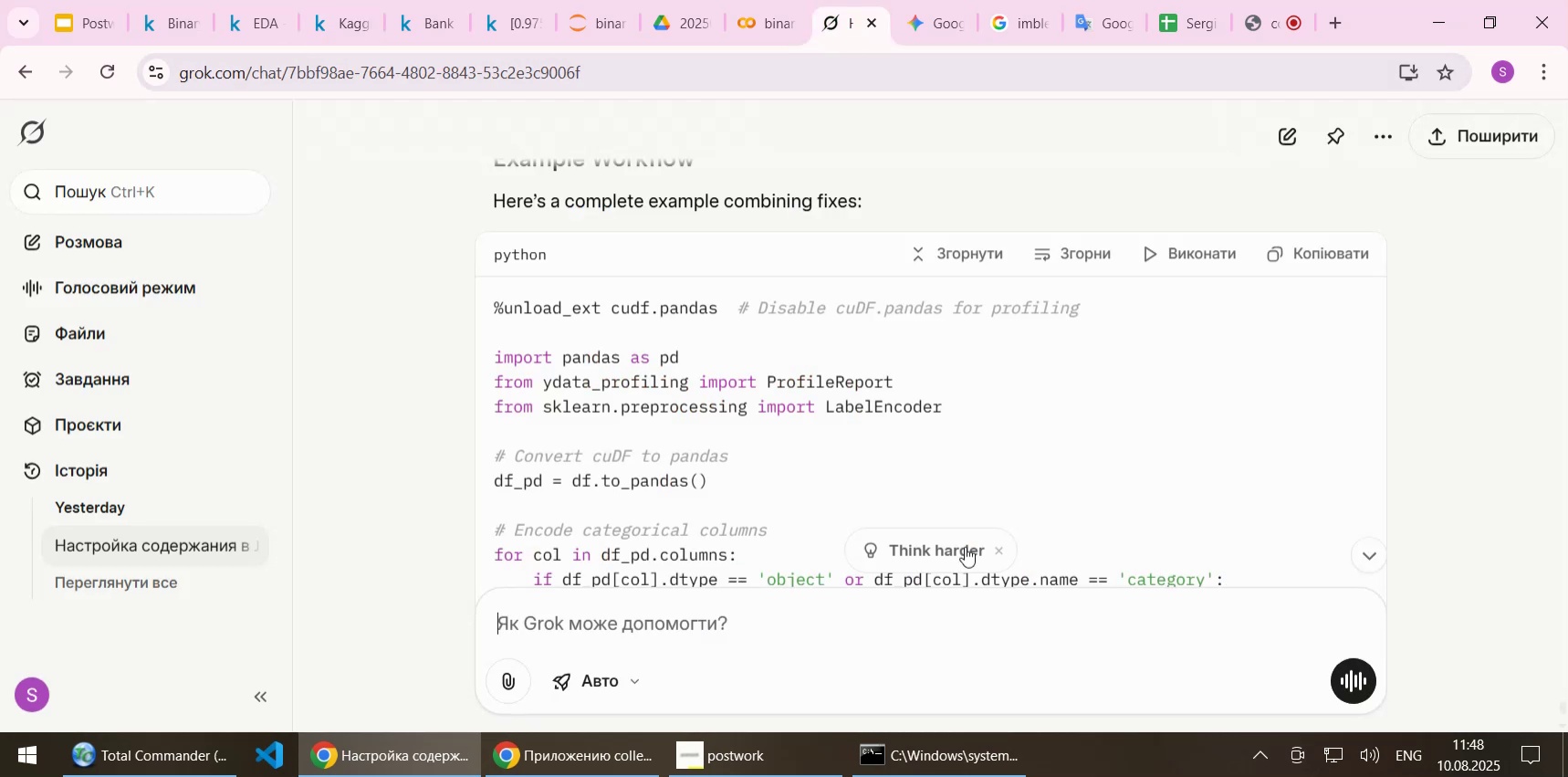 
scroll: coordinate [969, 333], scroll_direction: up, amount: 10.0
 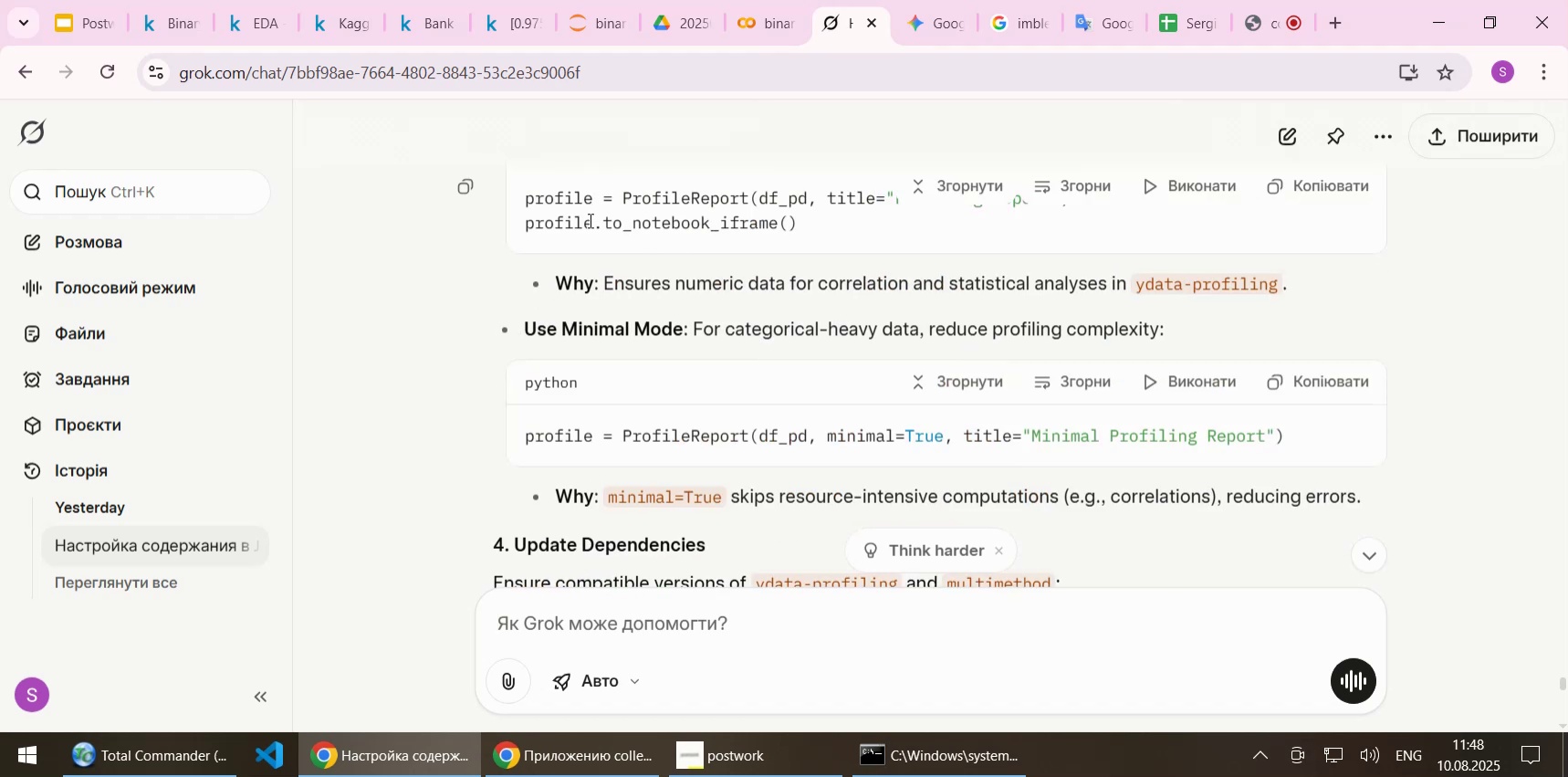 
left_click_drag(start_coordinate=[593, 222], to_coordinate=[797, 230])
 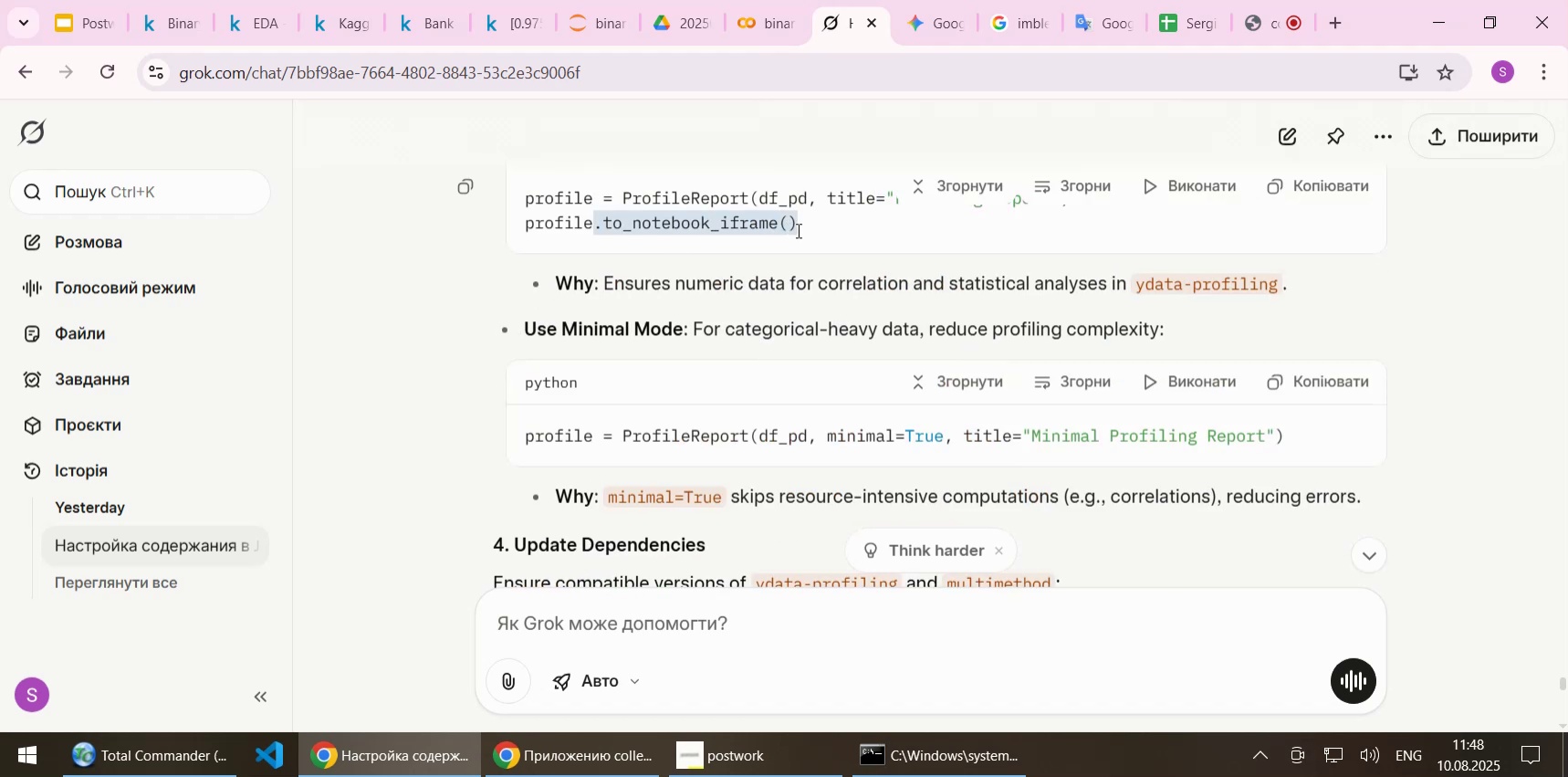 
key(Control+C)
 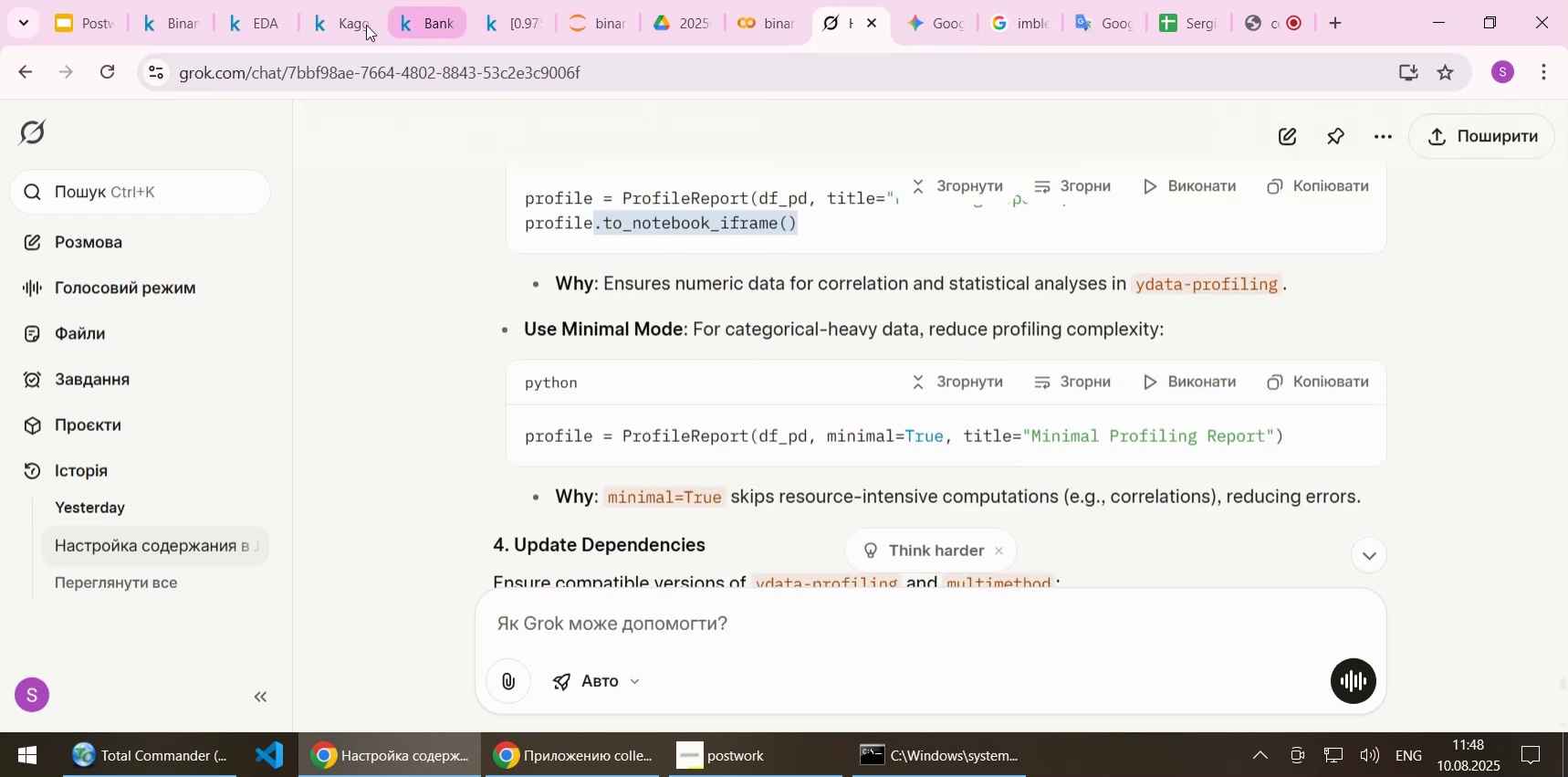 
left_click([354, 21])
 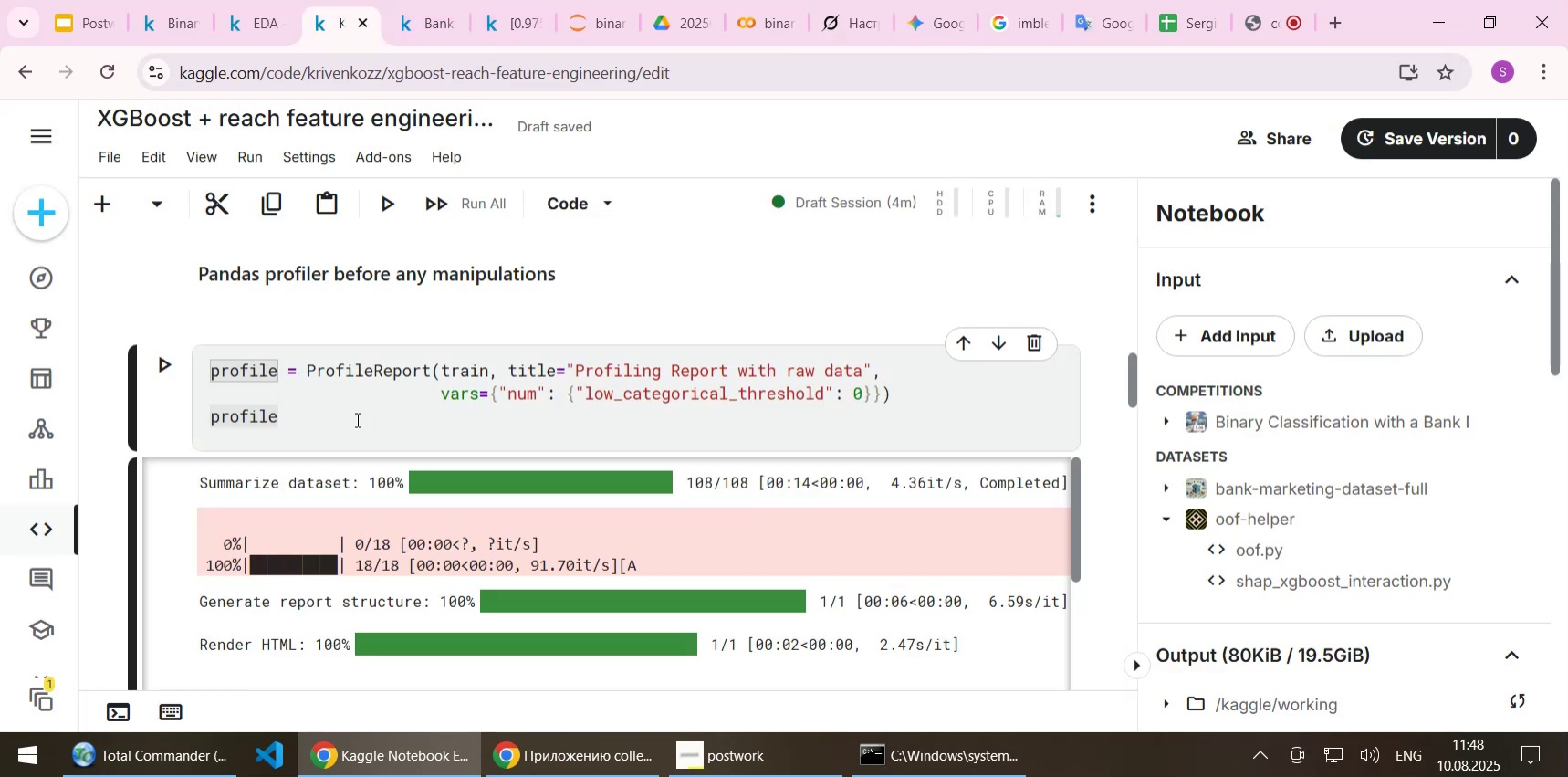 
key(Control+ControlLeft)
 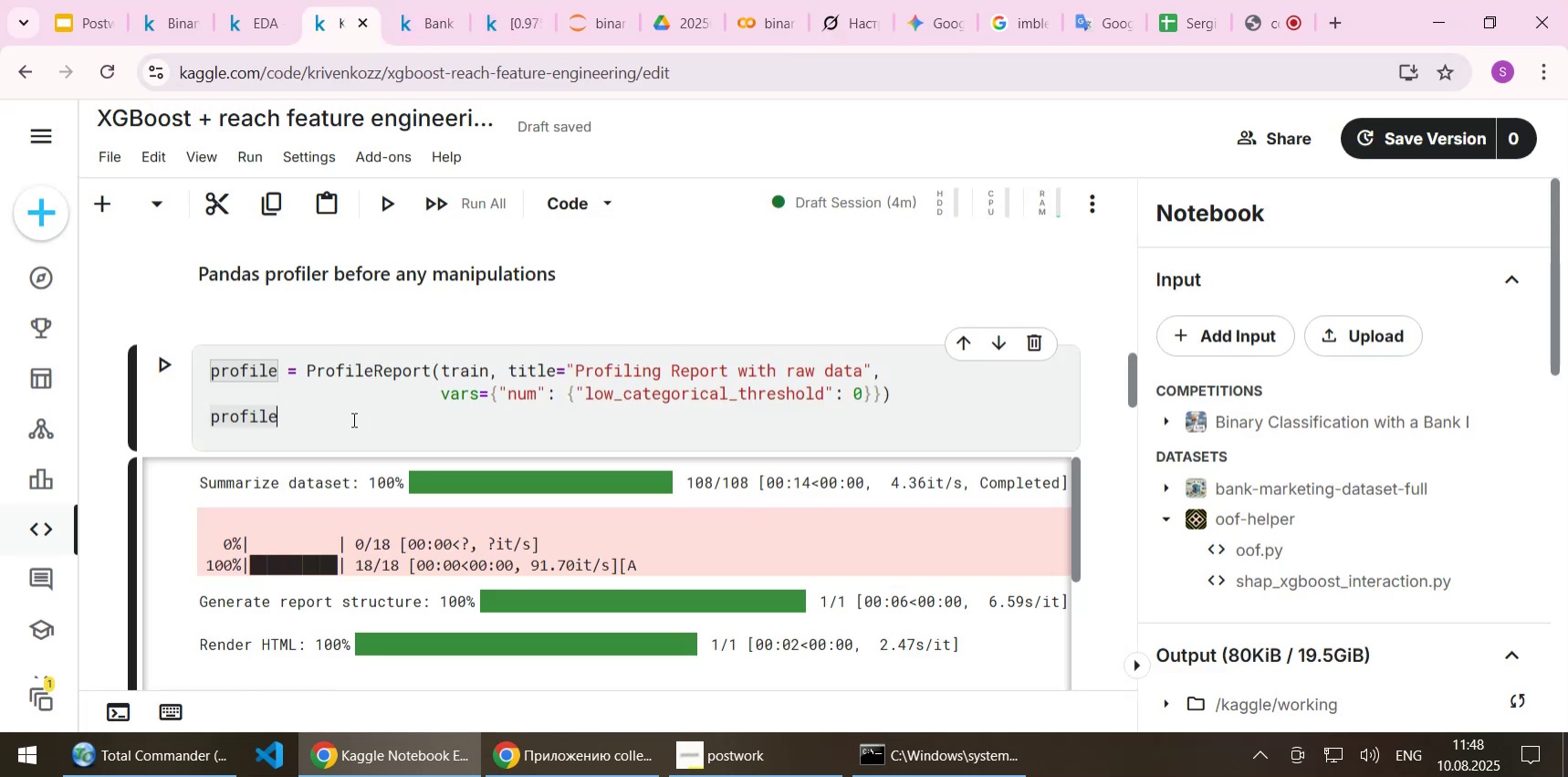 
key(Control+V)
 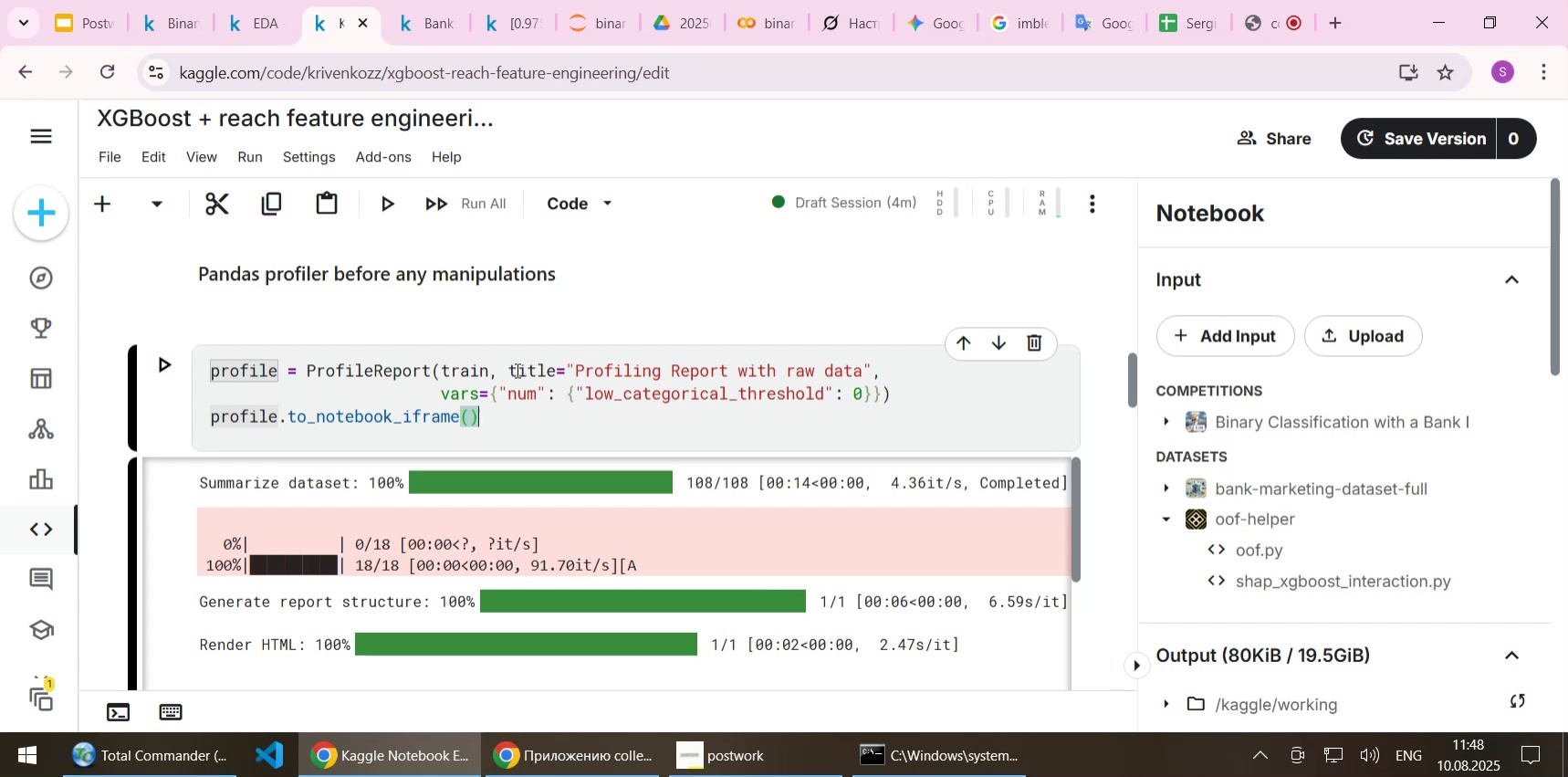 
left_click([516, 370])
 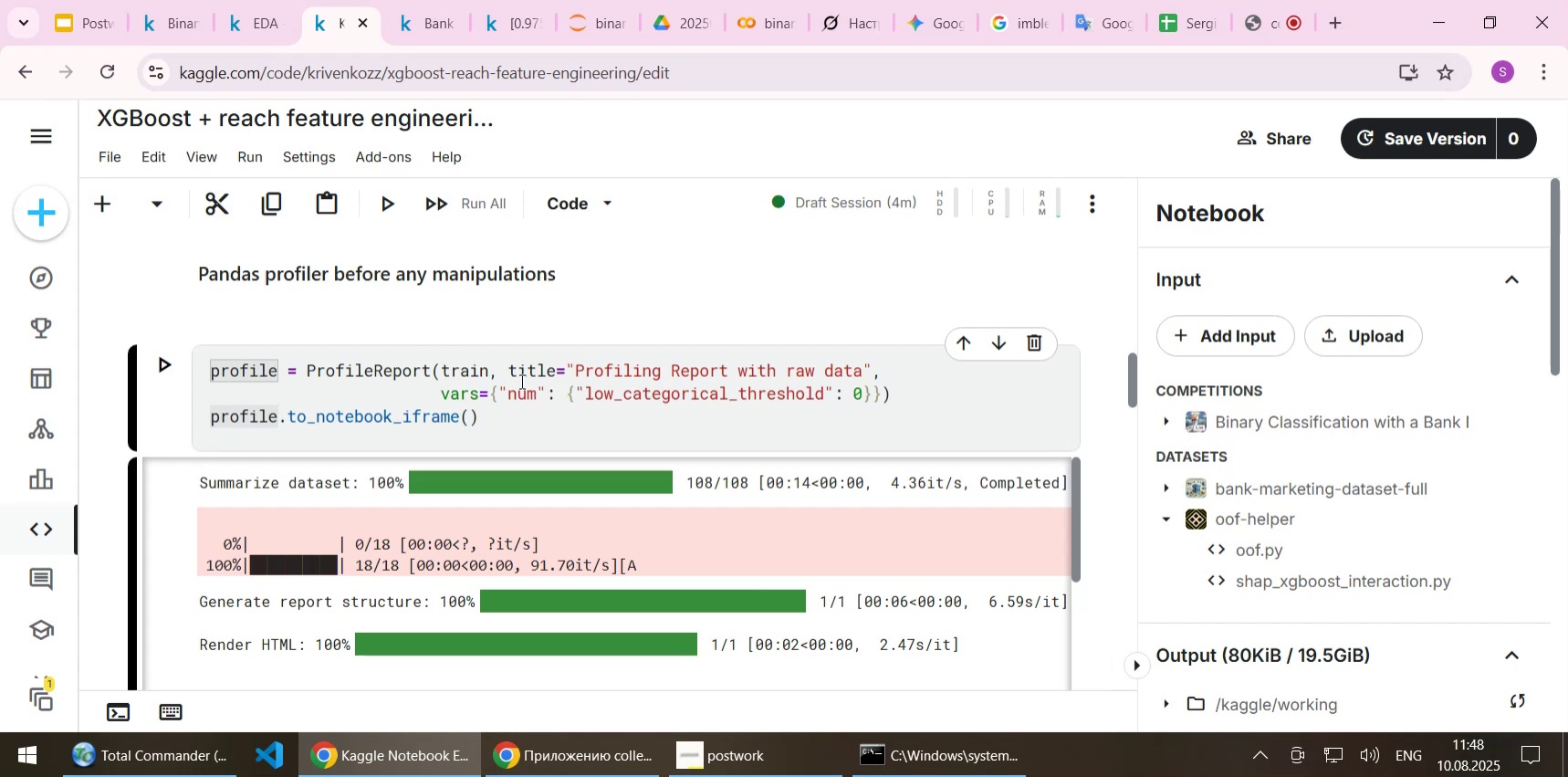 
key(Home)
 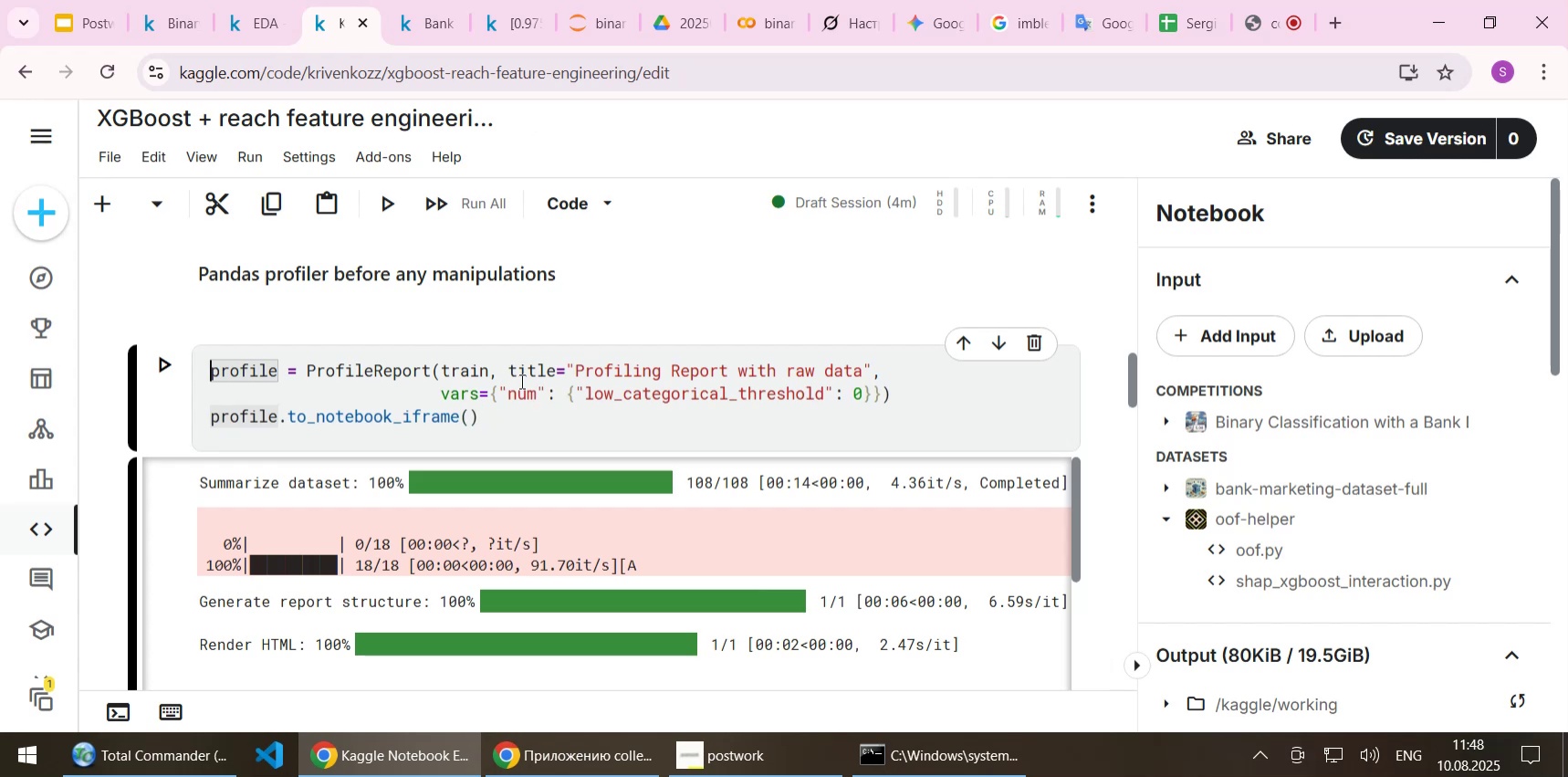 
key(Shift+3)
 